 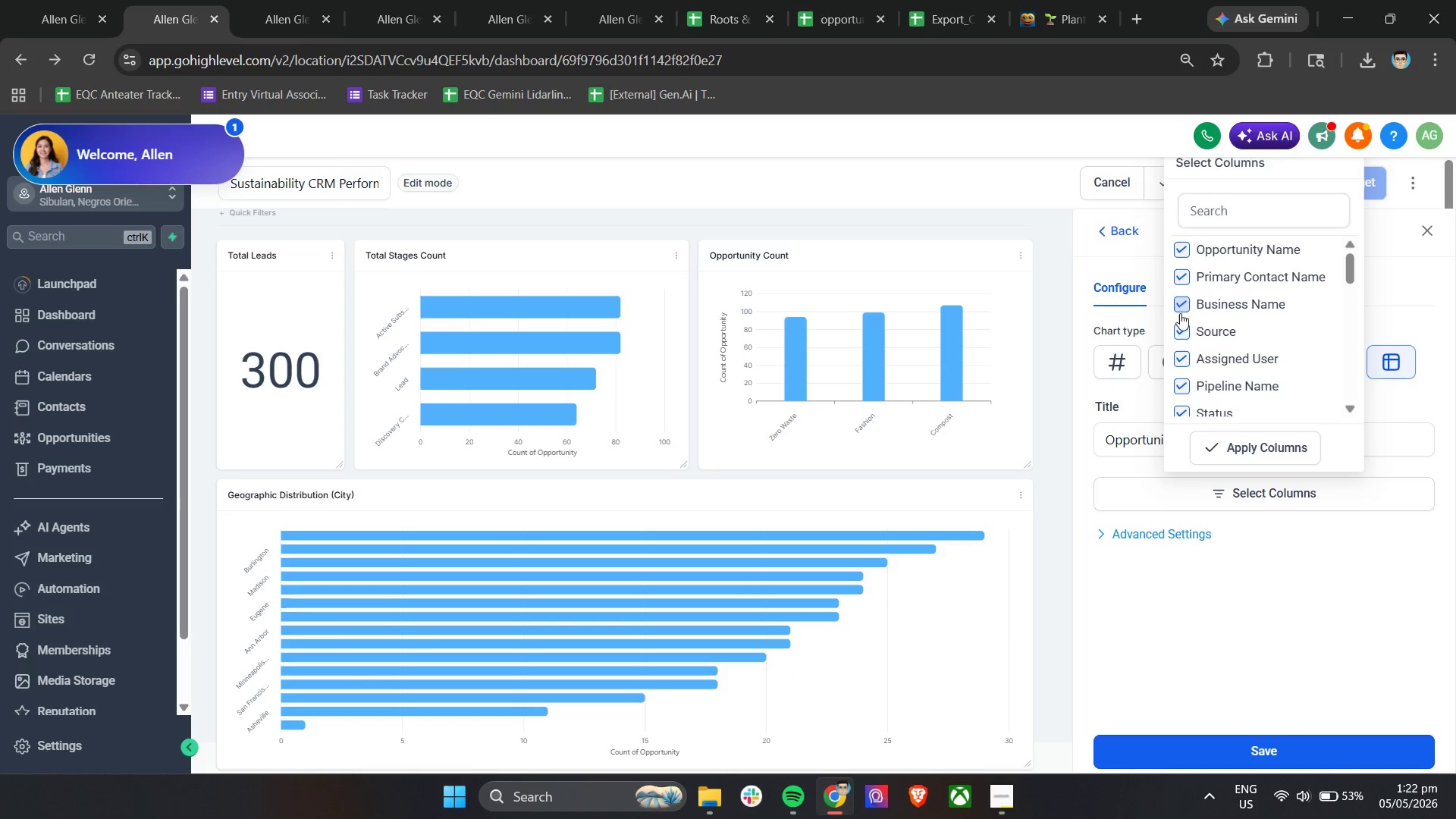 
double_click([1188, 253])
 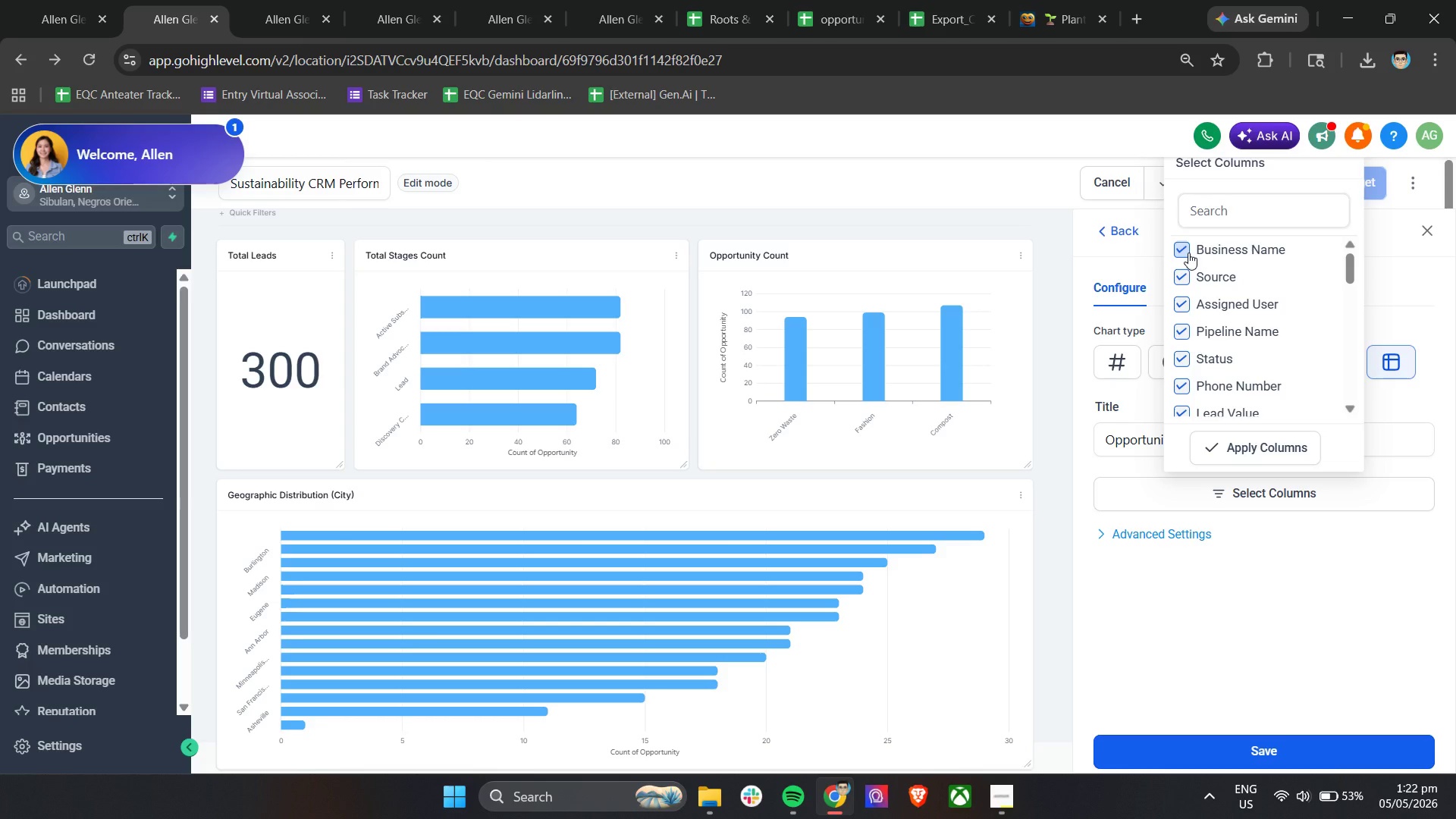 
double_click([1188, 253])
 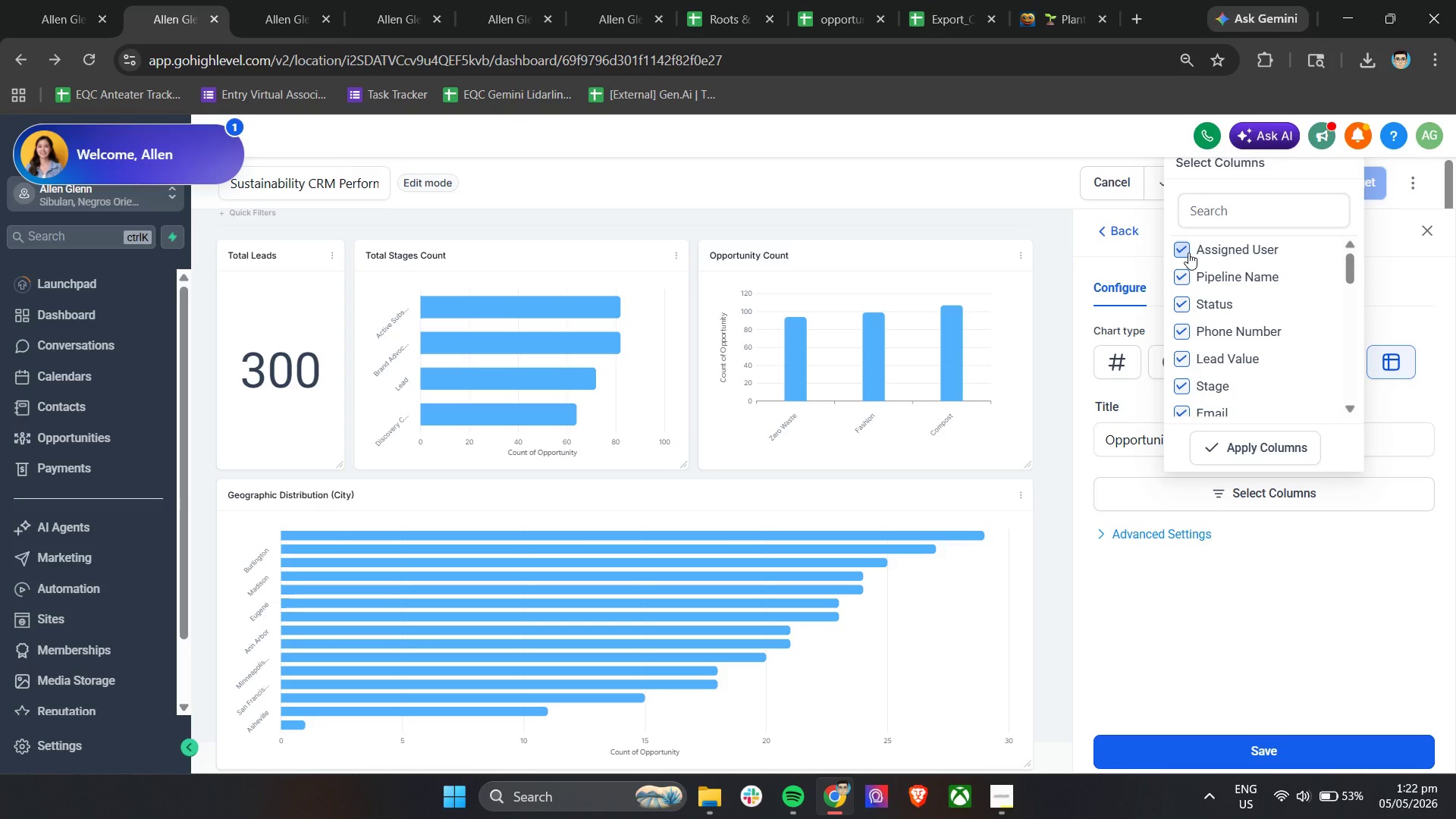 
left_click([1188, 253])
 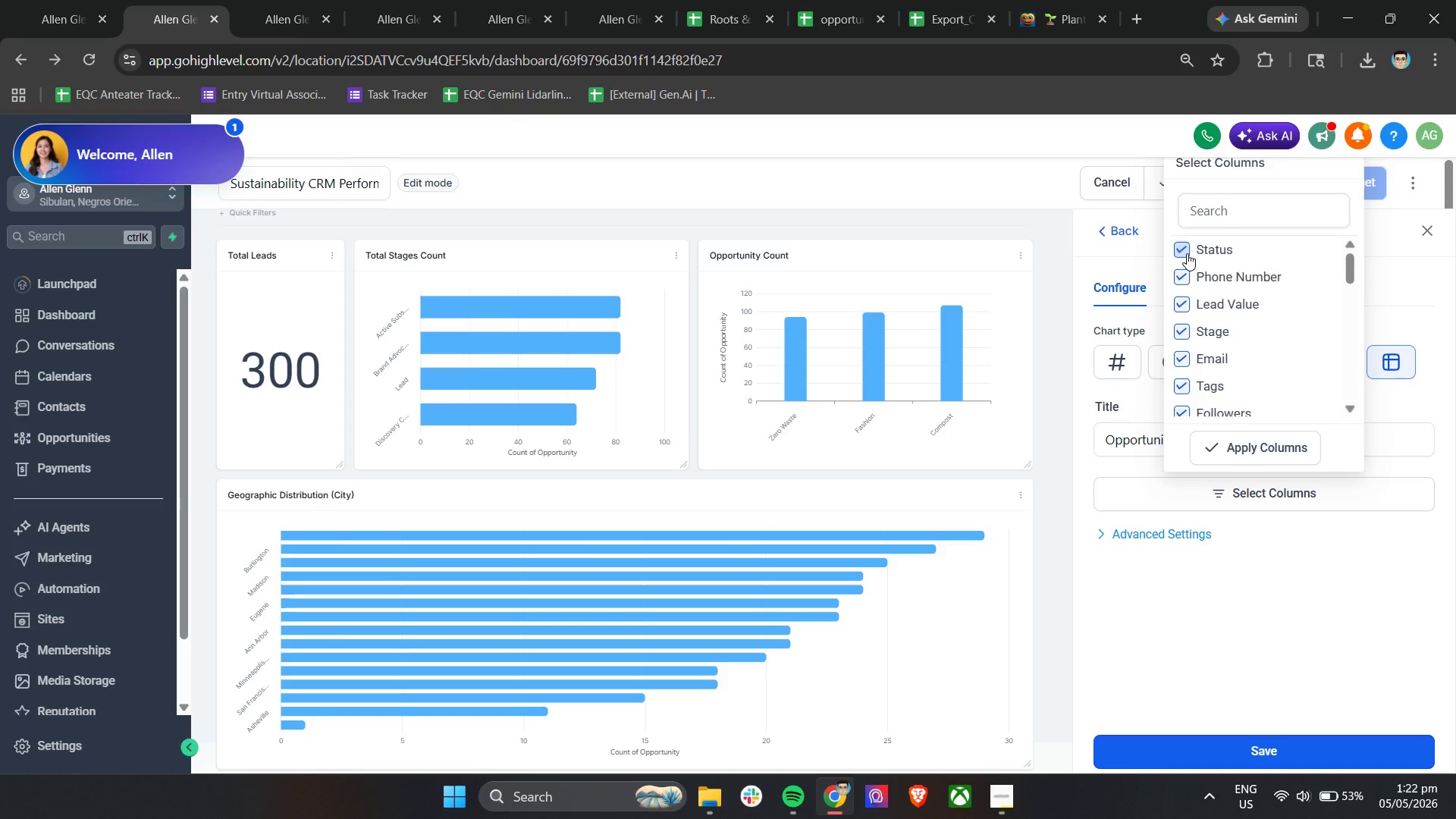 
double_click([1187, 253])
 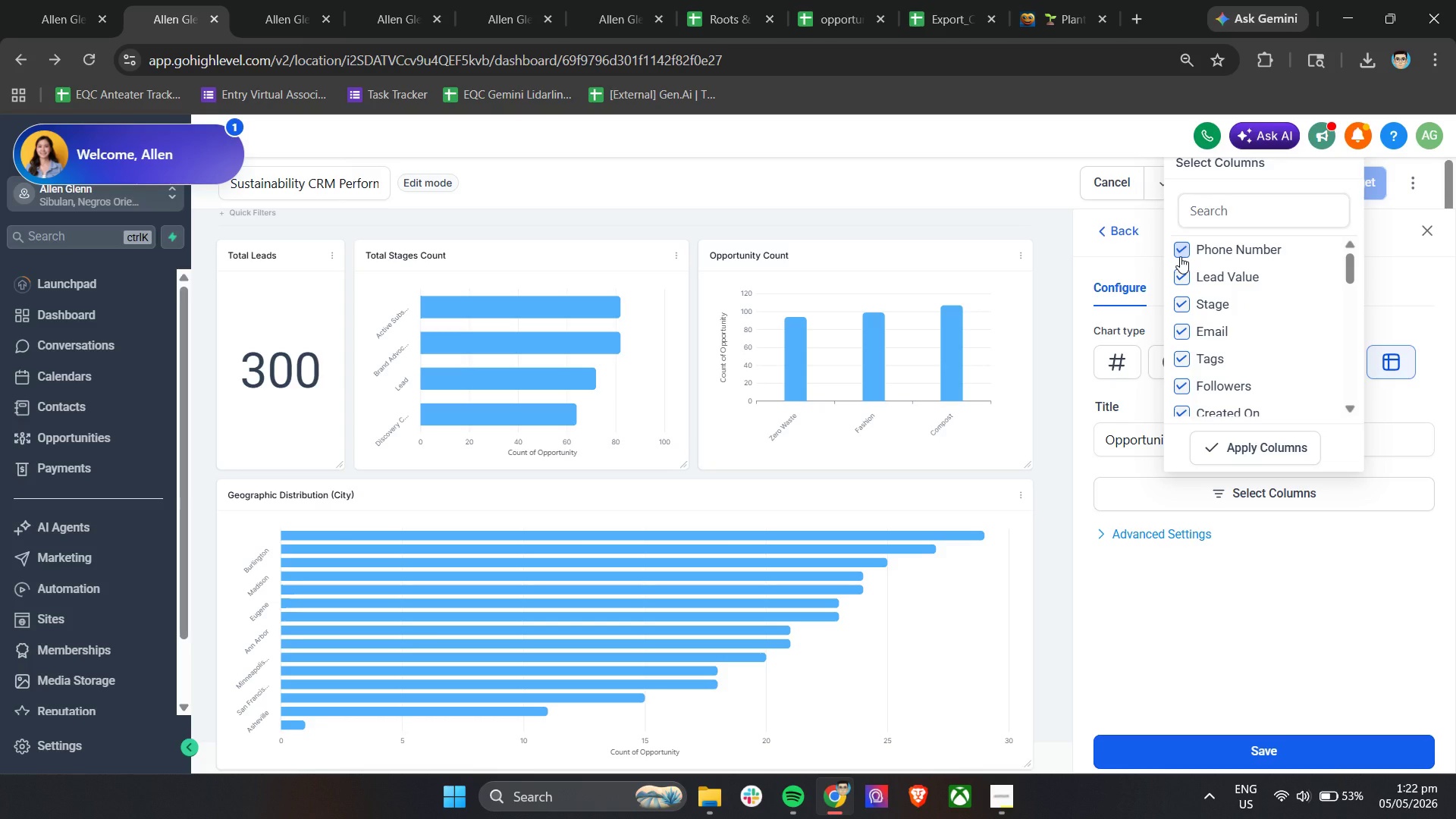 
double_click([1180, 256])
 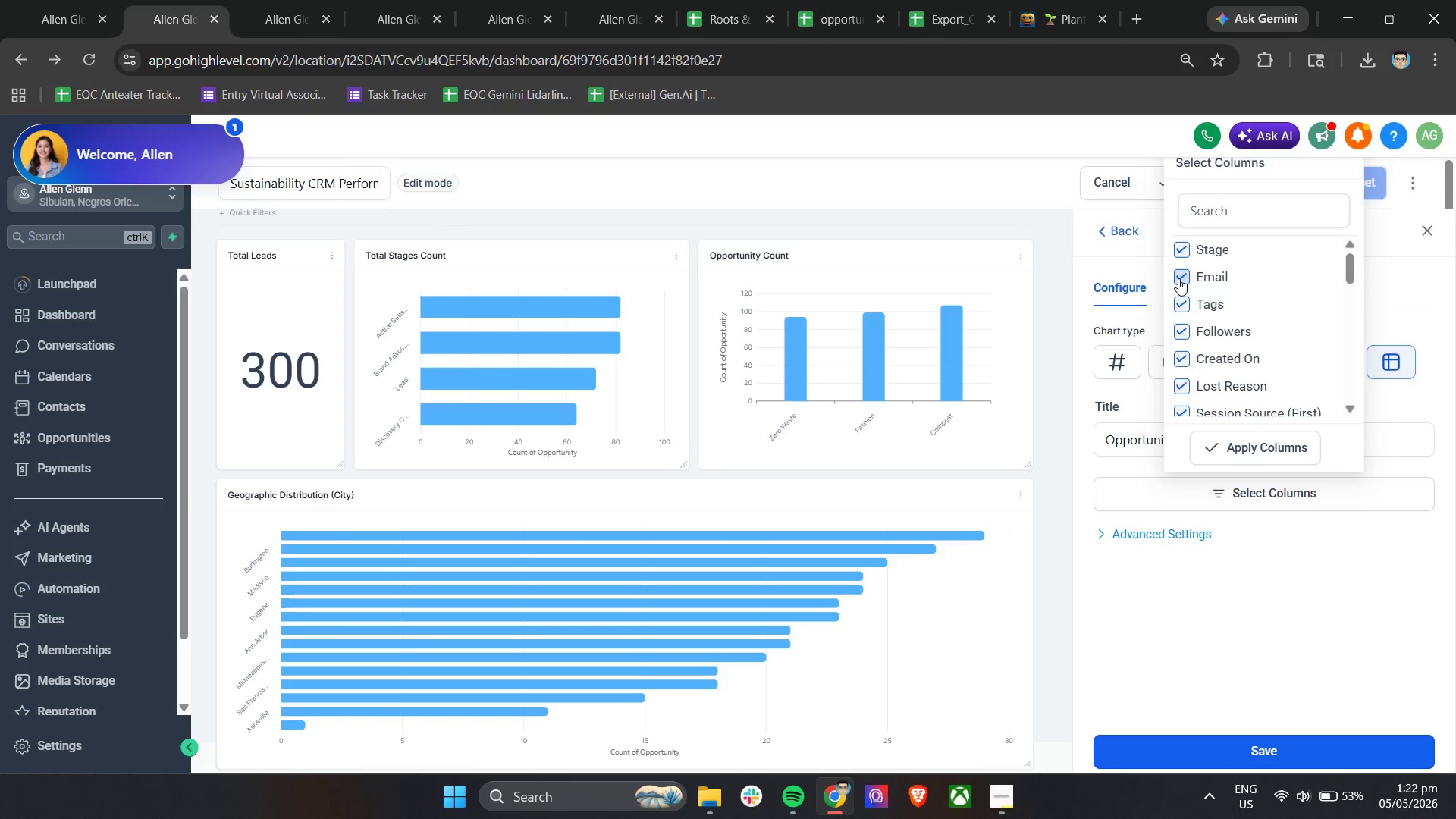 
double_click([1178, 278])
 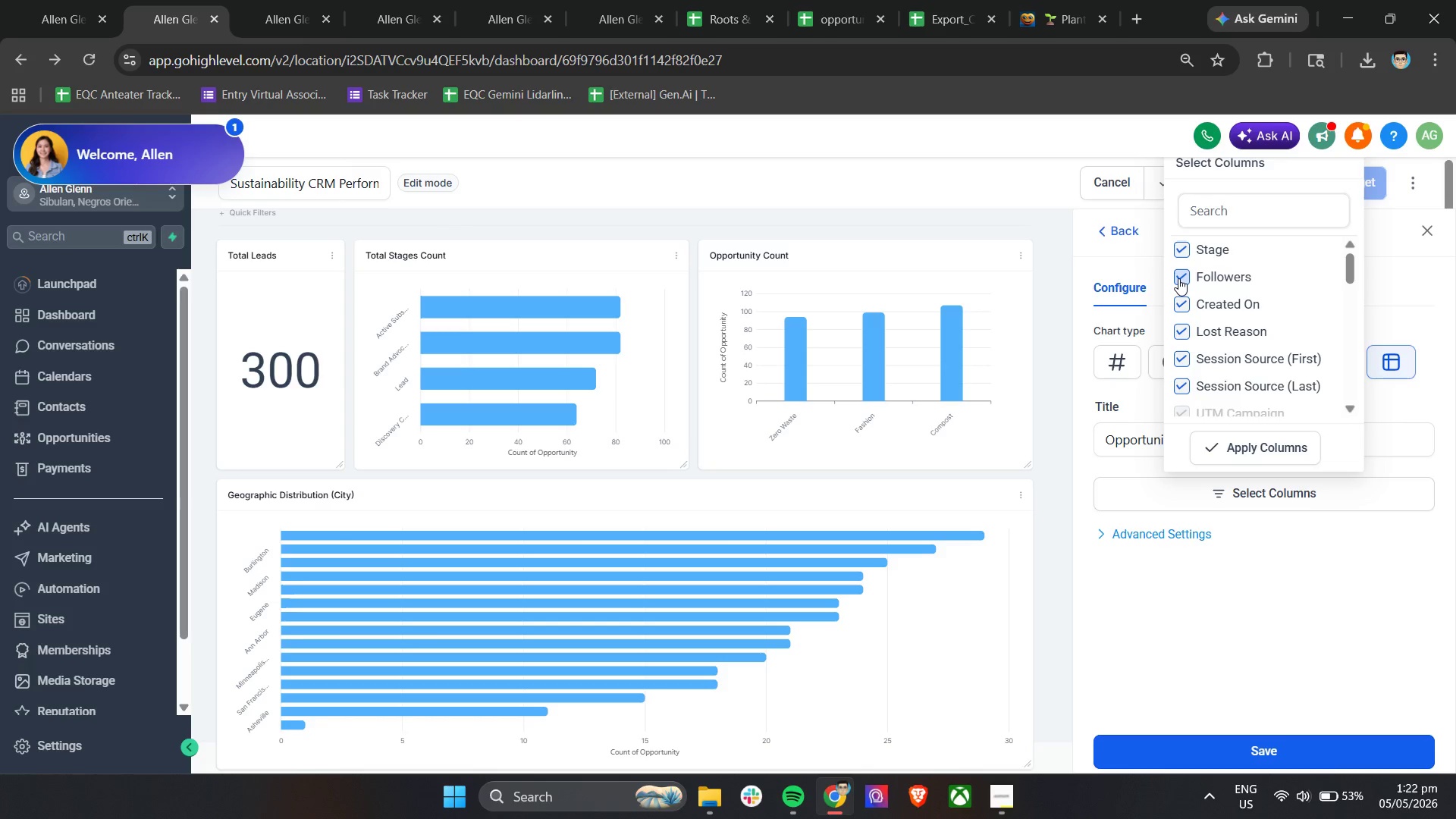 
triple_click([1178, 278])
 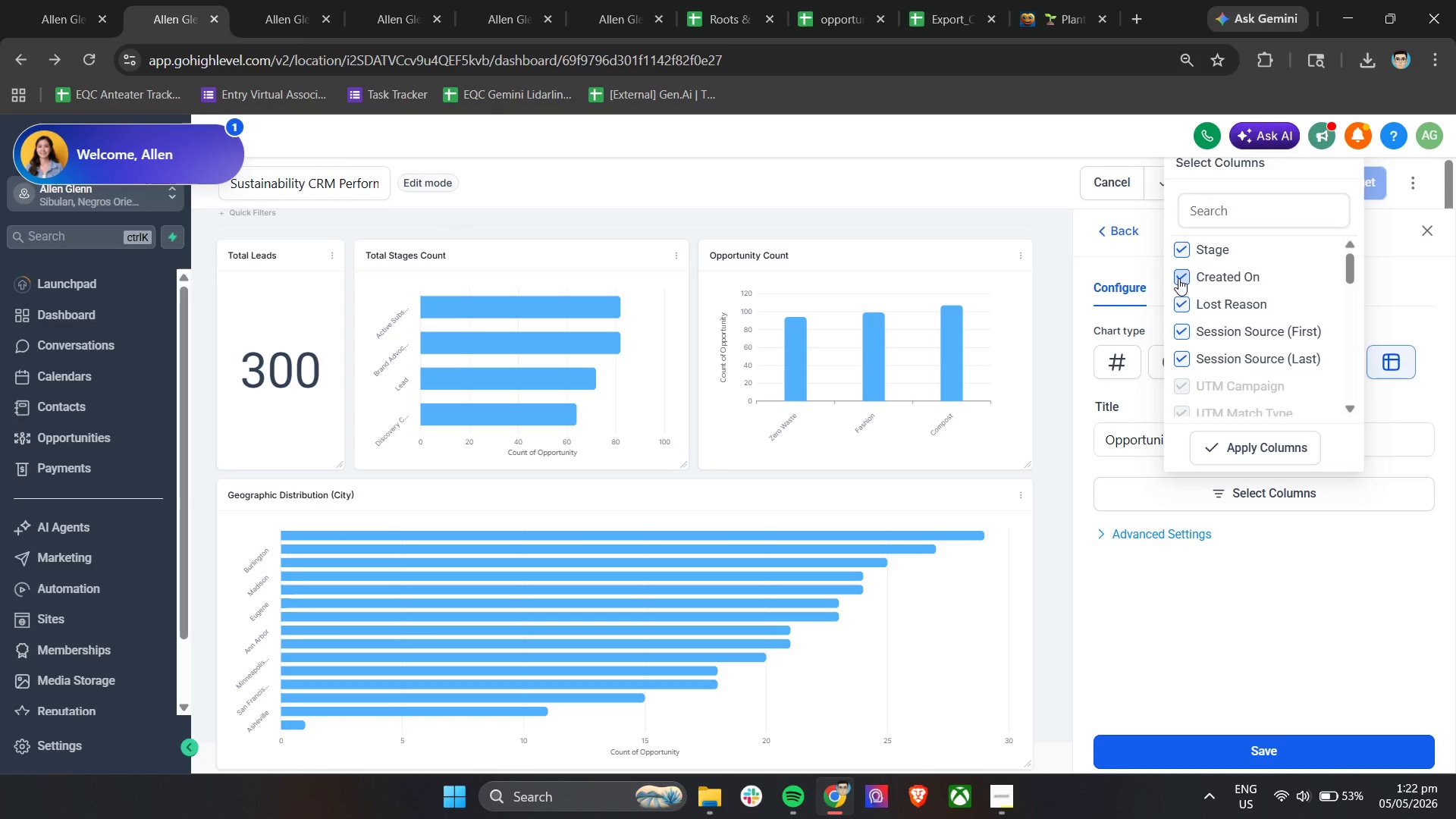 
triple_click([1178, 278])
 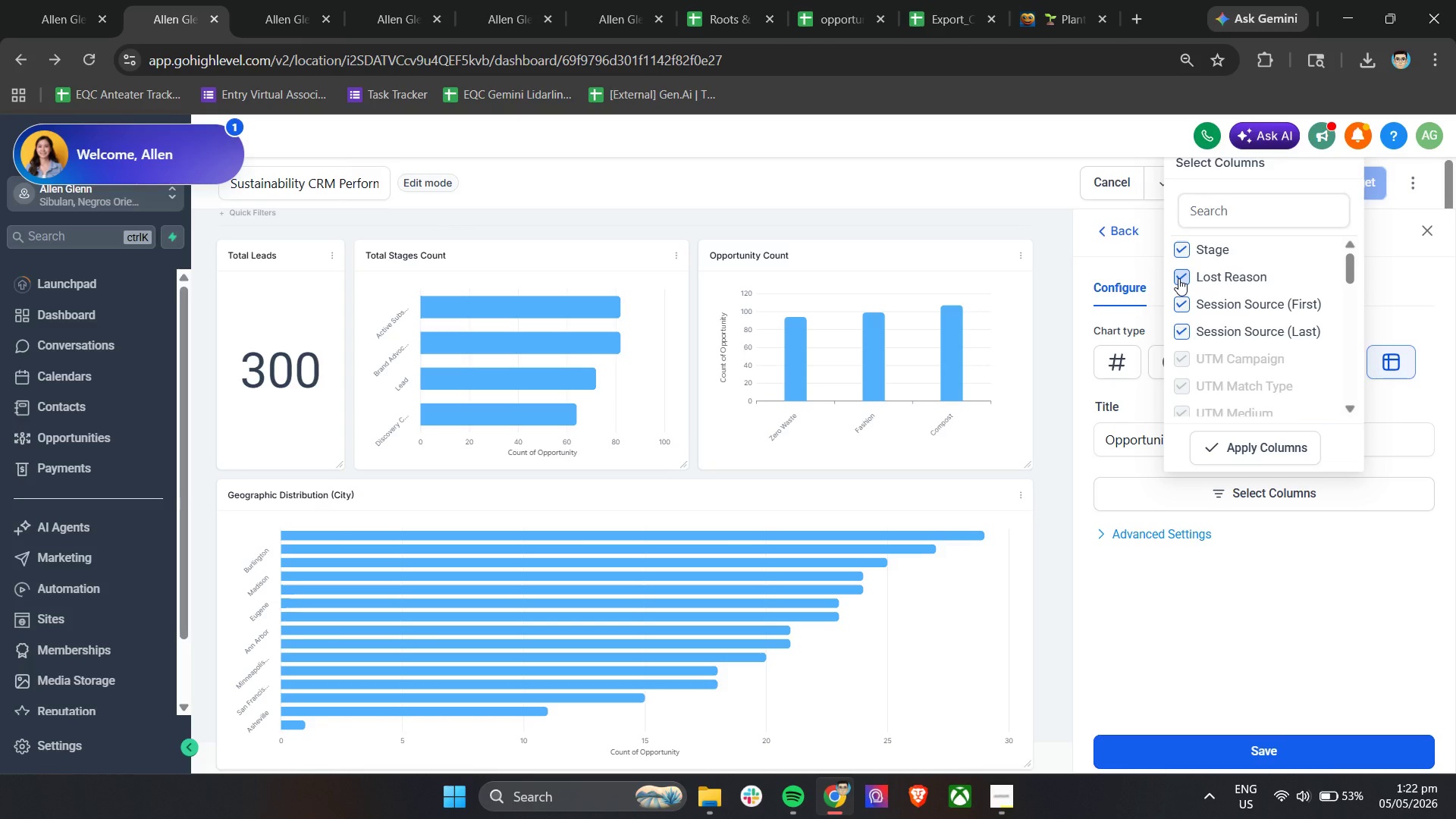 
triple_click([1178, 278])
 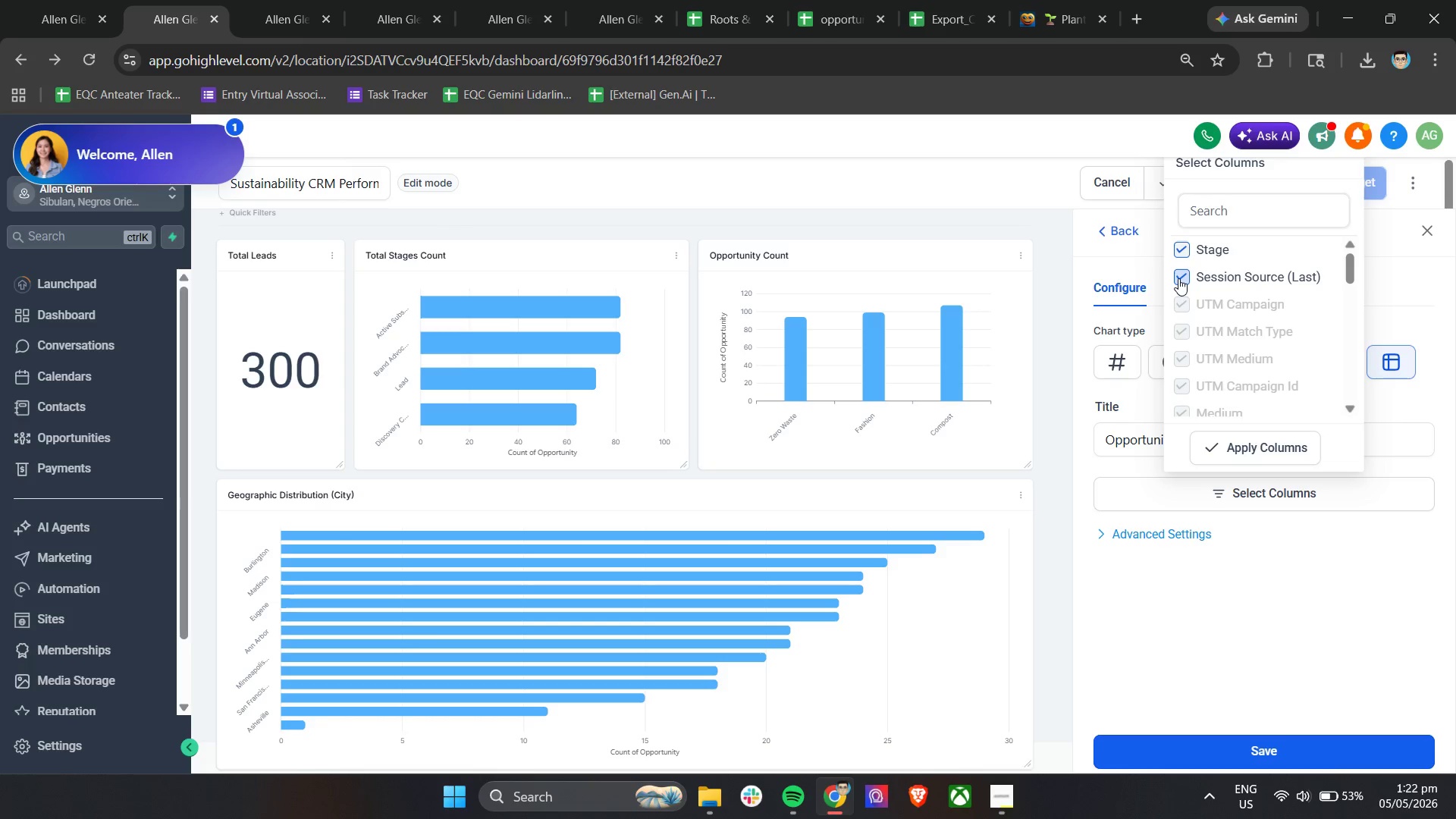 
double_click([1178, 278])
 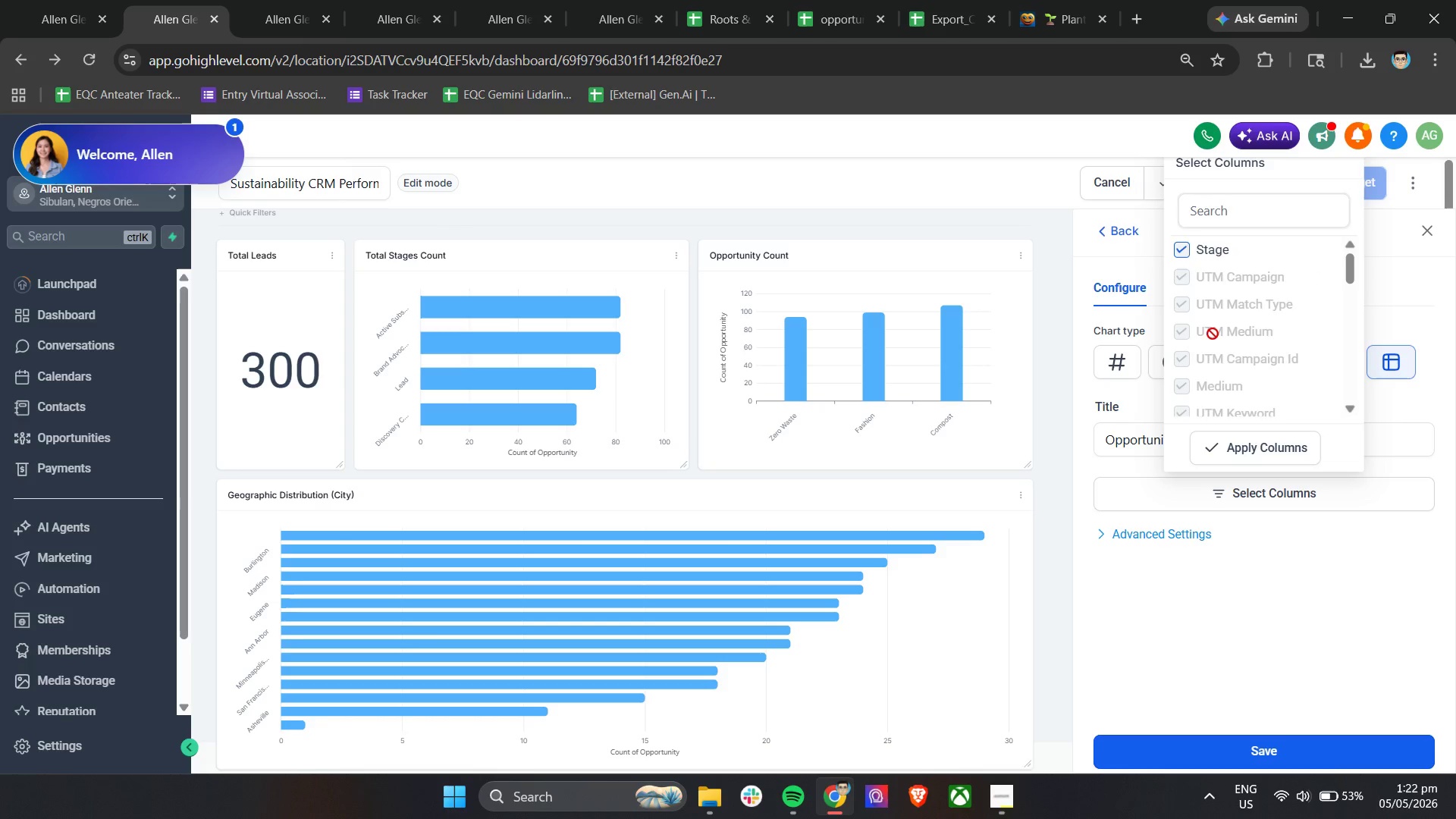 
scroll: coordinate [1250, 378], scroll_direction: down, amount: 12.0
 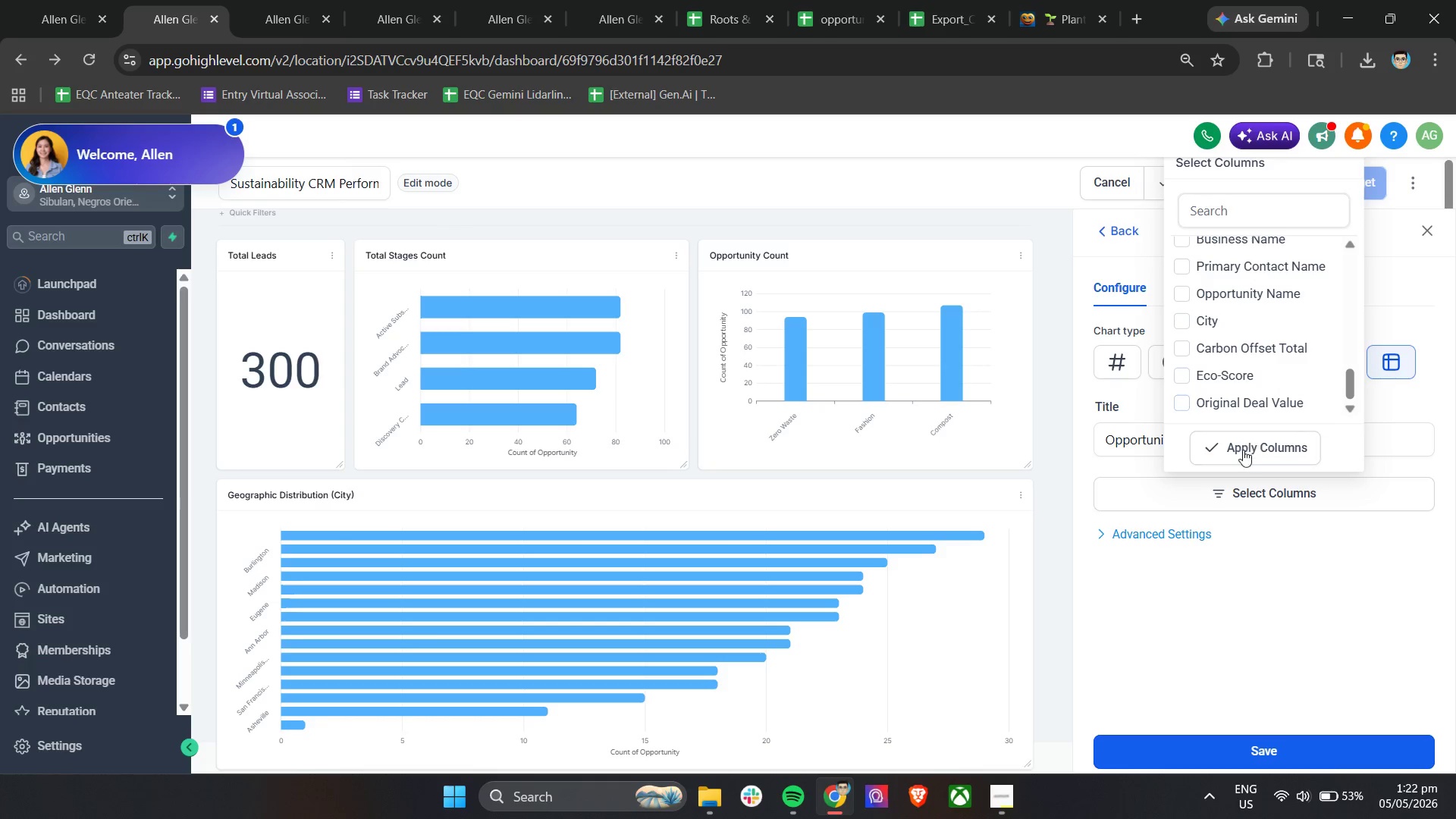 
left_click([1241, 451])
 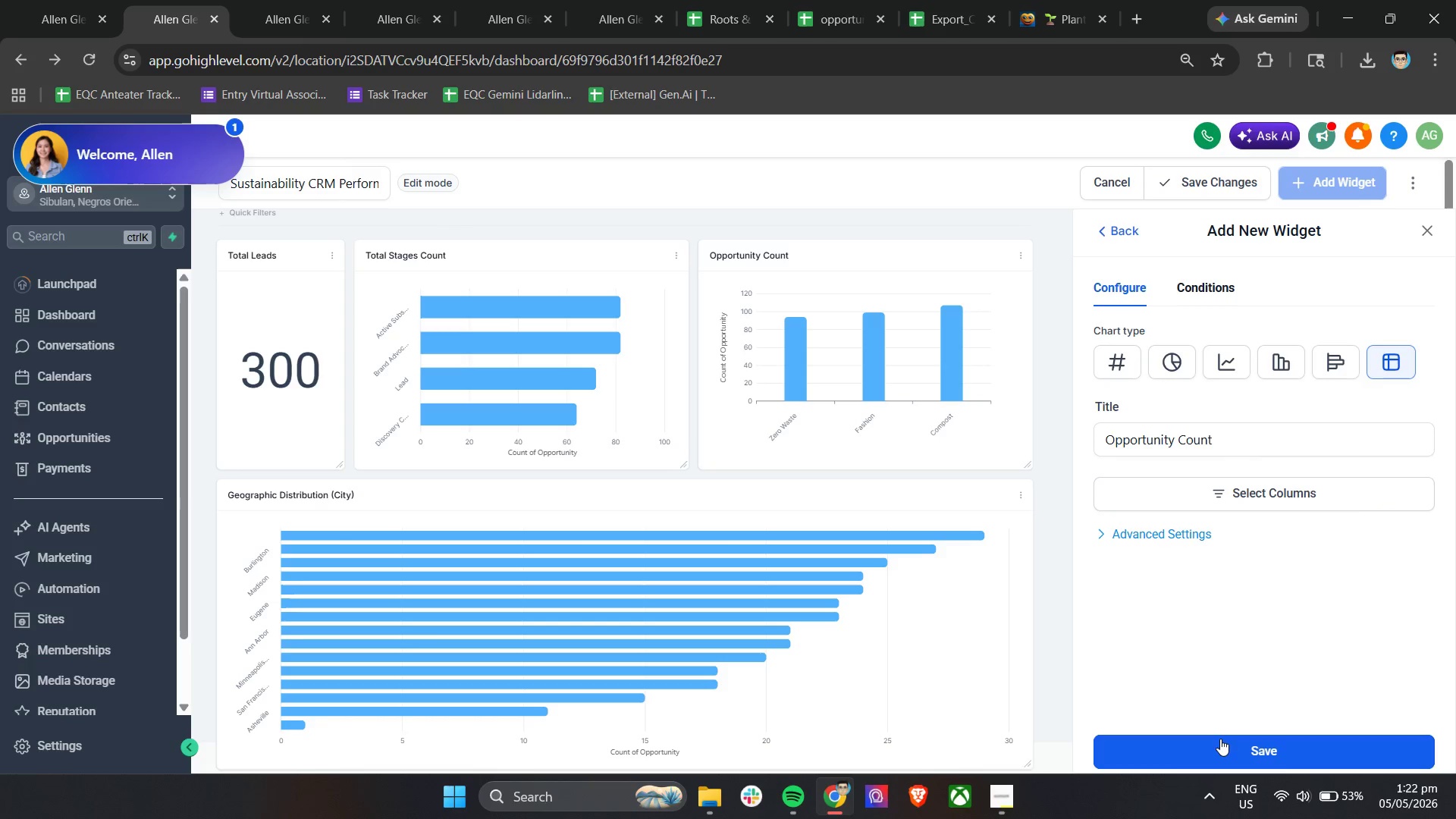 
double_click([1183, 529])
 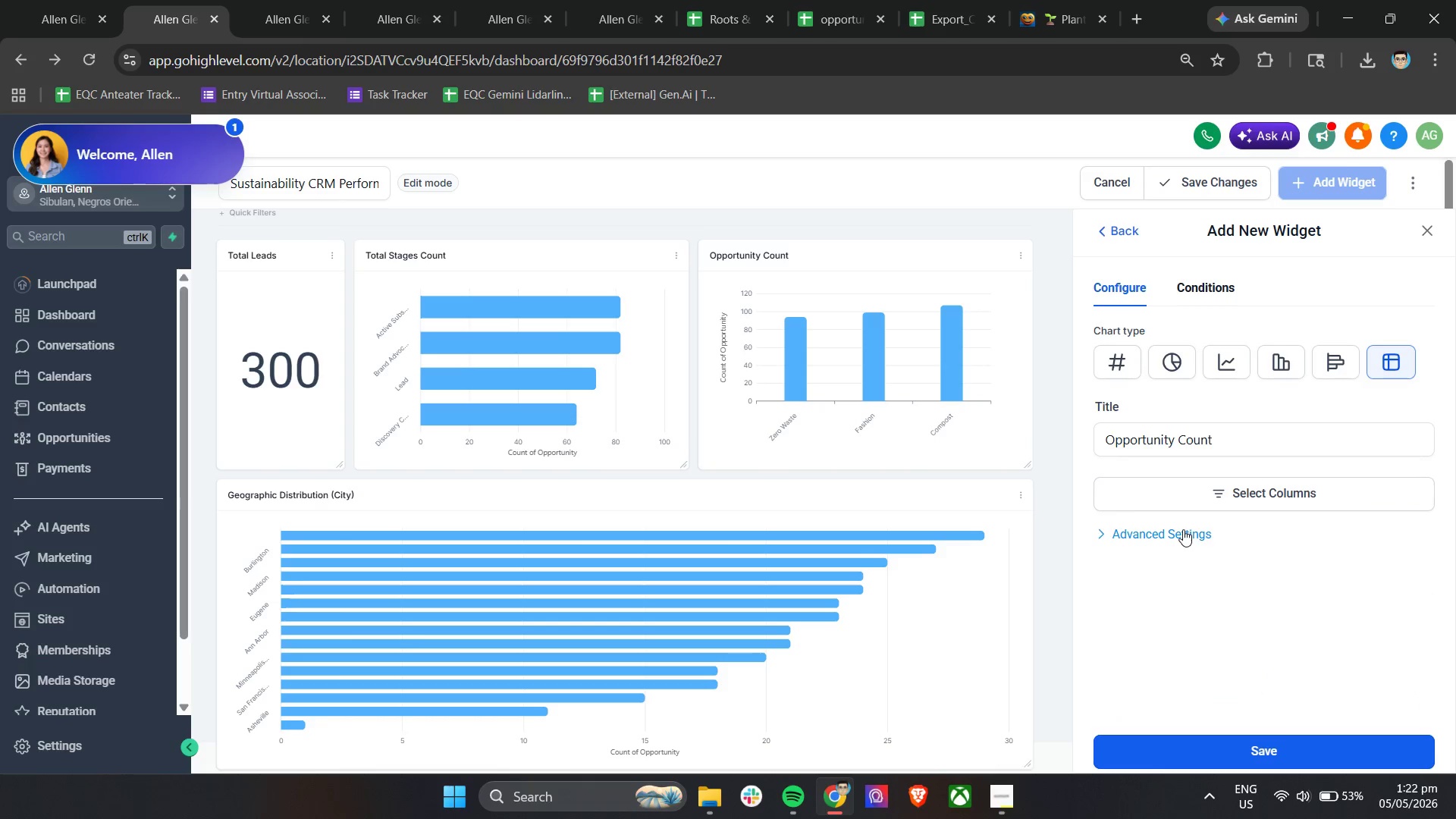 
triple_click([1183, 529])
 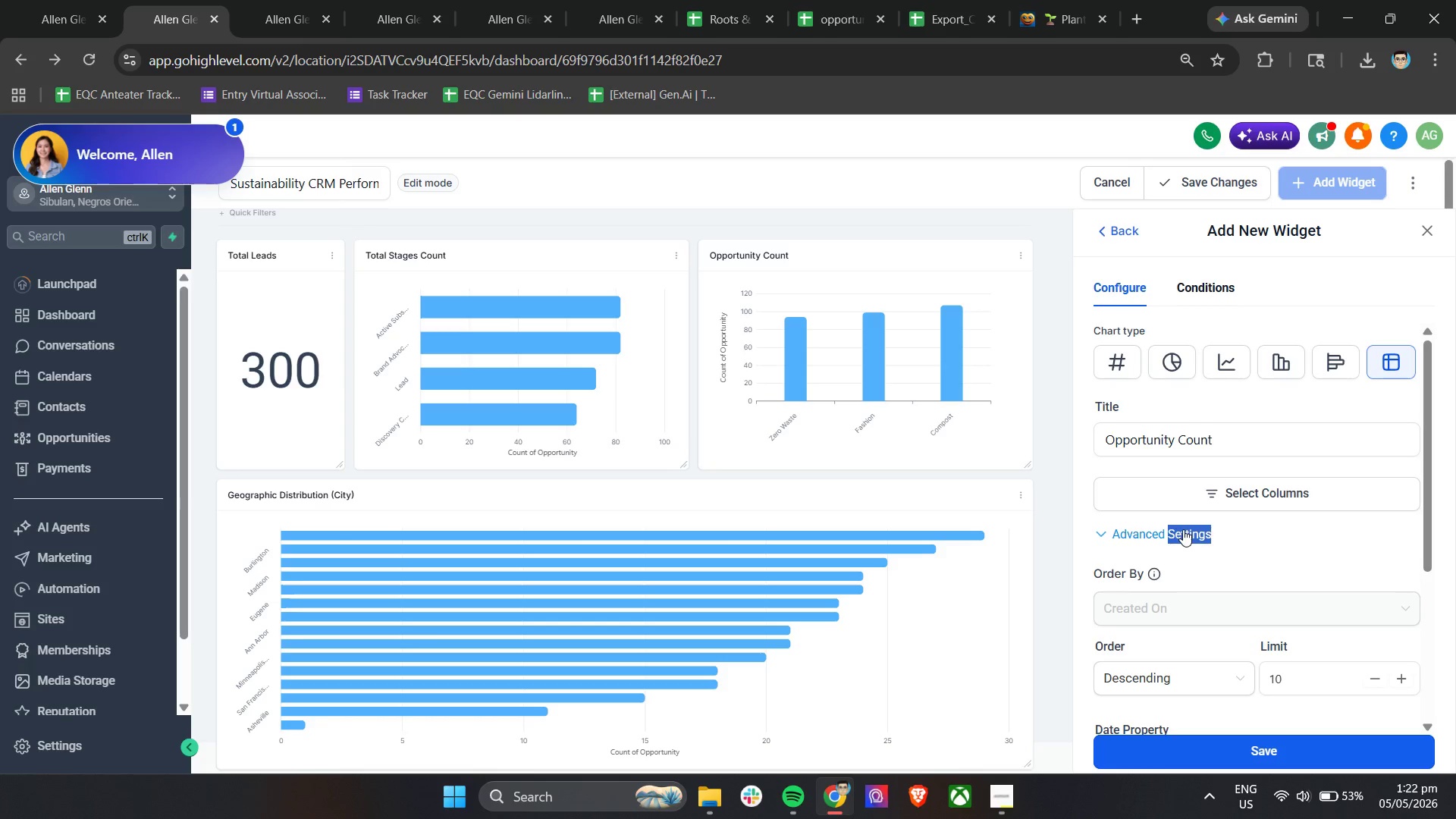 
scroll: coordinate [1197, 544], scroll_direction: down, amount: 3.0
 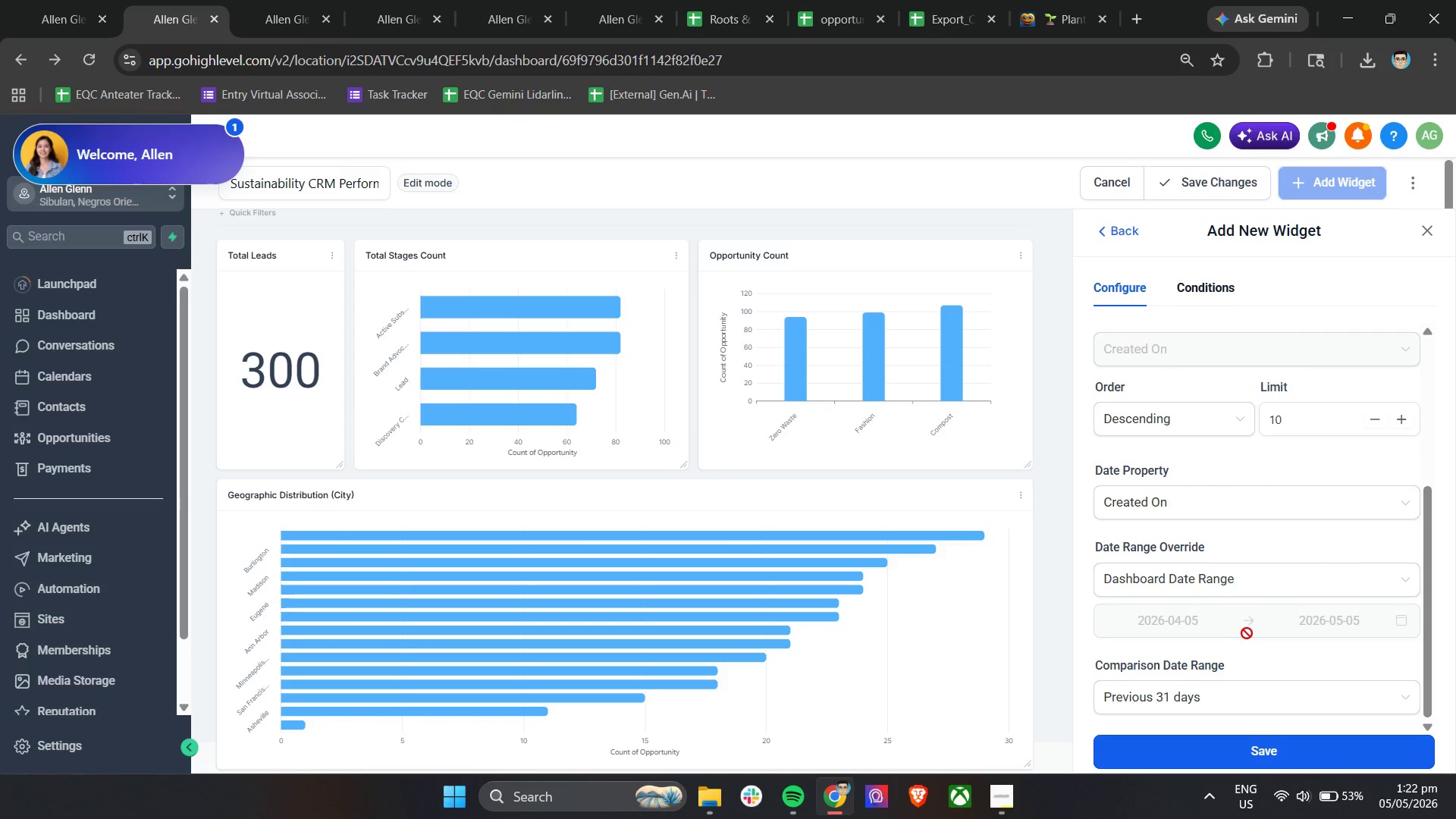 
left_click([1188, 695])
 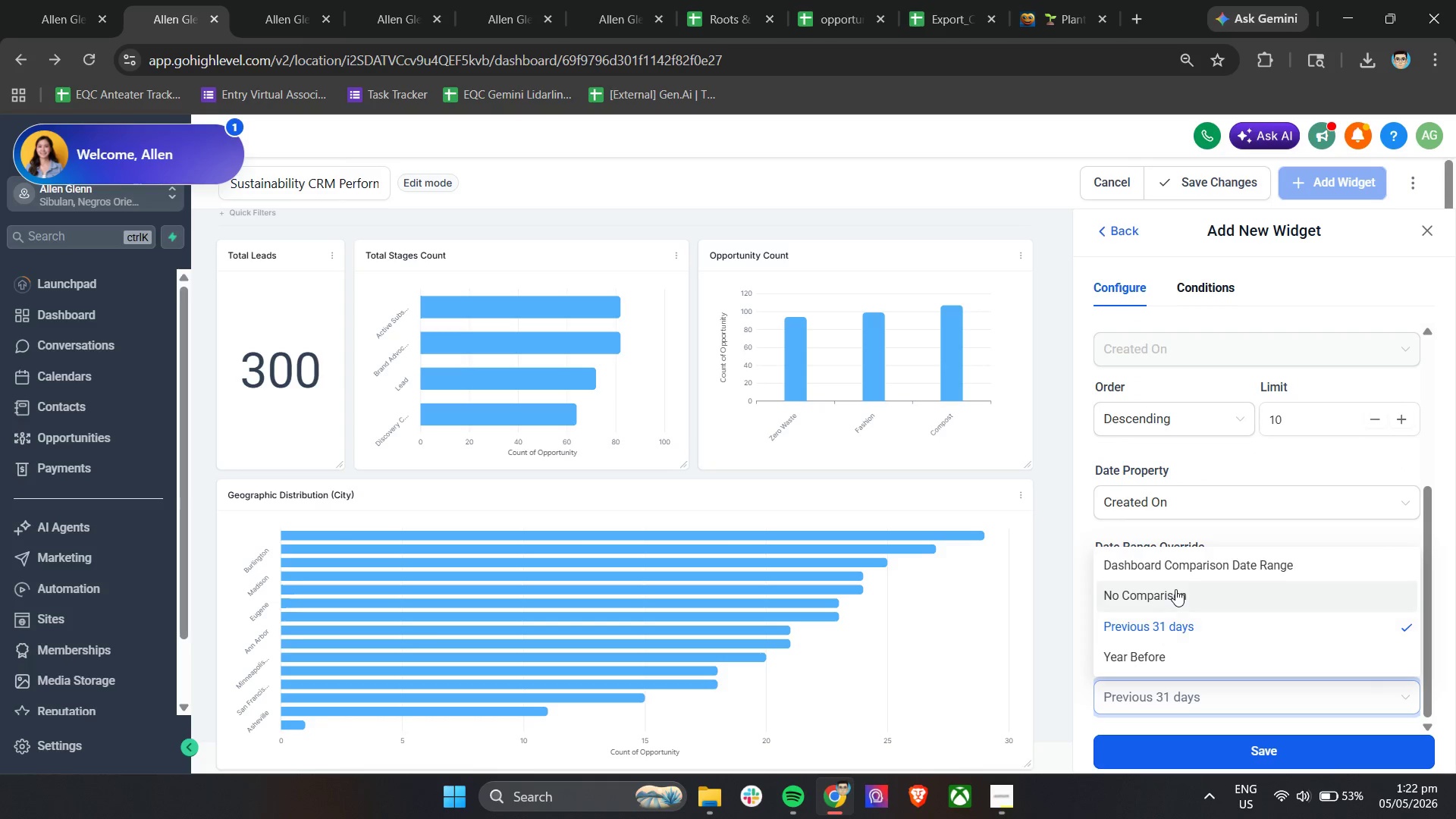 
scroll: coordinate [1250, 633], scroll_direction: down, amount: 2.0
 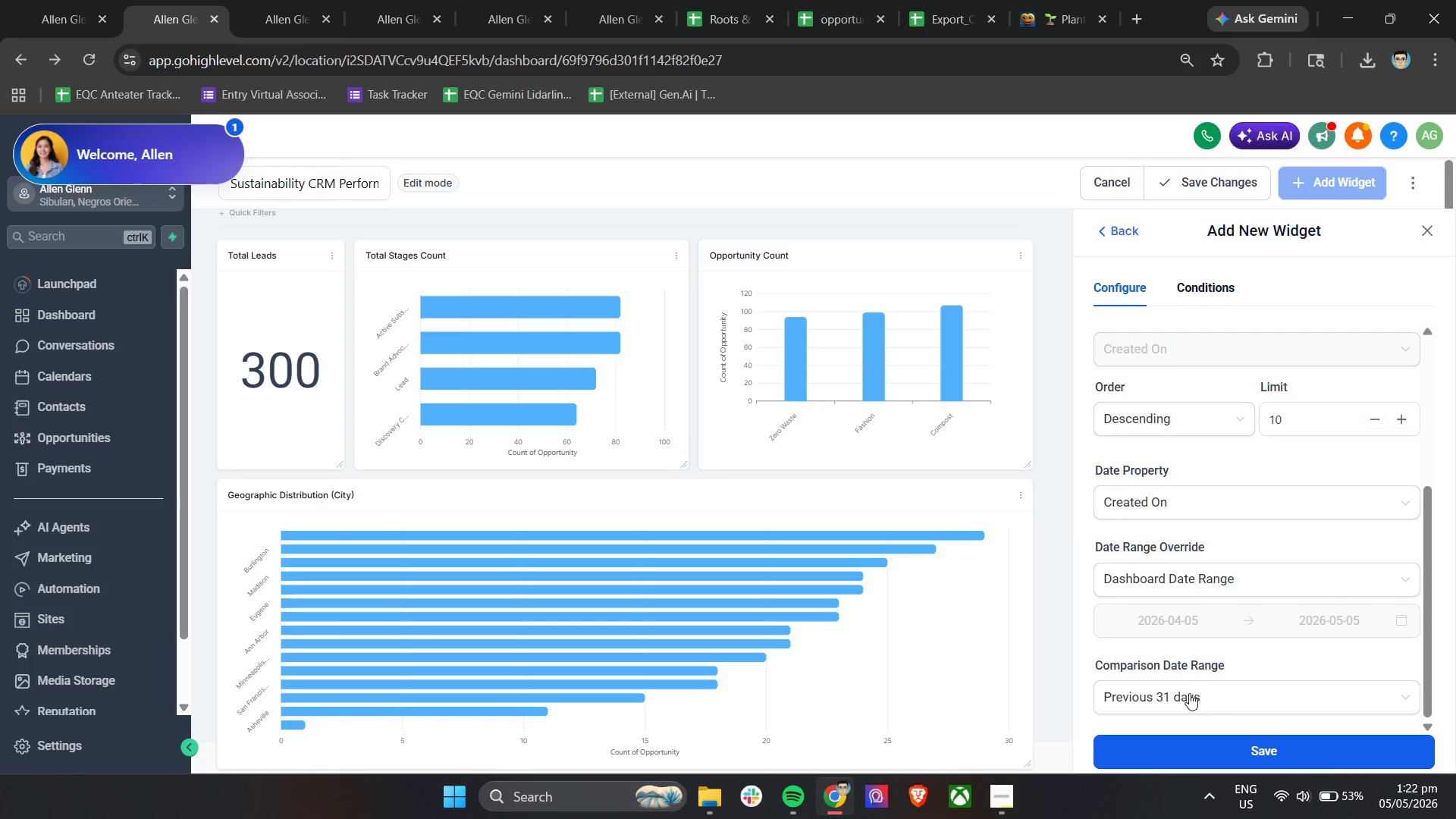 
left_click([1175, 589])
 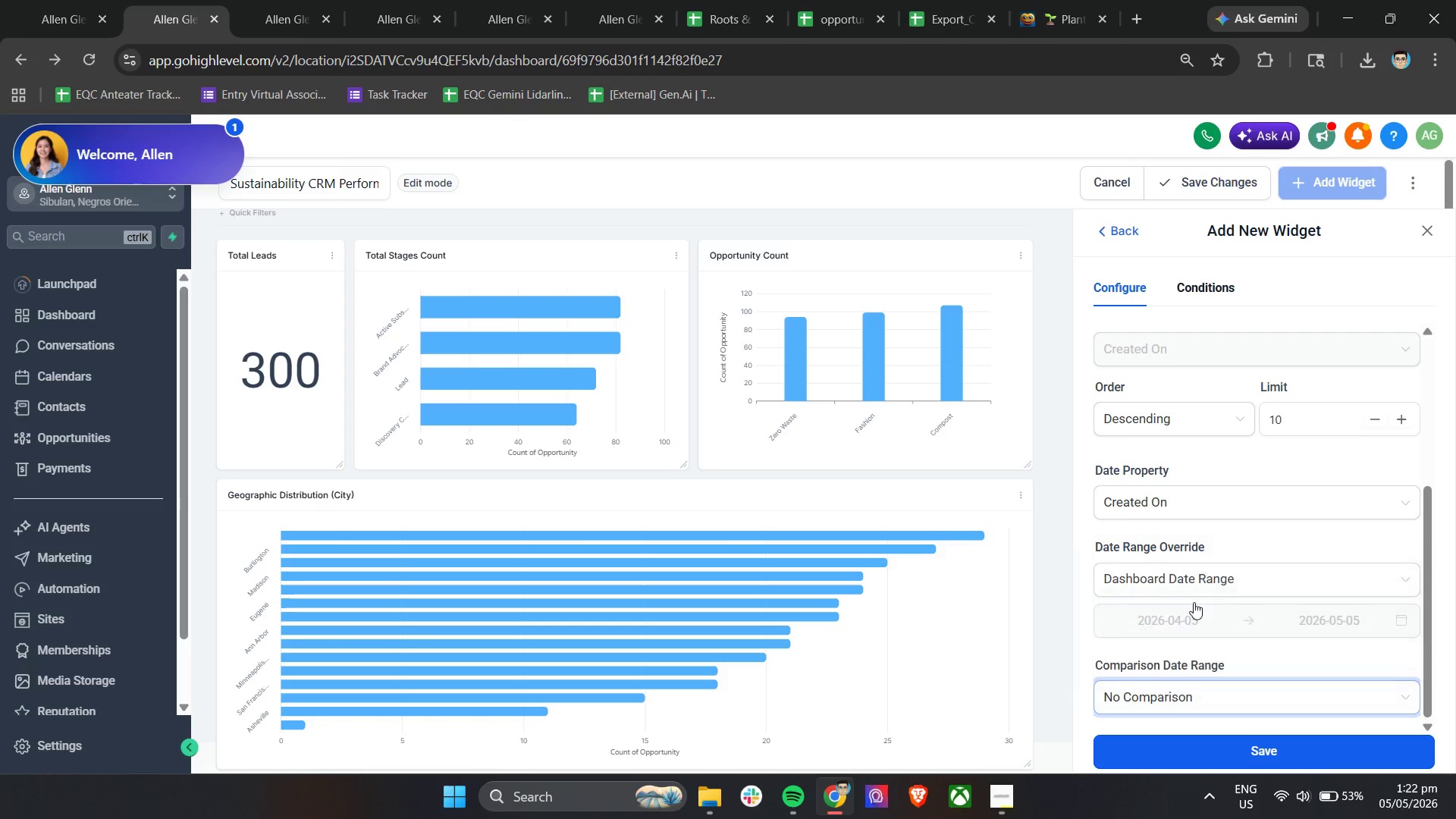 
left_click([1188, 748])
 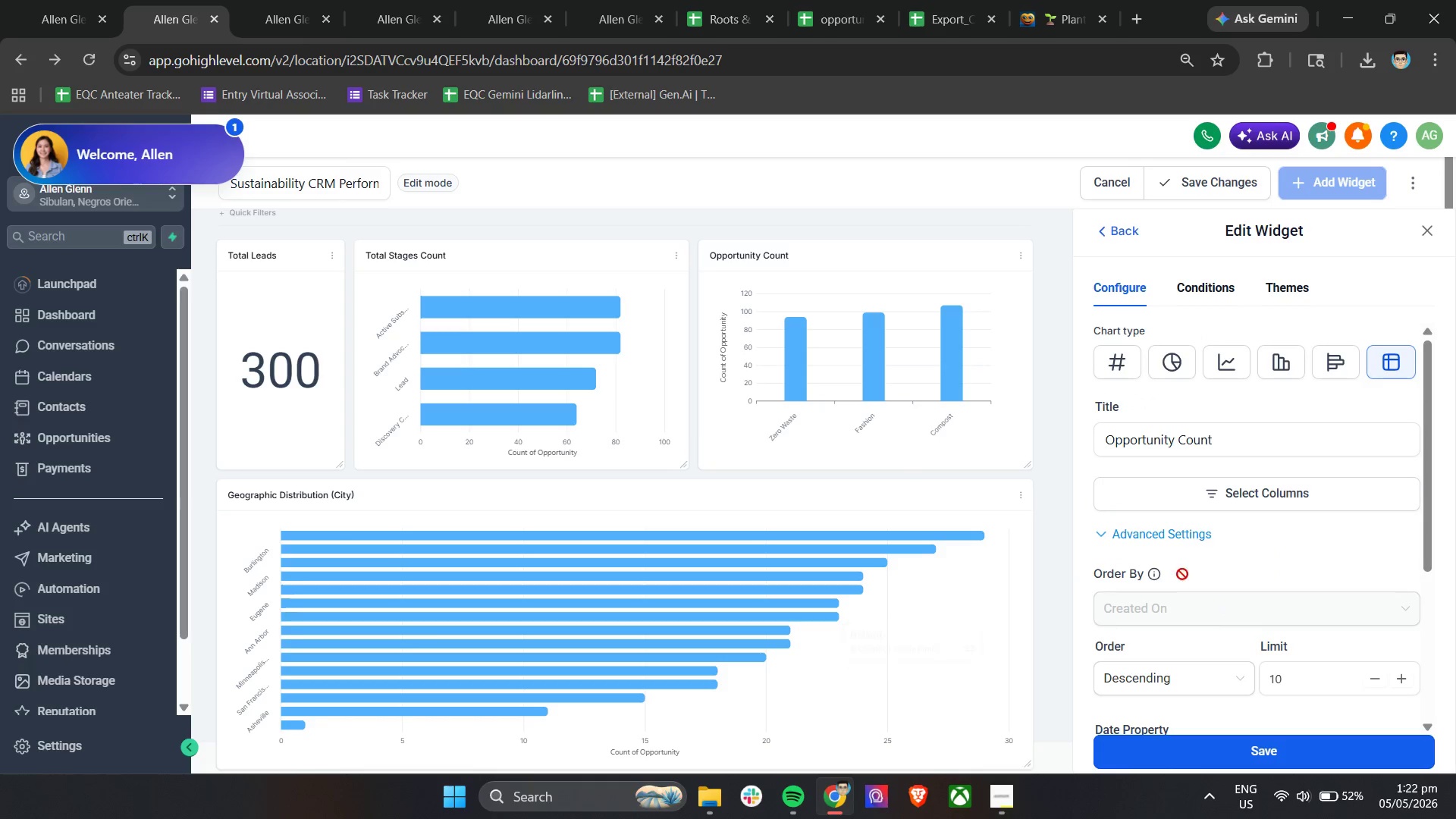 
scroll: coordinate [1221, 616], scroll_direction: up, amount: 6.0
 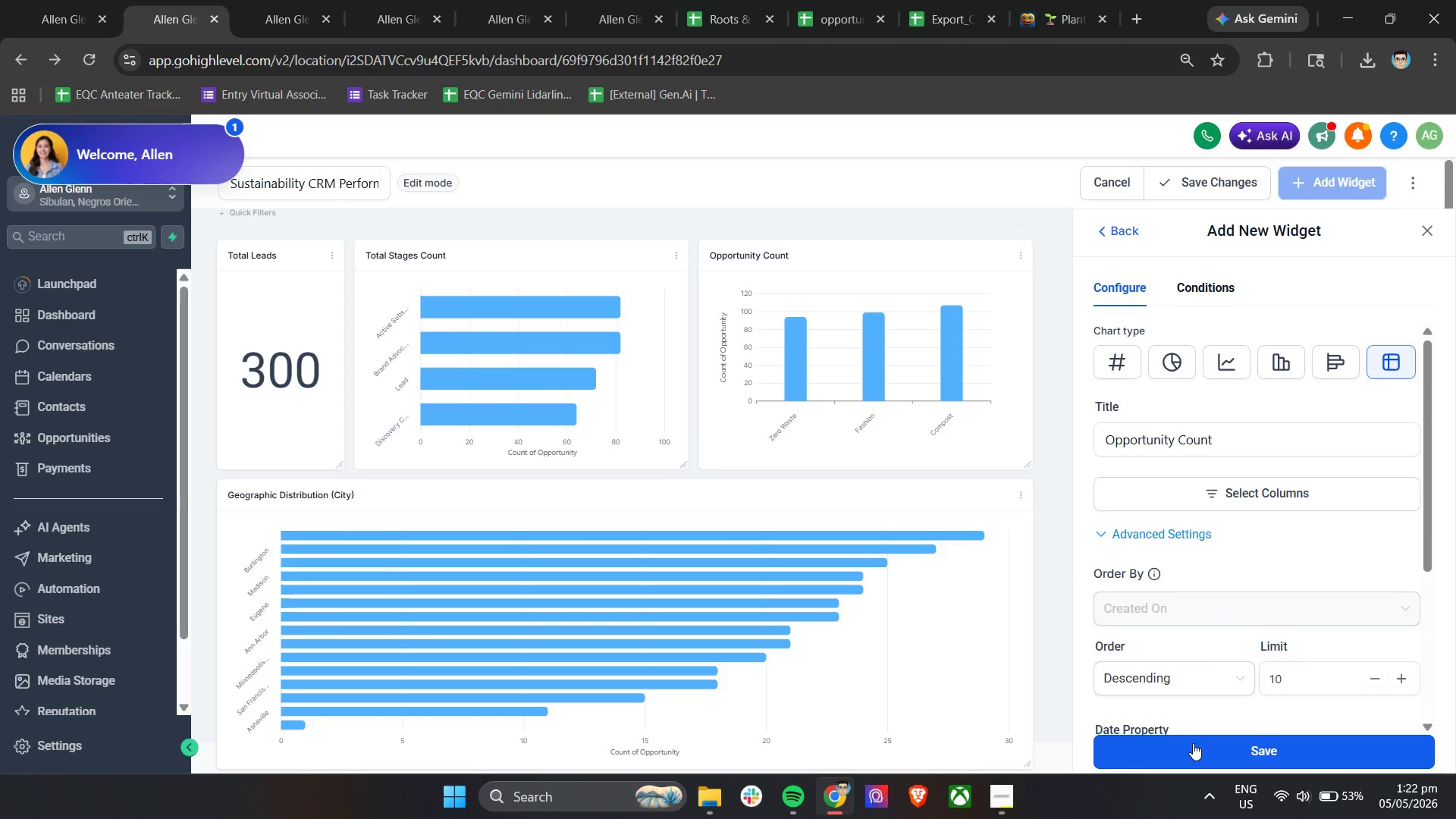 
scroll: coordinate [650, 508], scroll_direction: down, amount: 5.0
 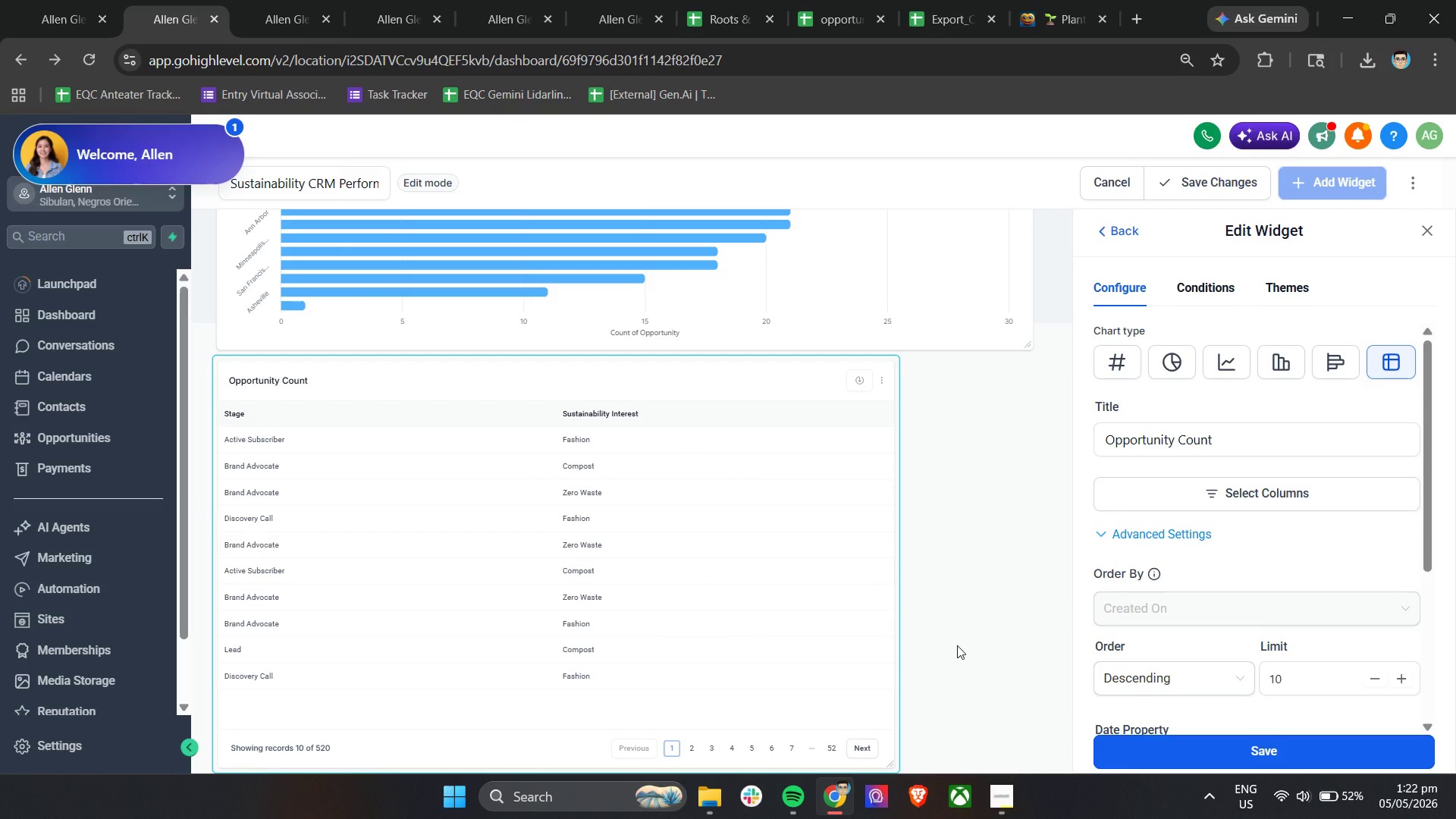 
wait(6.3)
 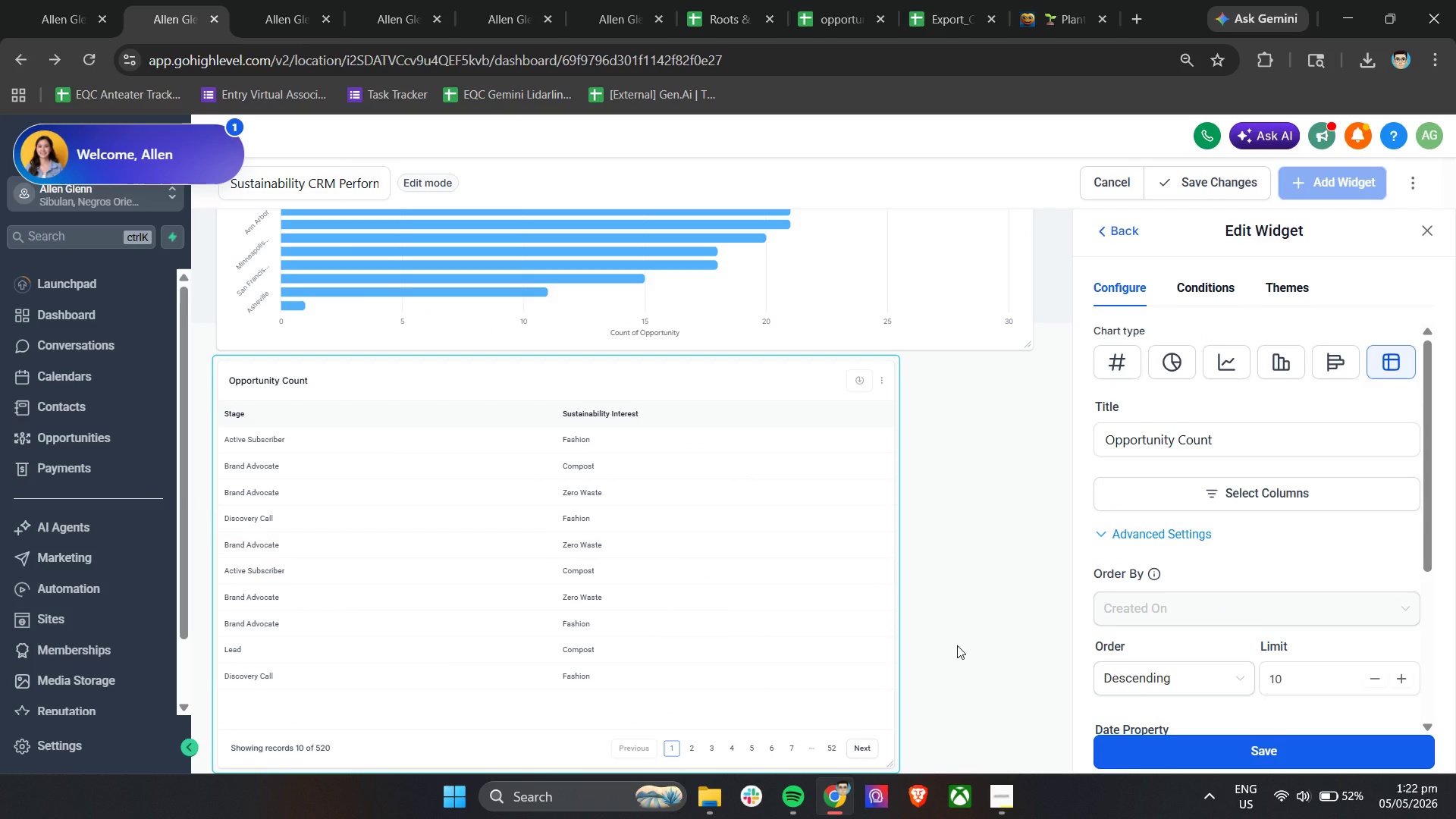 
scroll: coordinate [1235, 474], scroll_direction: down, amount: 5.0
 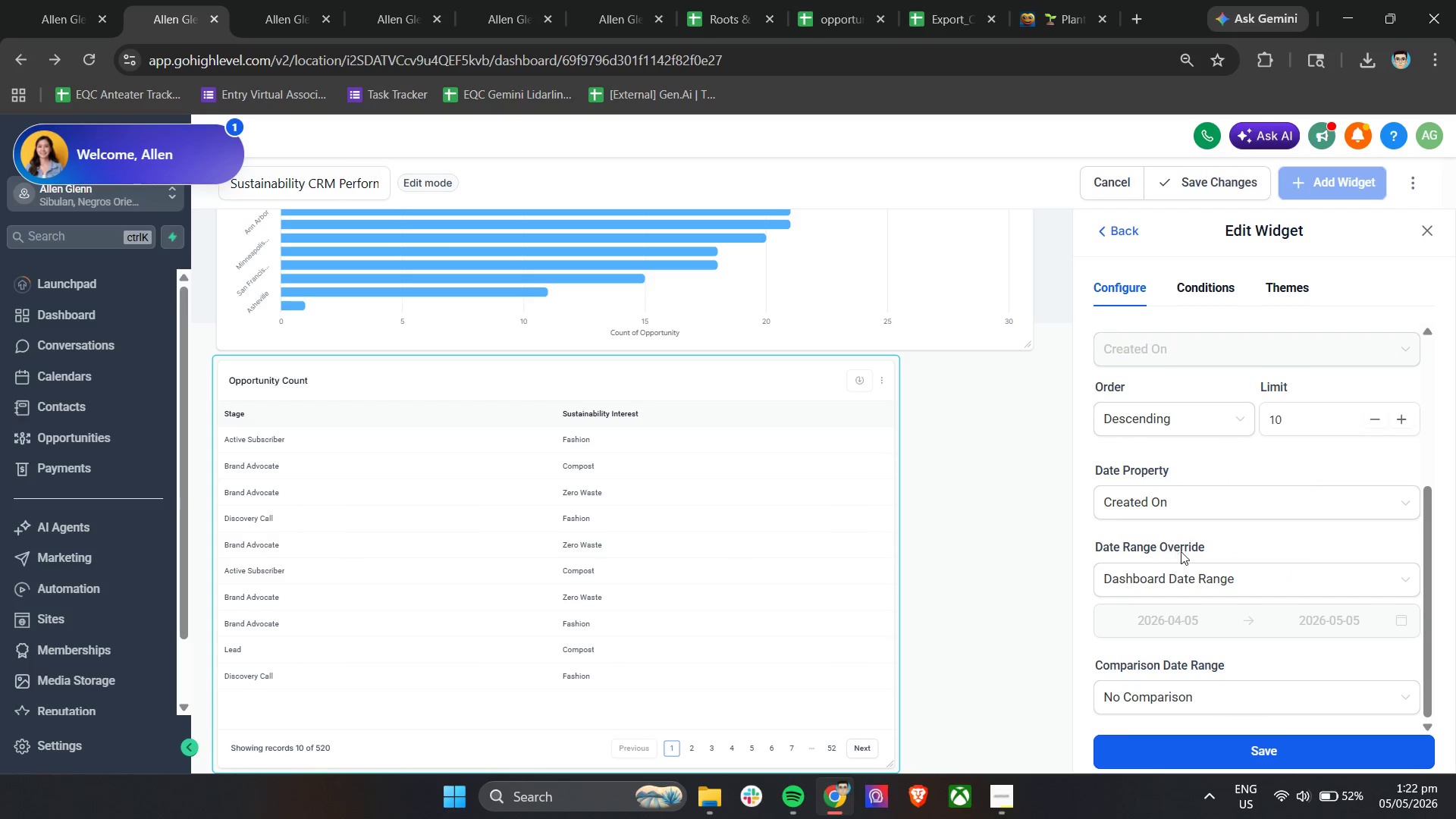 
scroll: coordinate [1204, 564], scroll_direction: up, amount: 3.0
 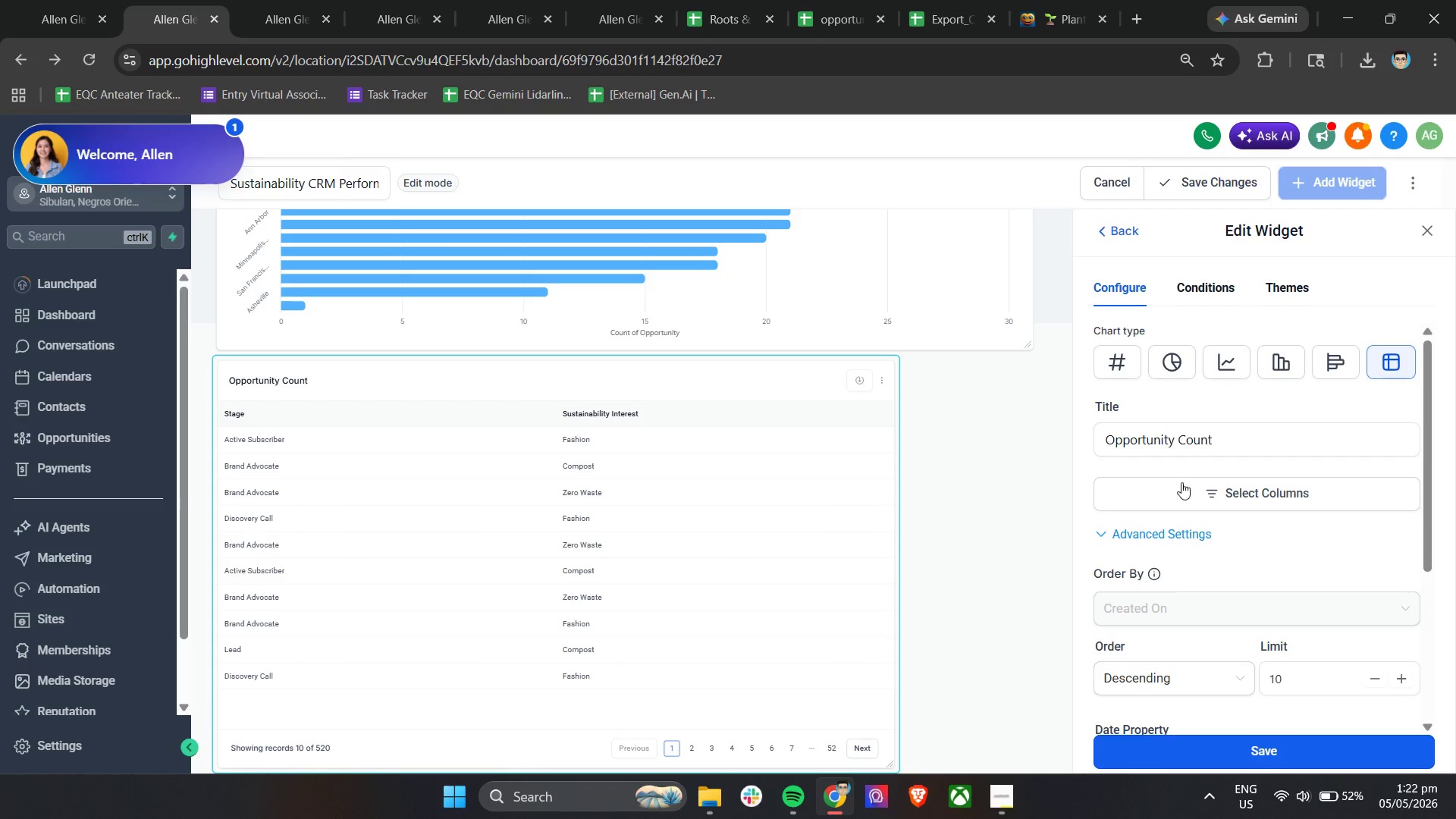 
left_click([1224, 495])
 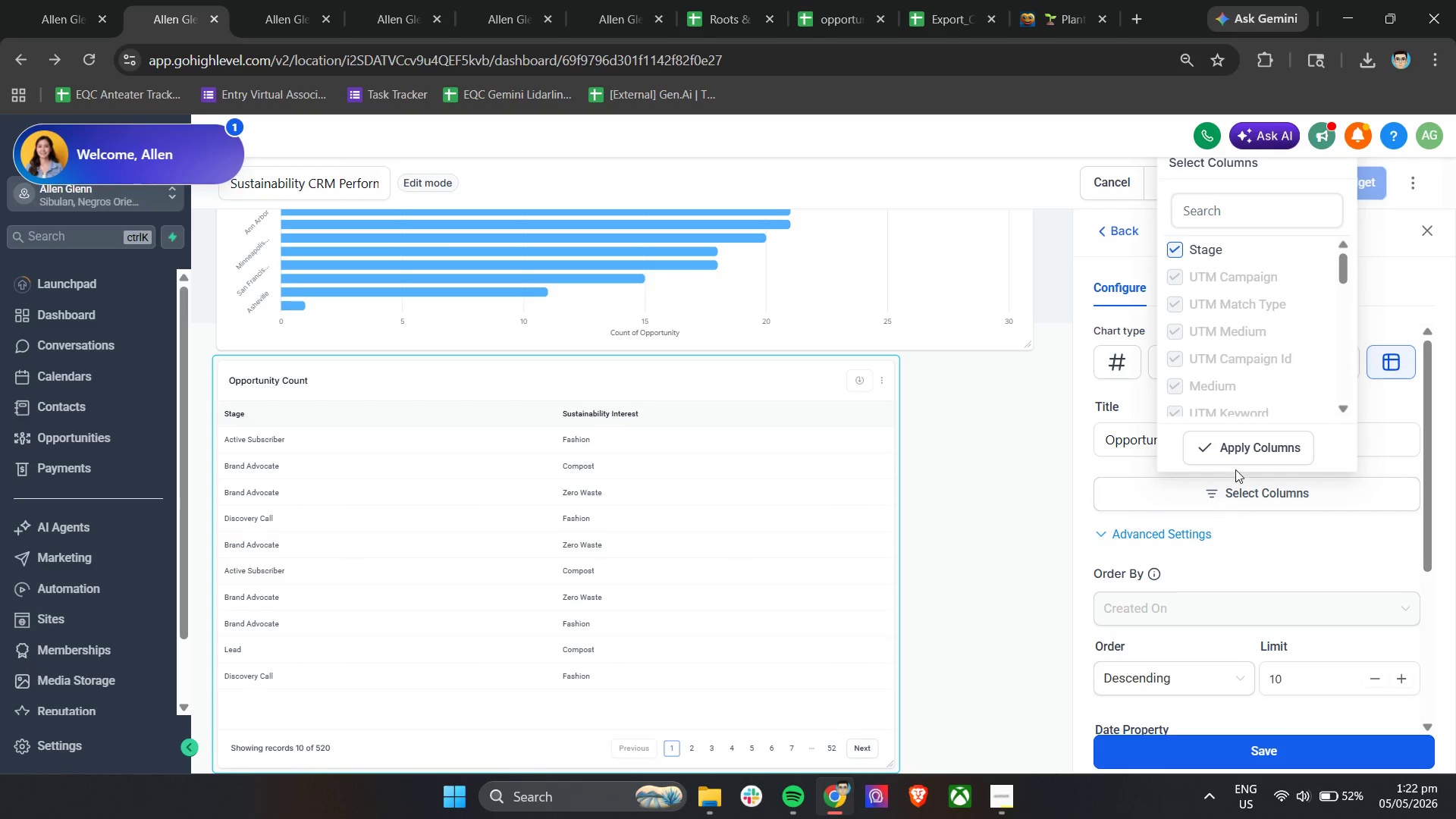 
scroll: coordinate [1267, 364], scroll_direction: down, amount: 22.0
 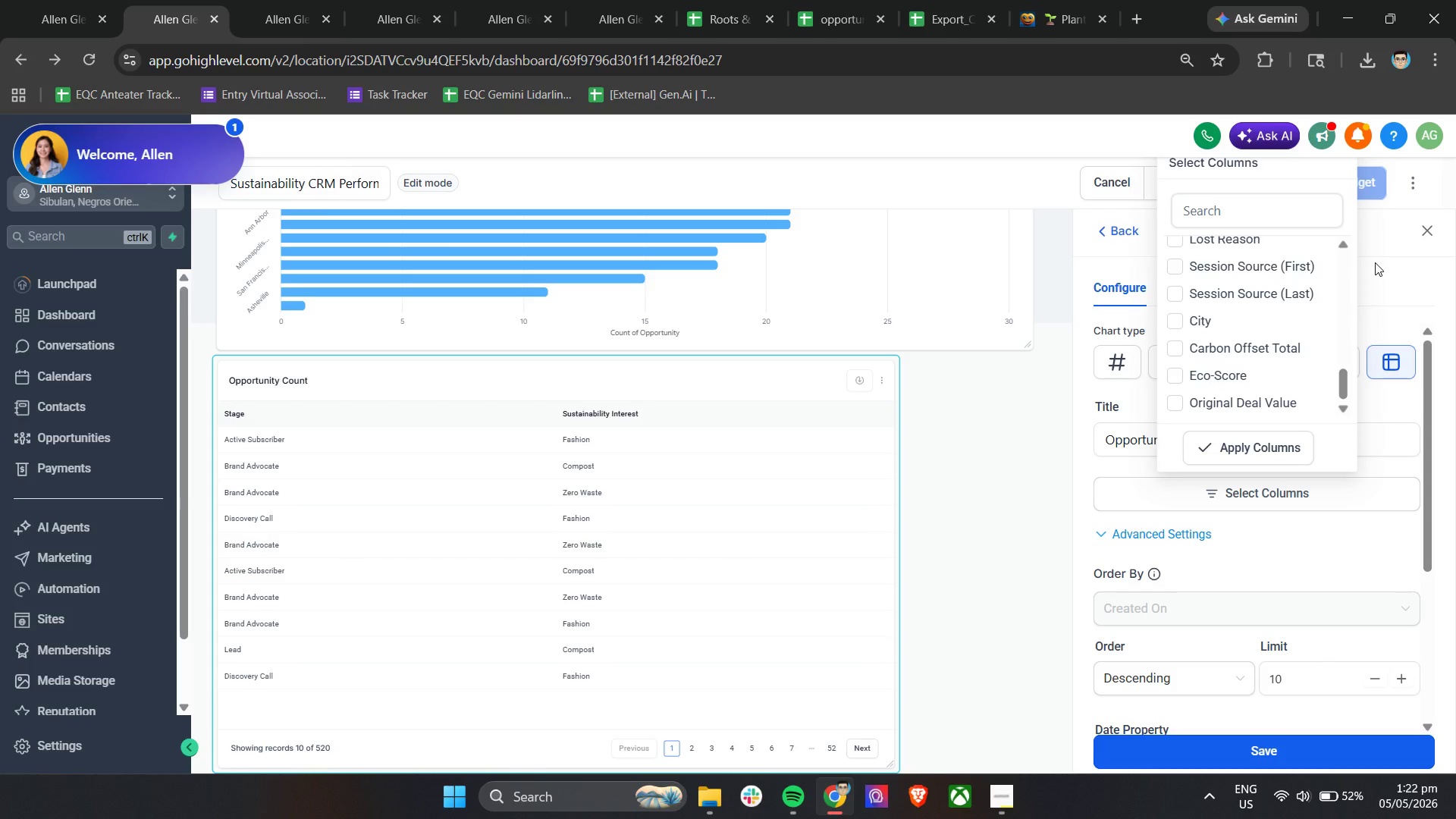 
wait(6.06)
 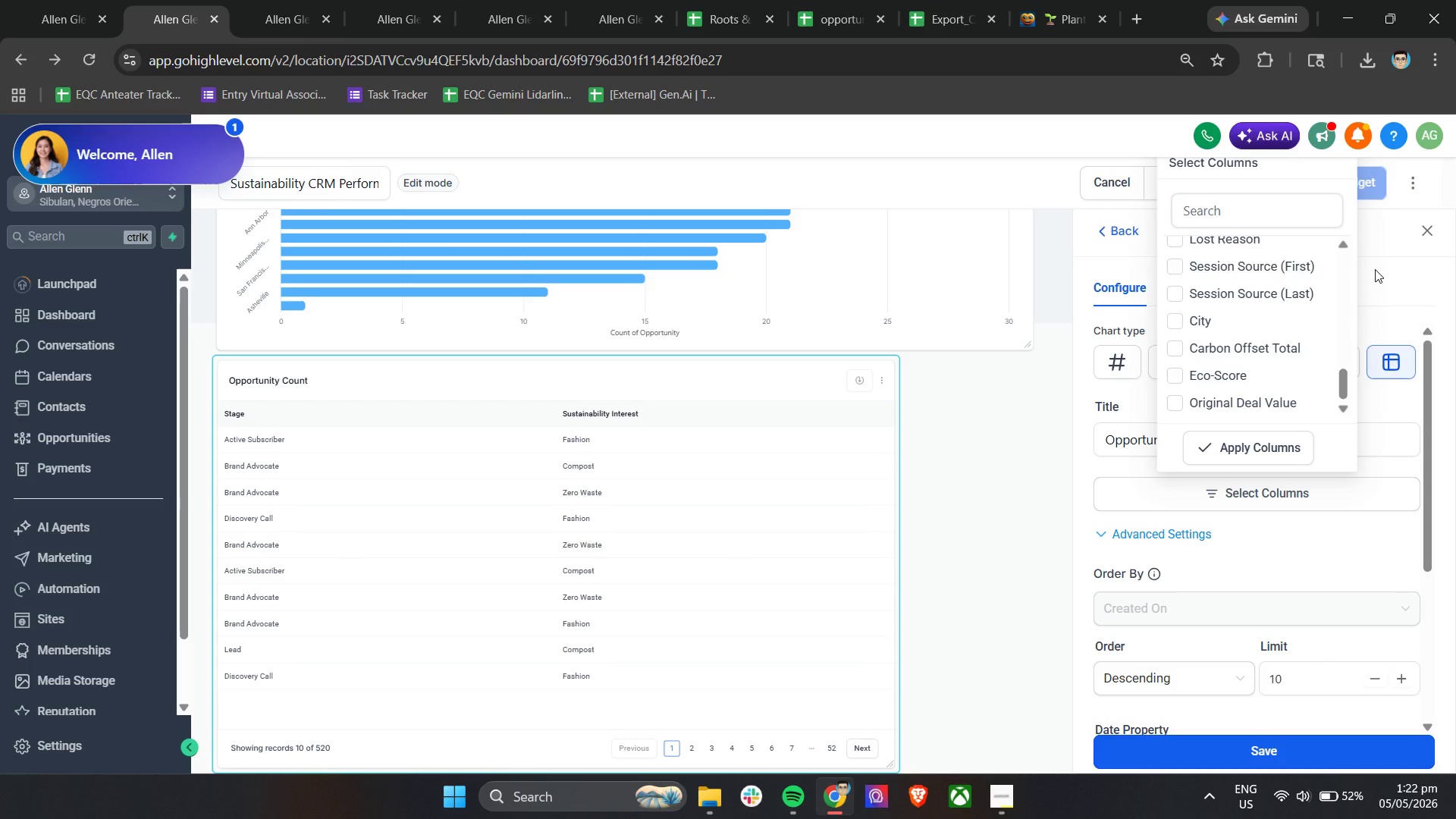 
scroll: coordinate [1267, 309], scroll_direction: up, amount: 12.0
 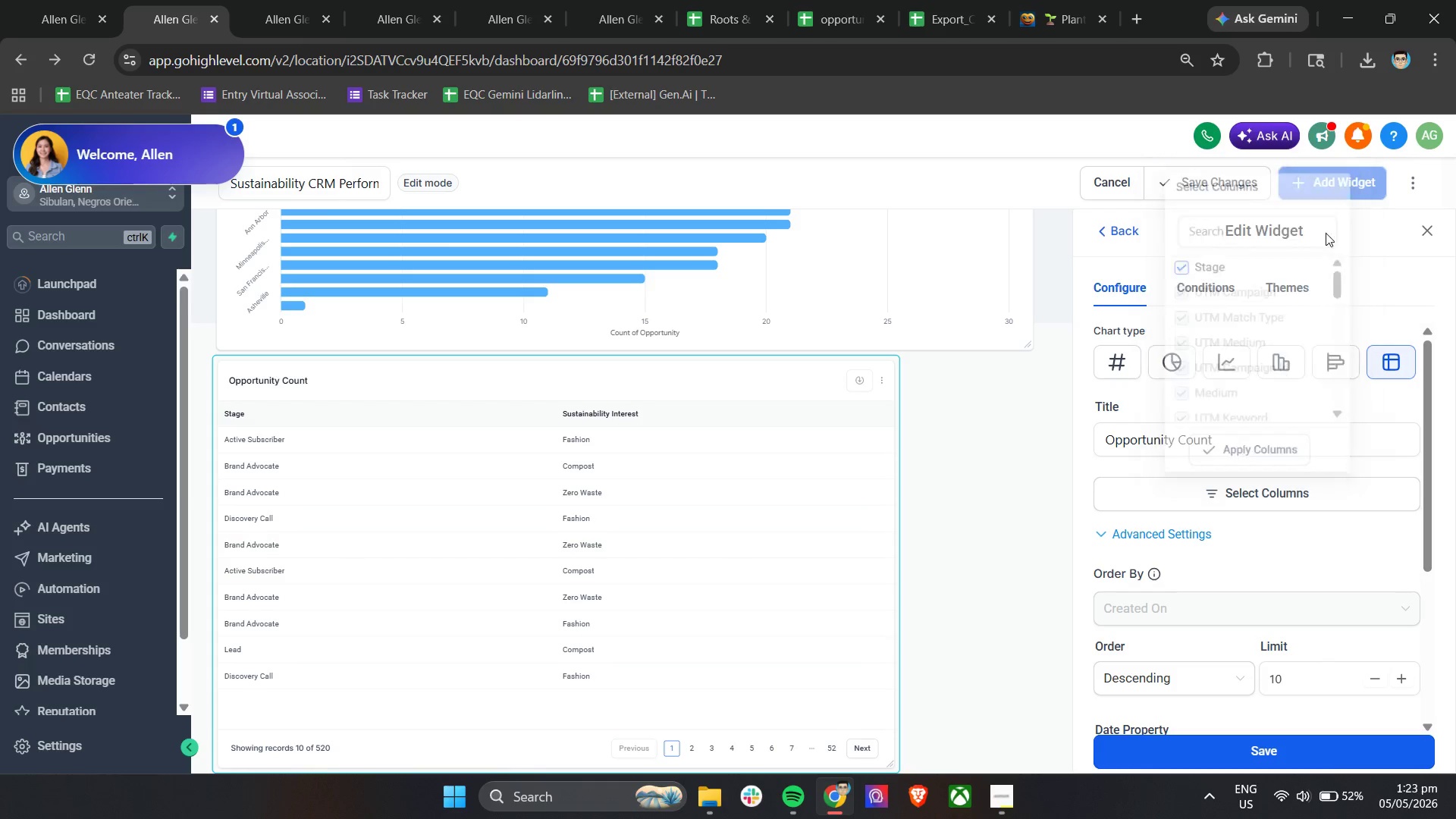 
left_click([1208, 292])
 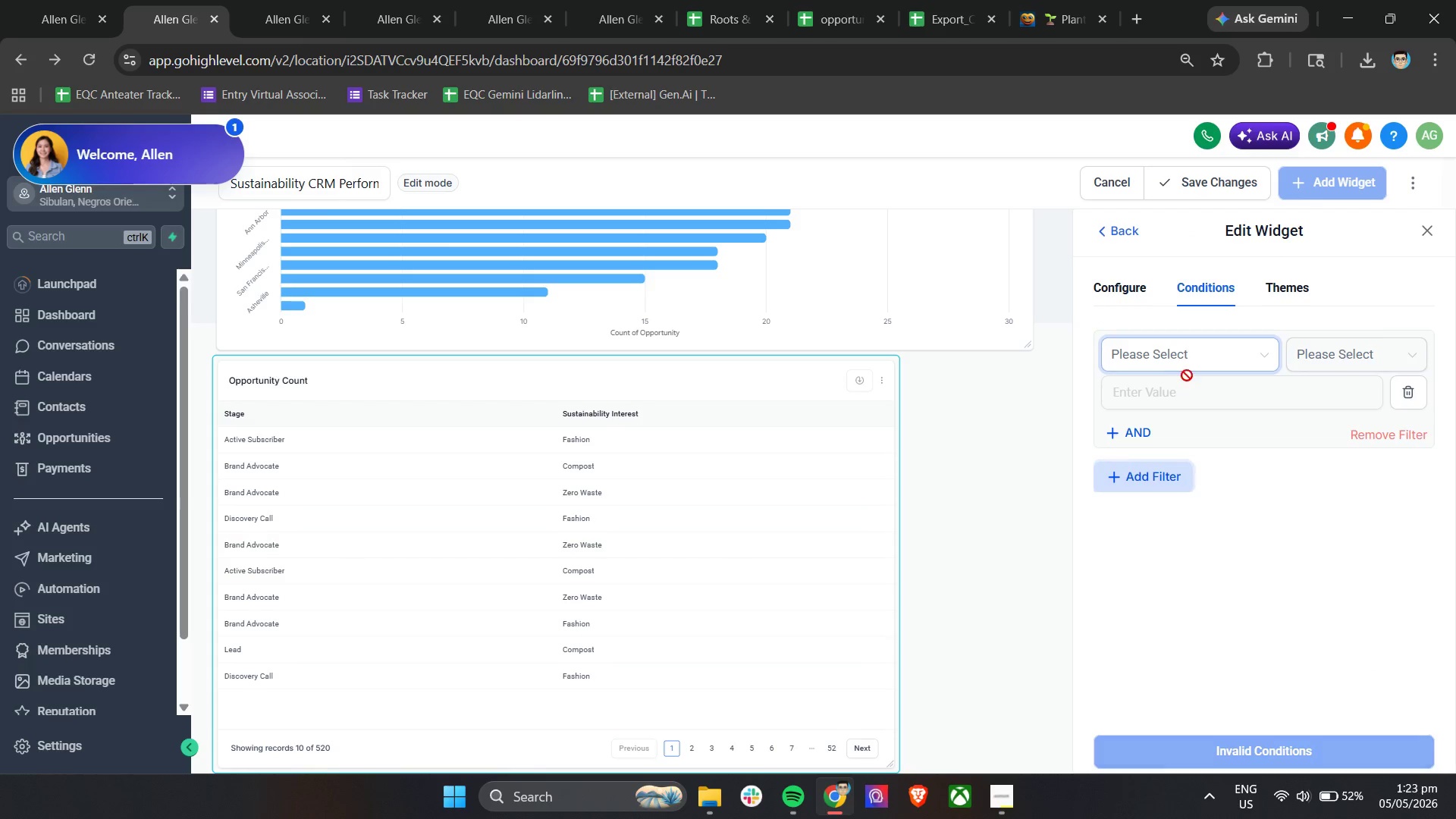 
left_click([1203, 353])
 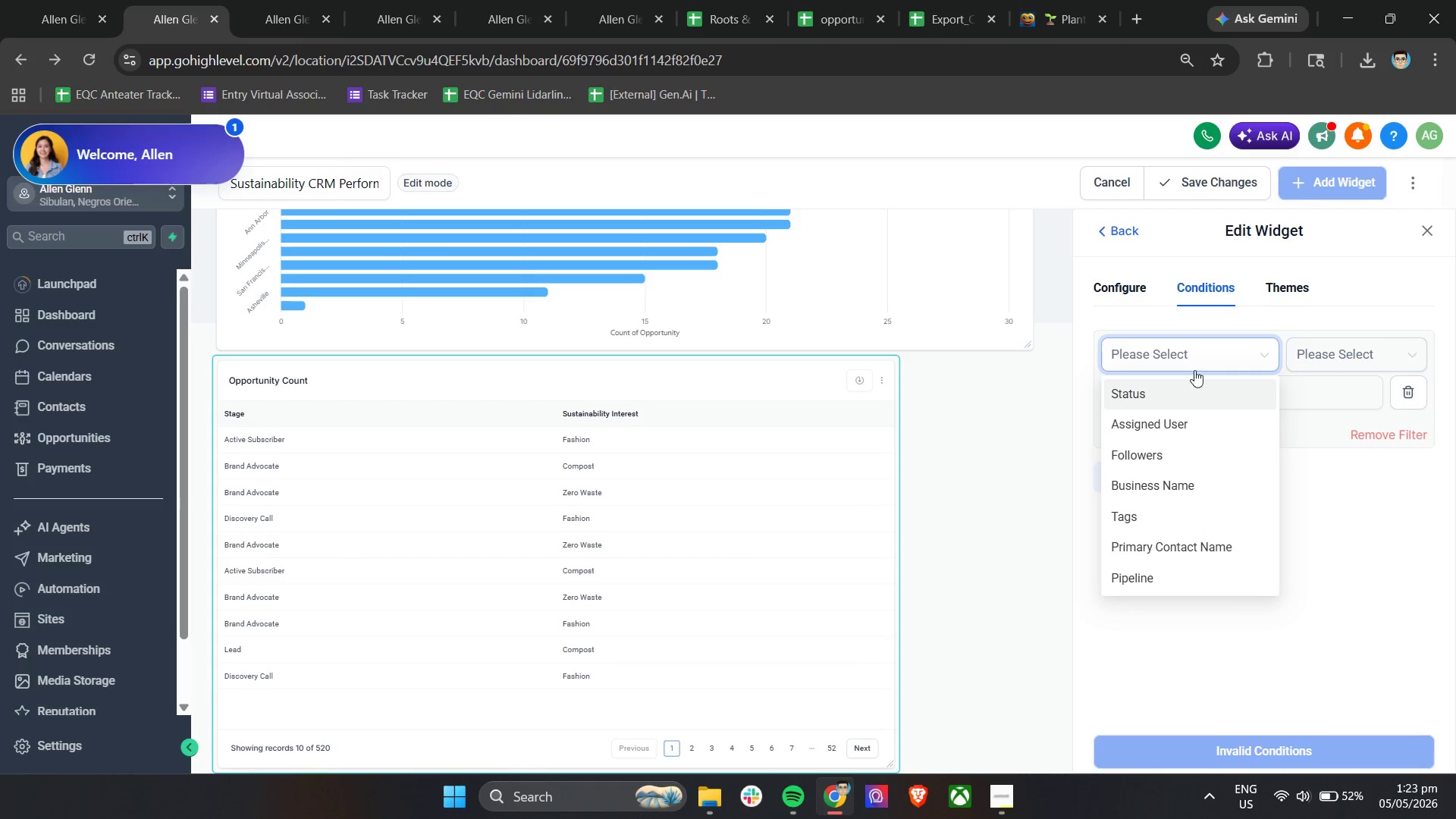 
scroll: coordinate [1088, 529], scroll_direction: down, amount: 11.0
 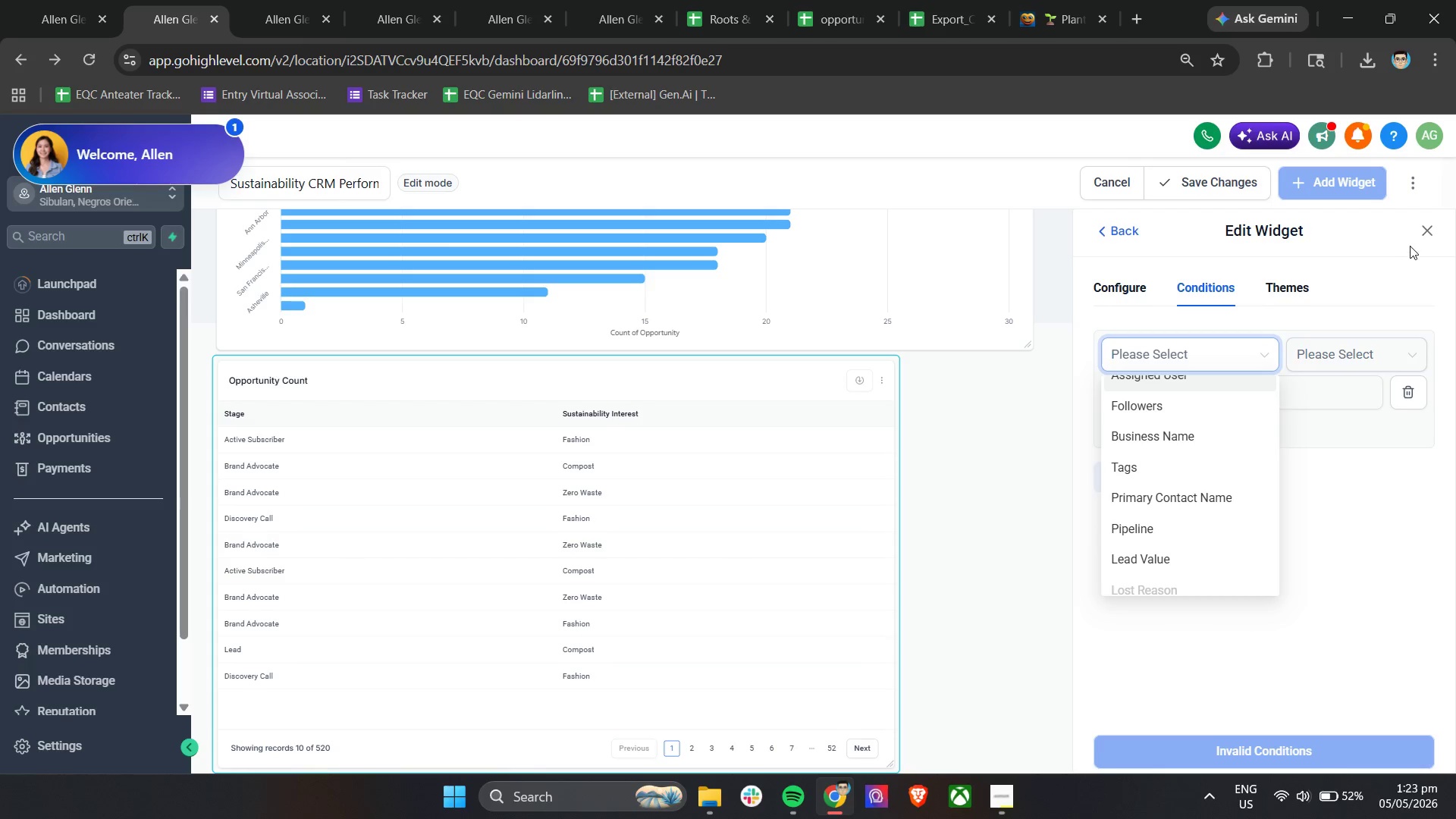 
left_click([1423, 232])
 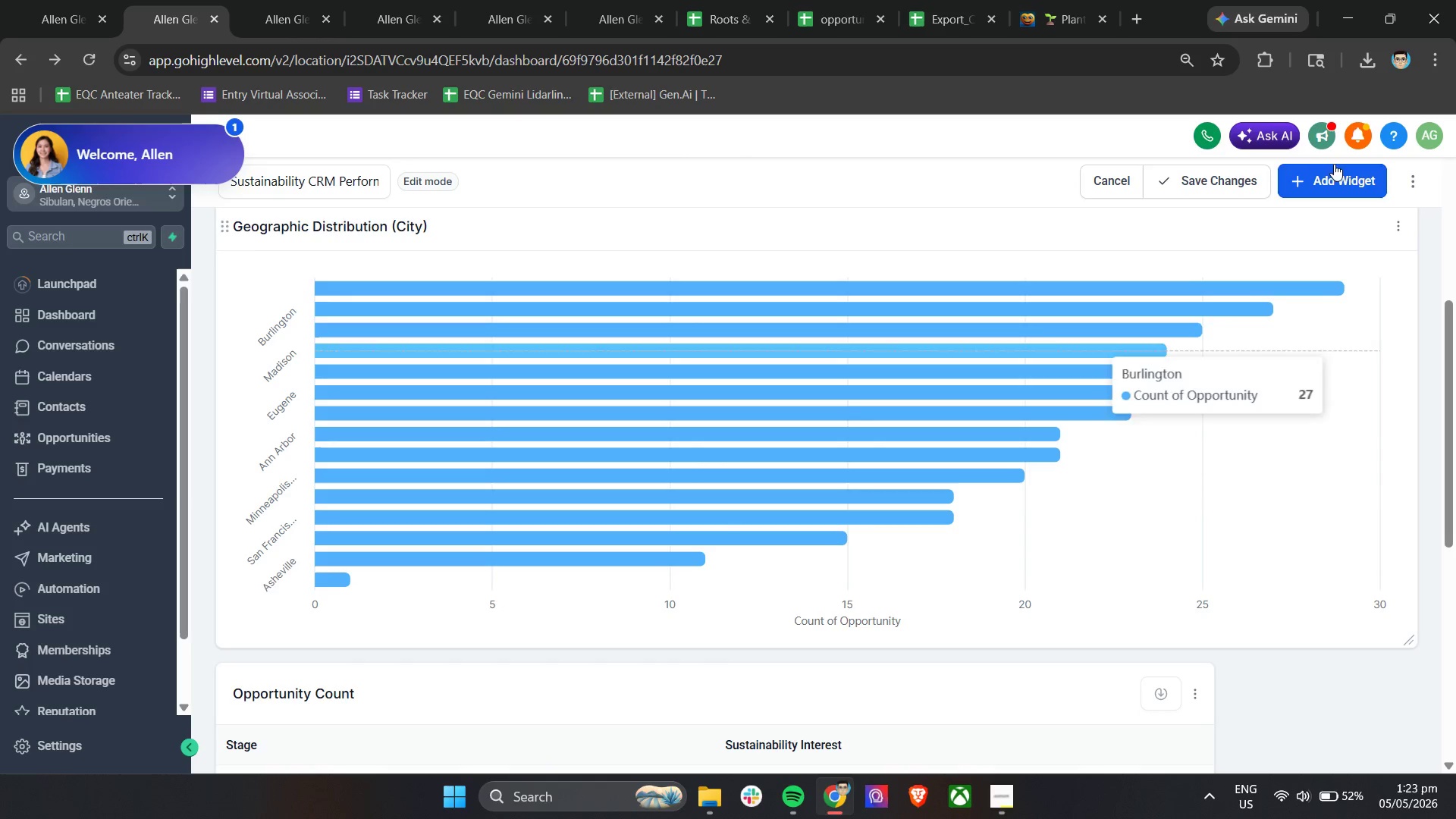 
scroll: coordinate [1120, 670], scroll_direction: down, amount: 8.0
 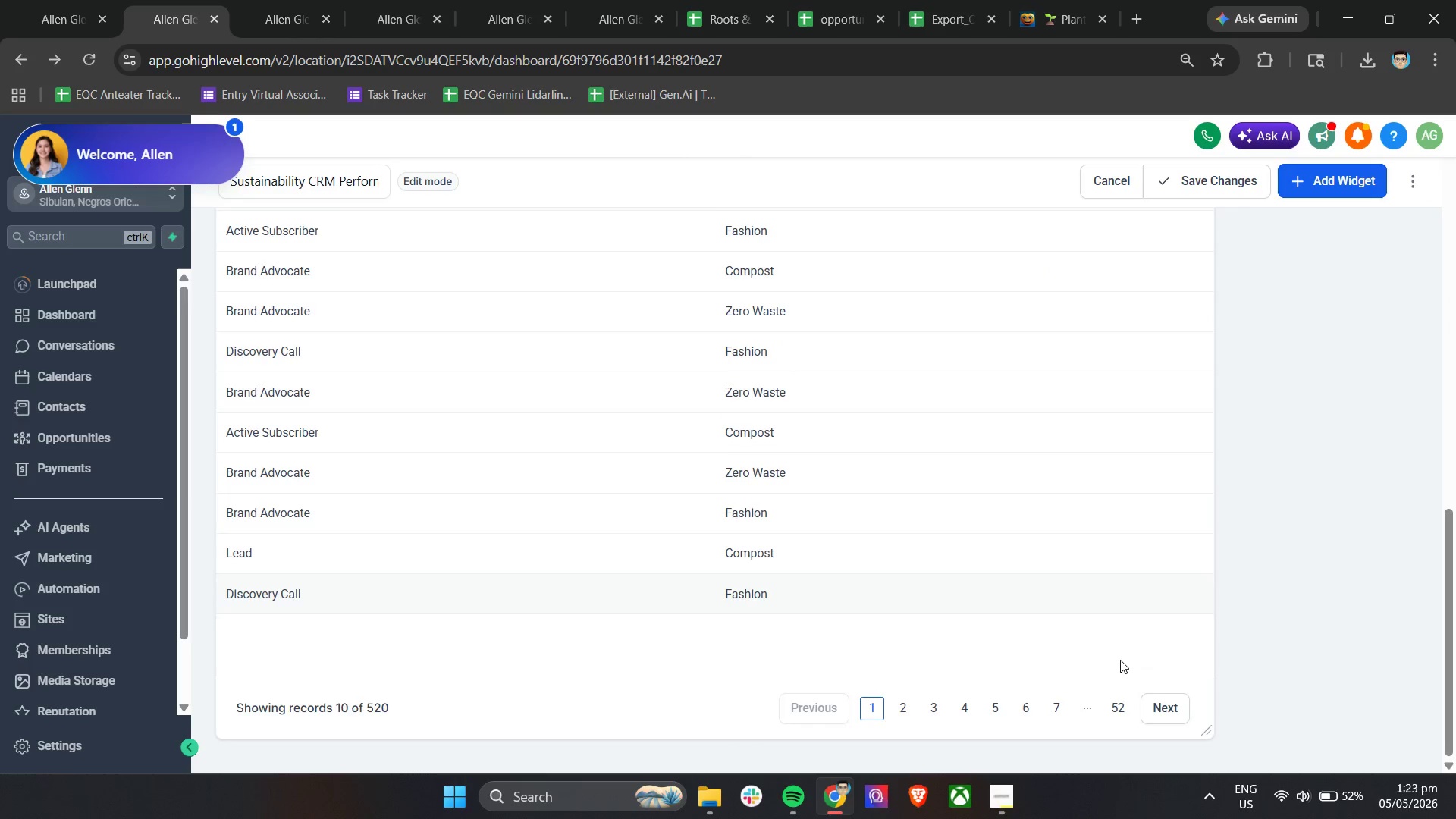 
scroll: coordinate [1113, 648], scroll_direction: up, amount: 4.0
 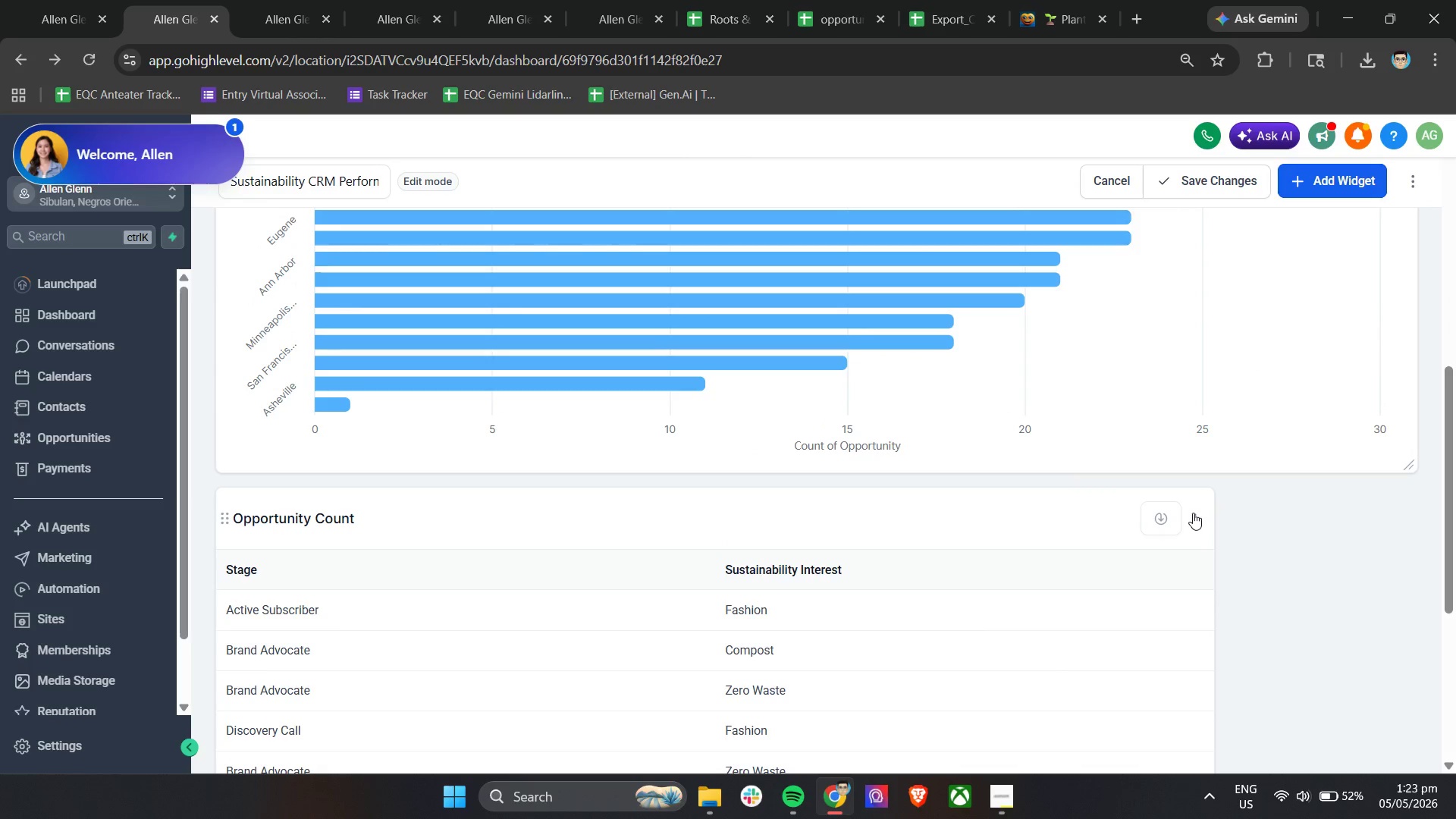 
left_click([1193, 513])
 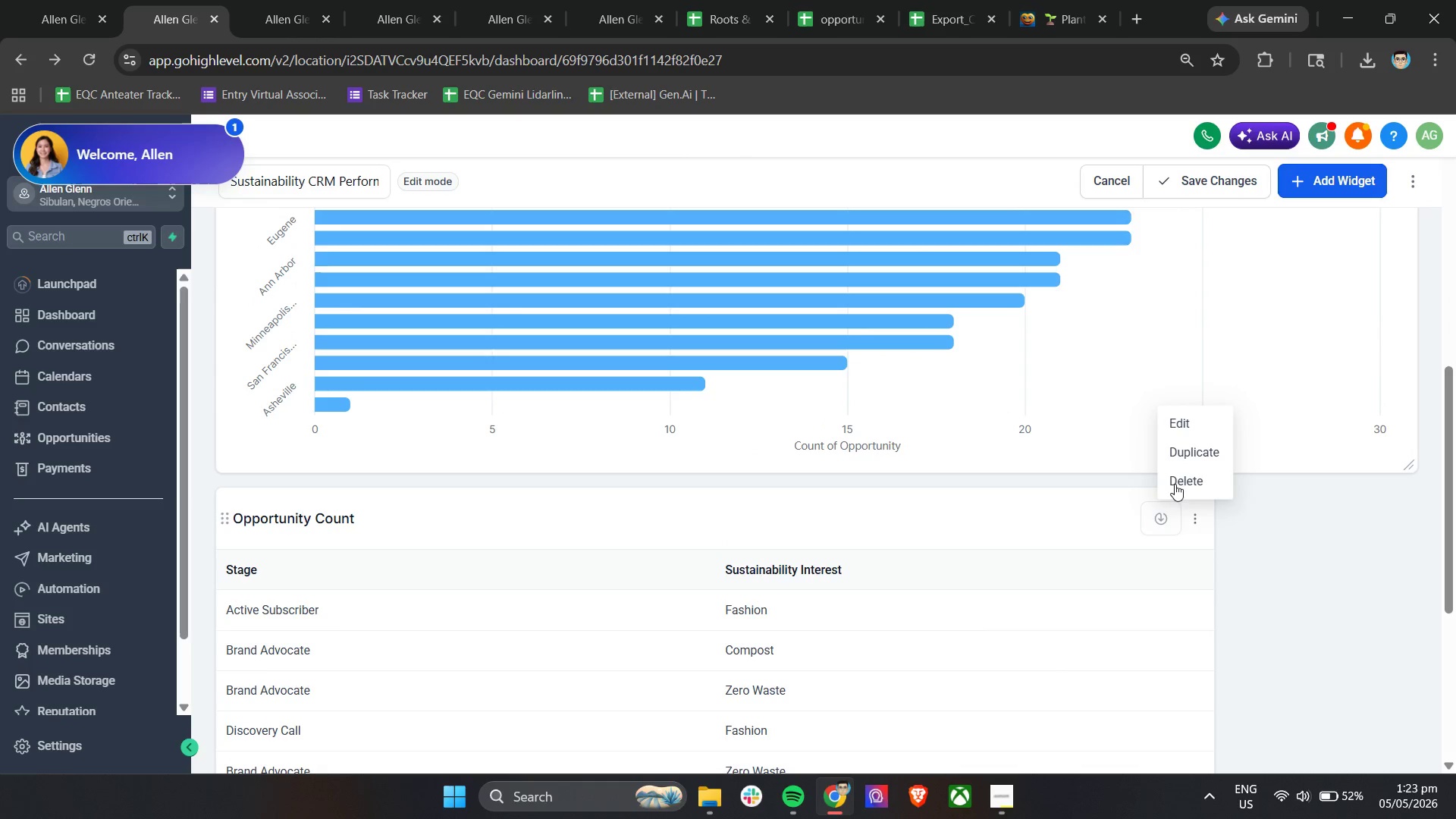 
left_click([1174, 482])
 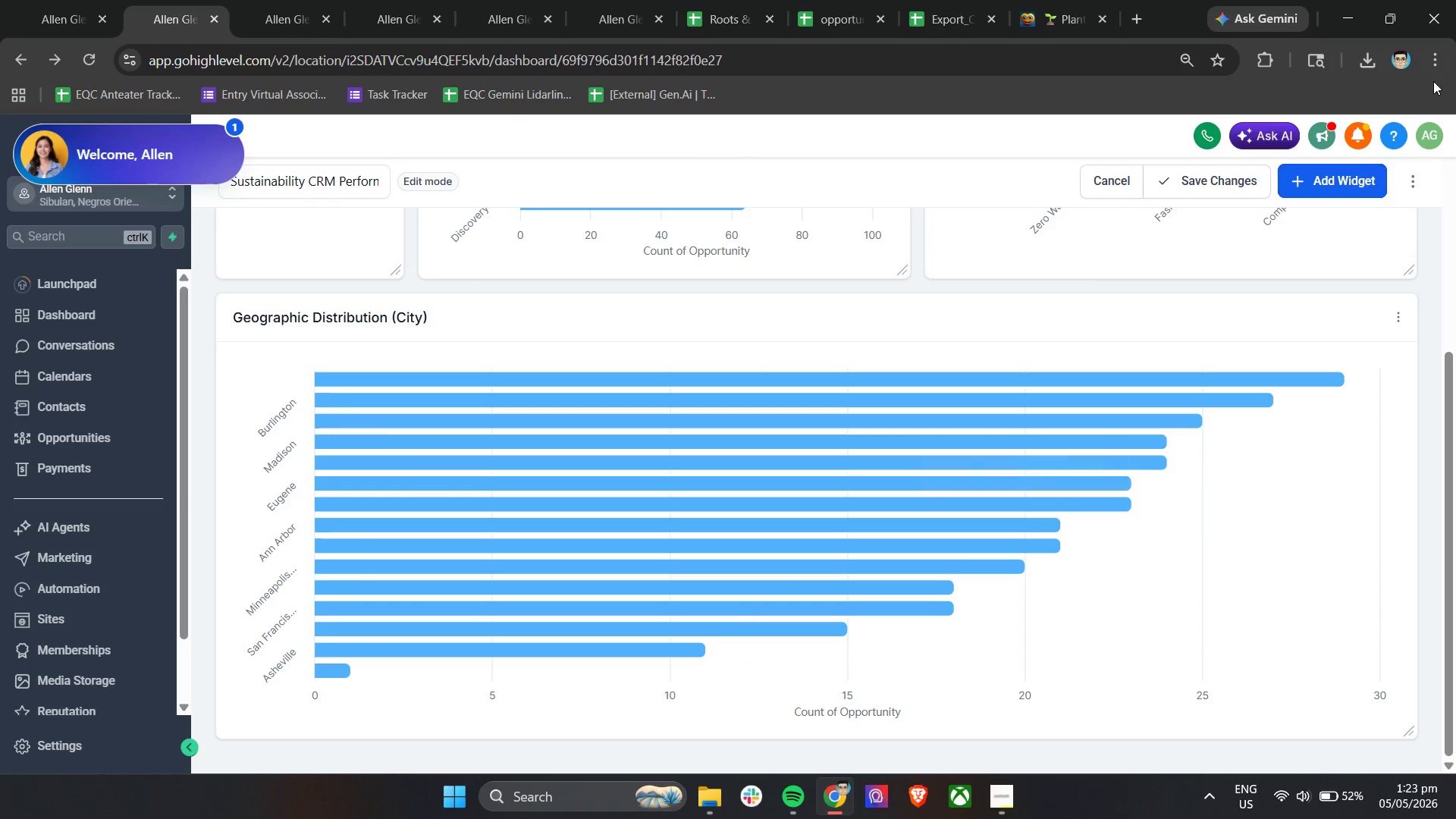 
left_click([1337, 180])
 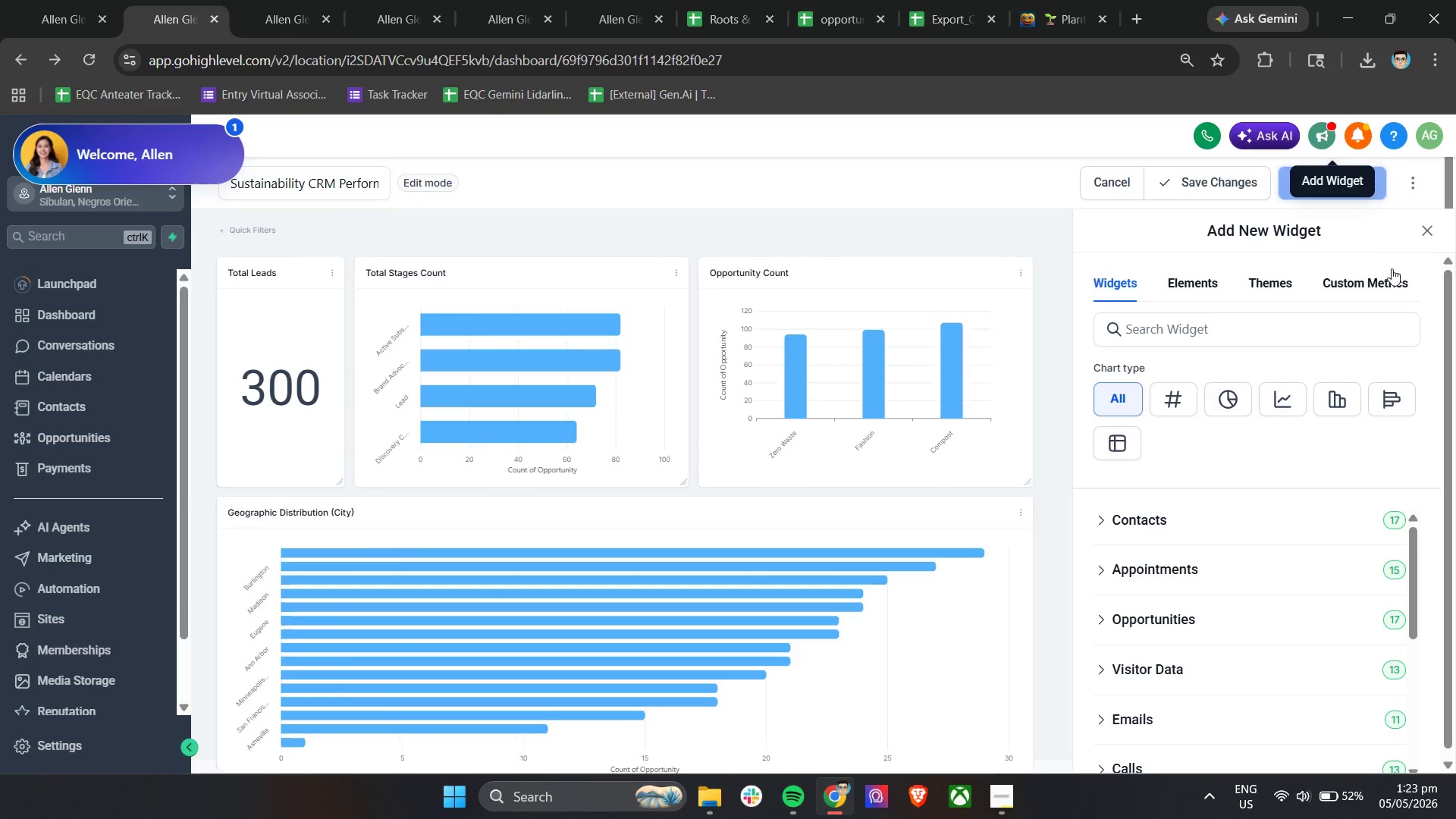 
left_click([1381, 284])
 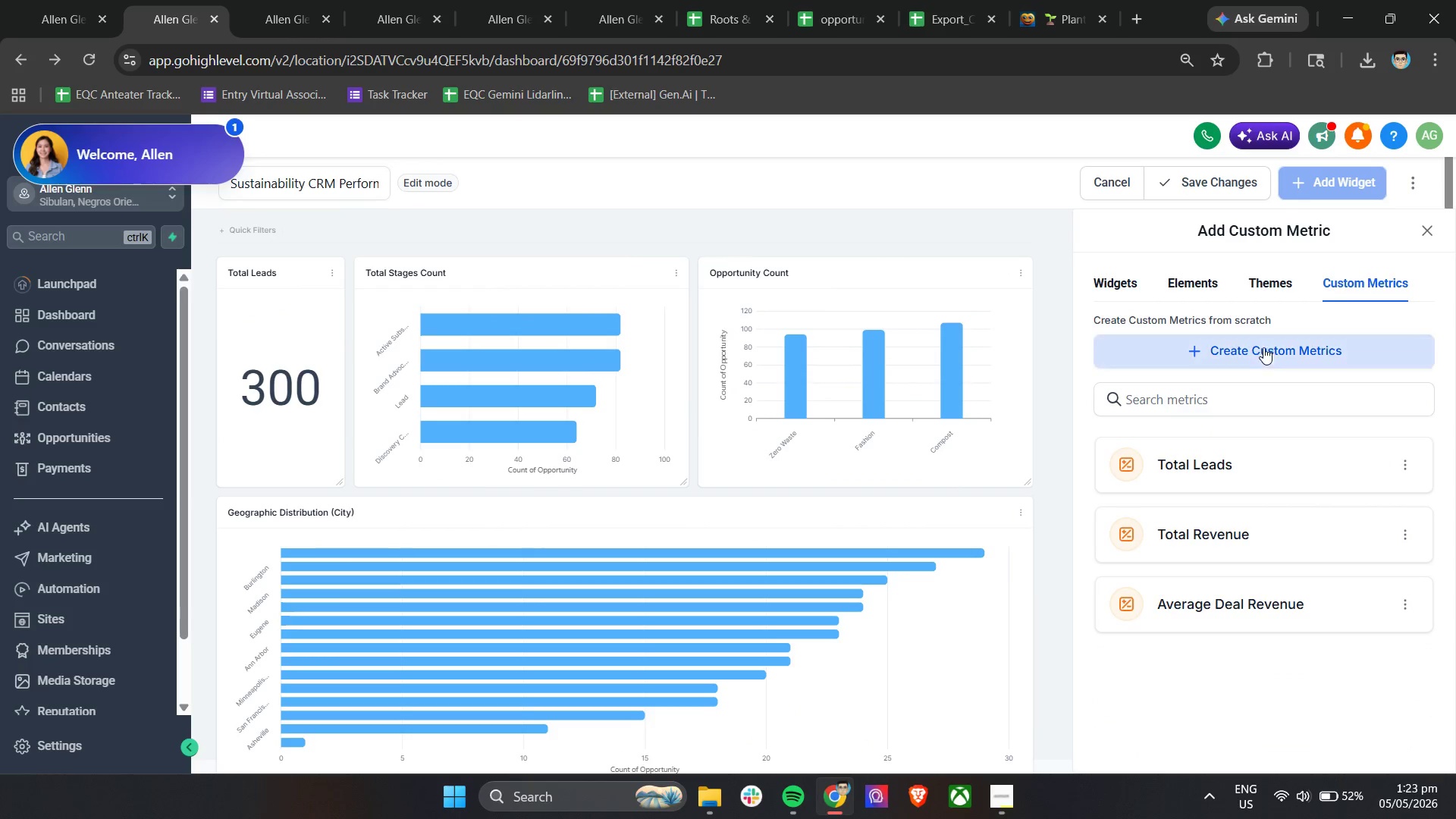 
left_click([1263, 356])
 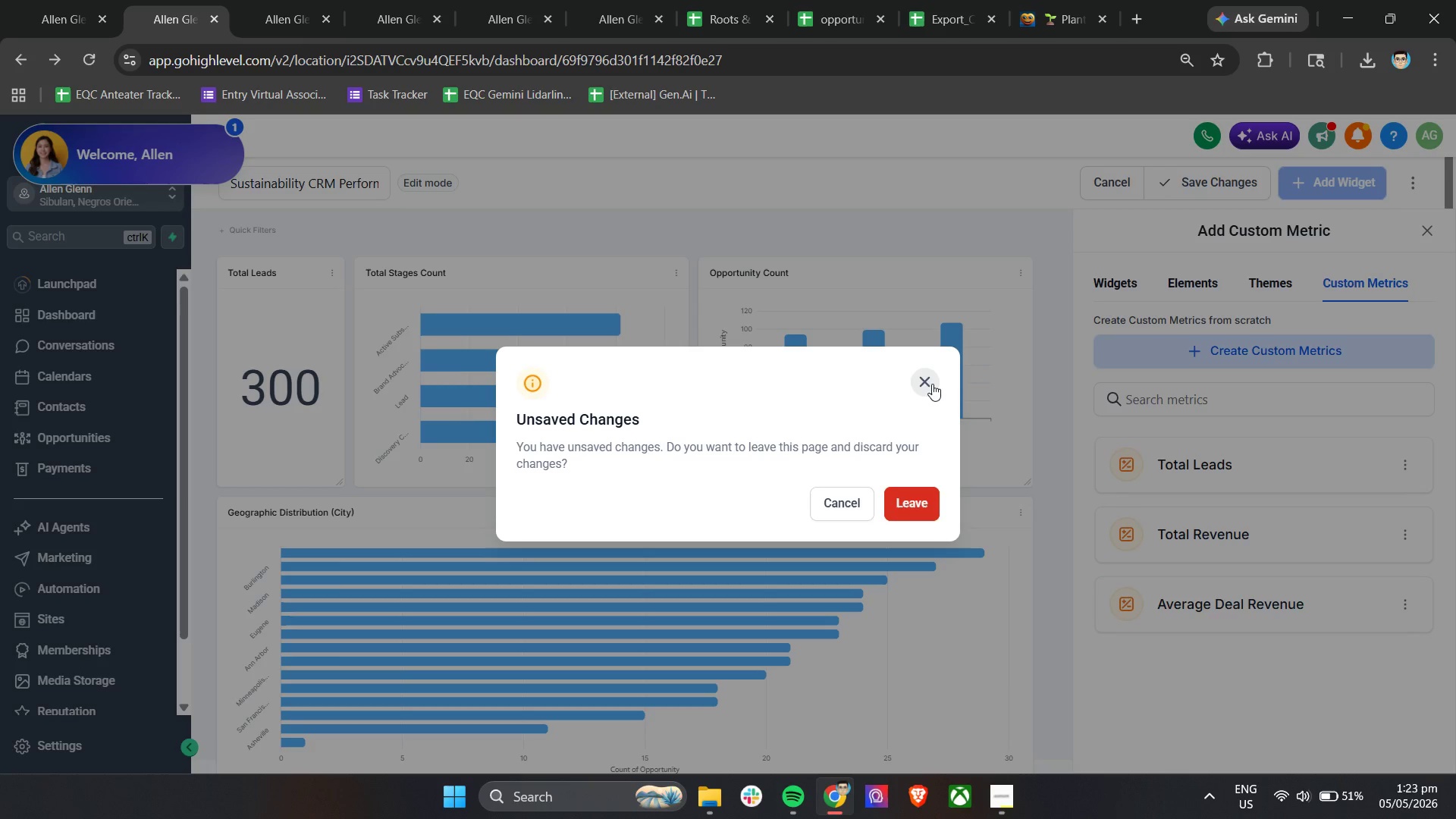 
left_click([932, 384])
 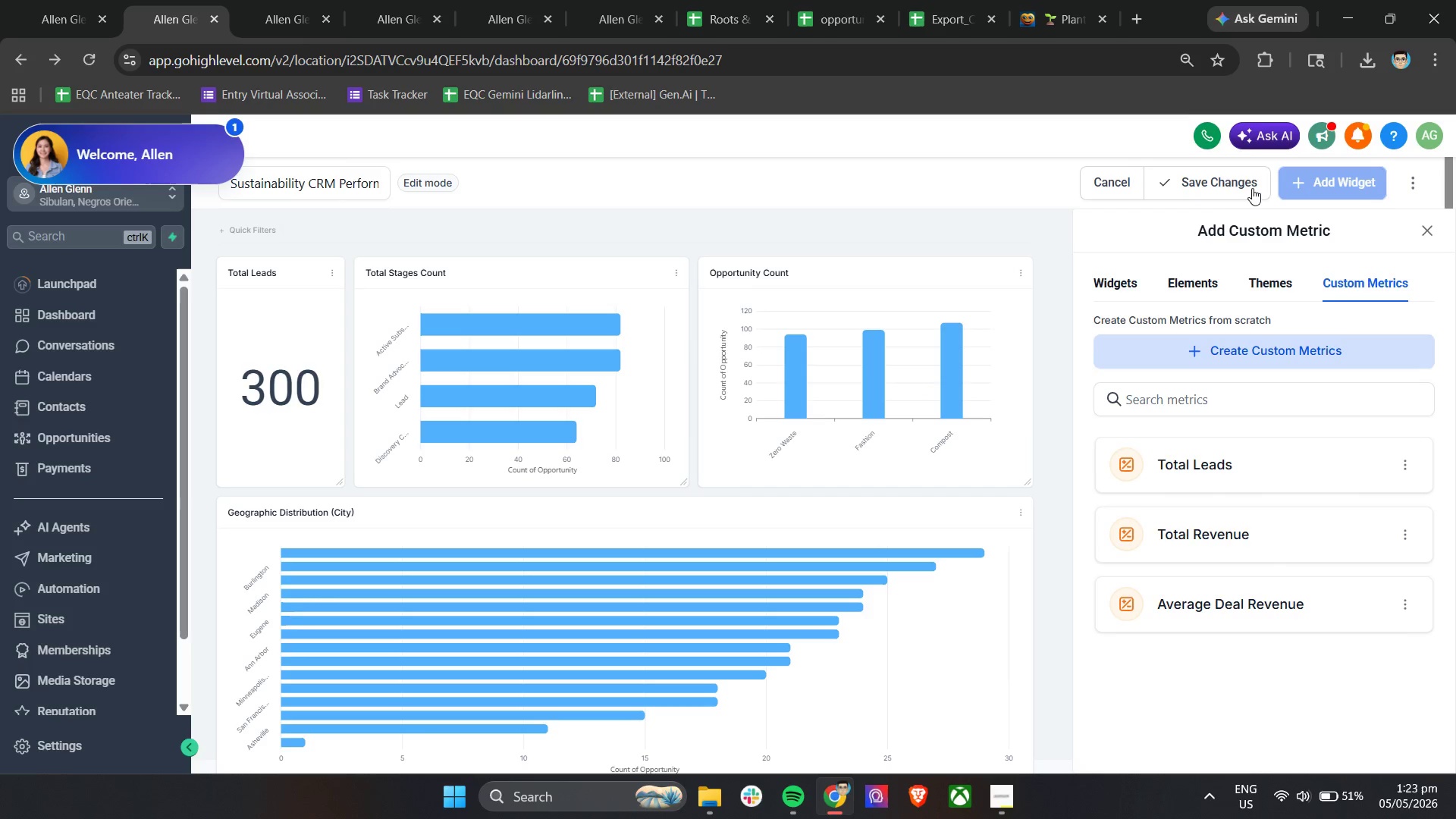 
left_click([1228, 182])
 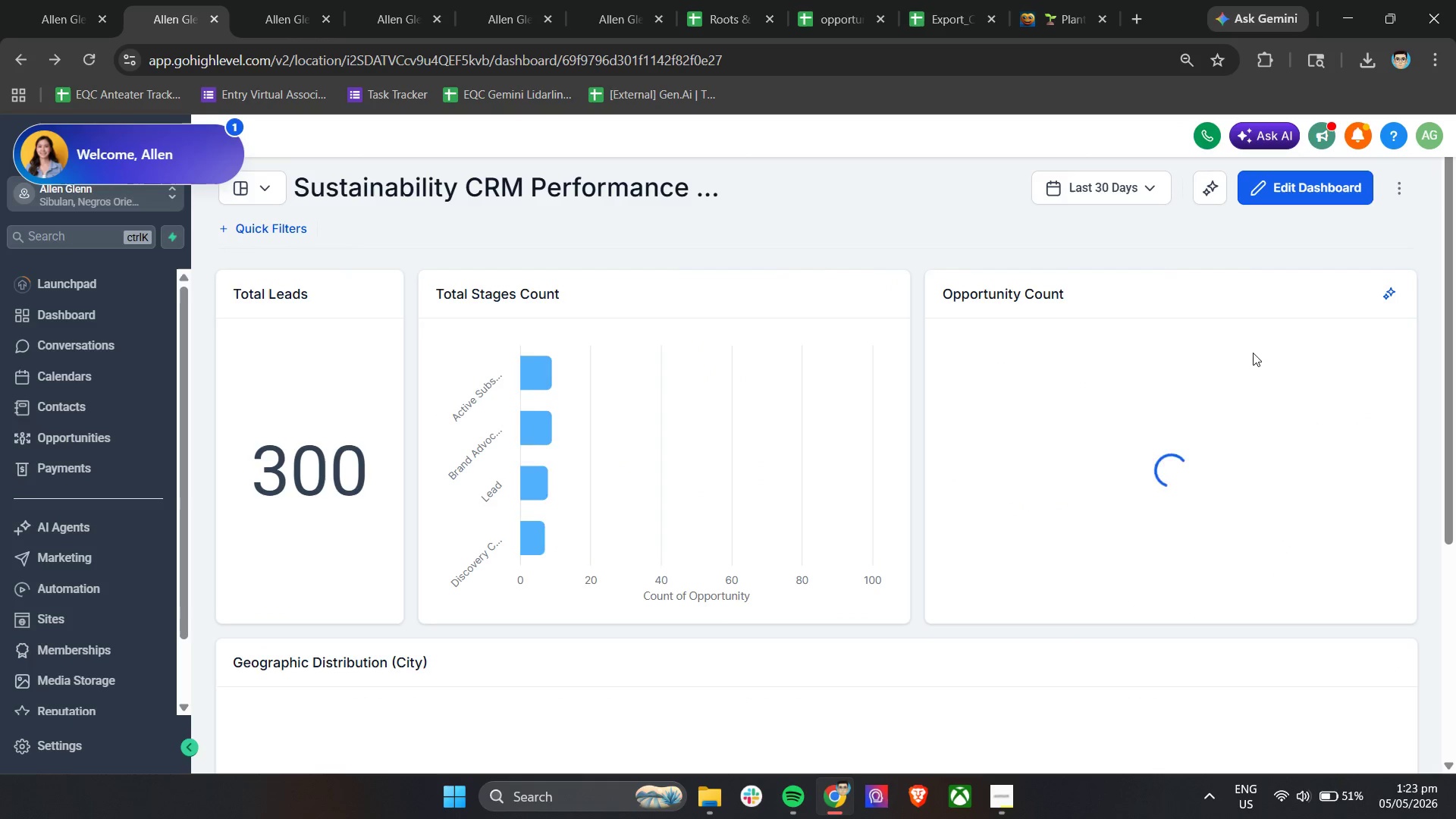 
scroll: coordinate [1373, 575], scroll_direction: down, amount: 17.0
 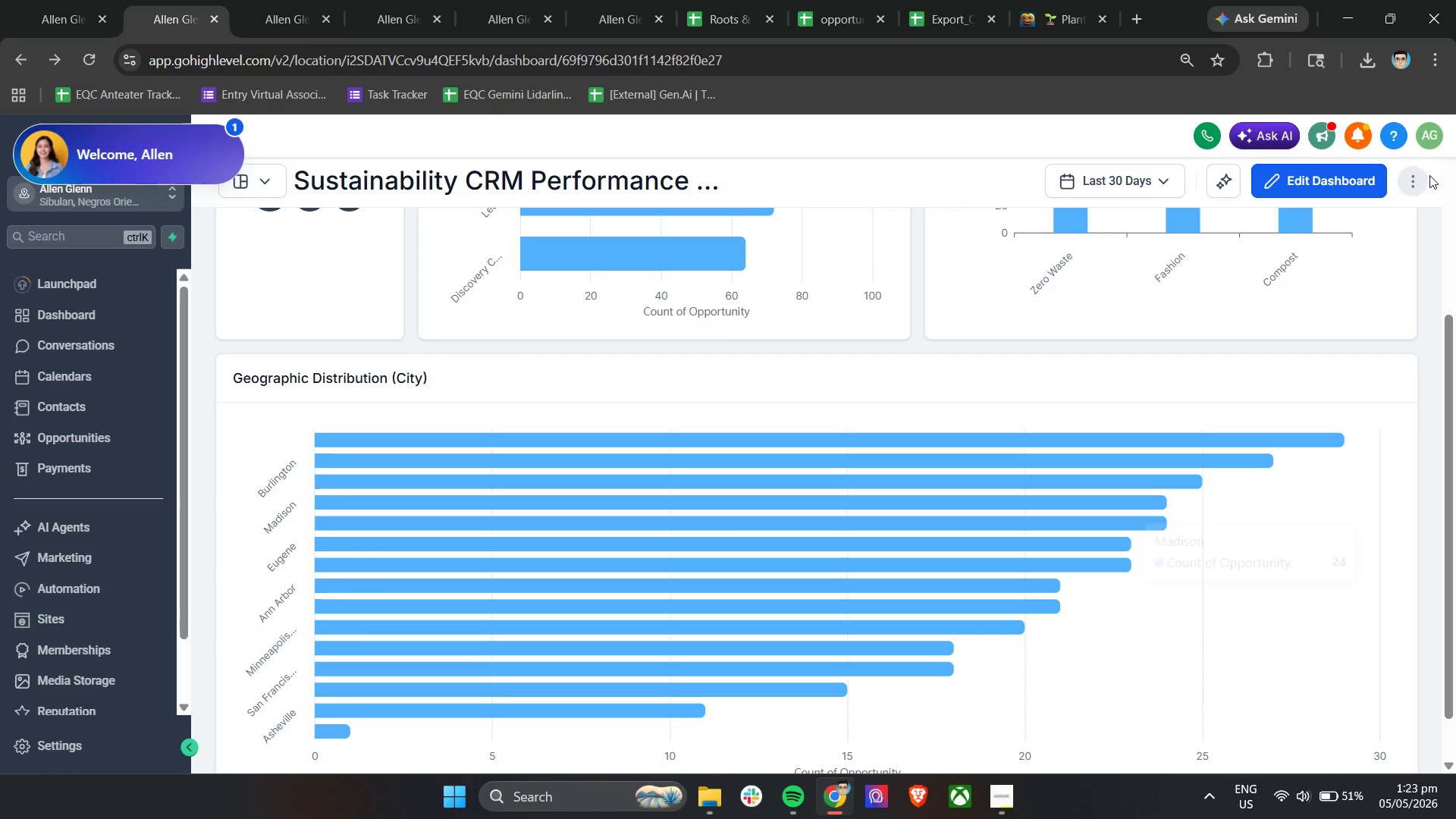 
left_click([1409, 177])
 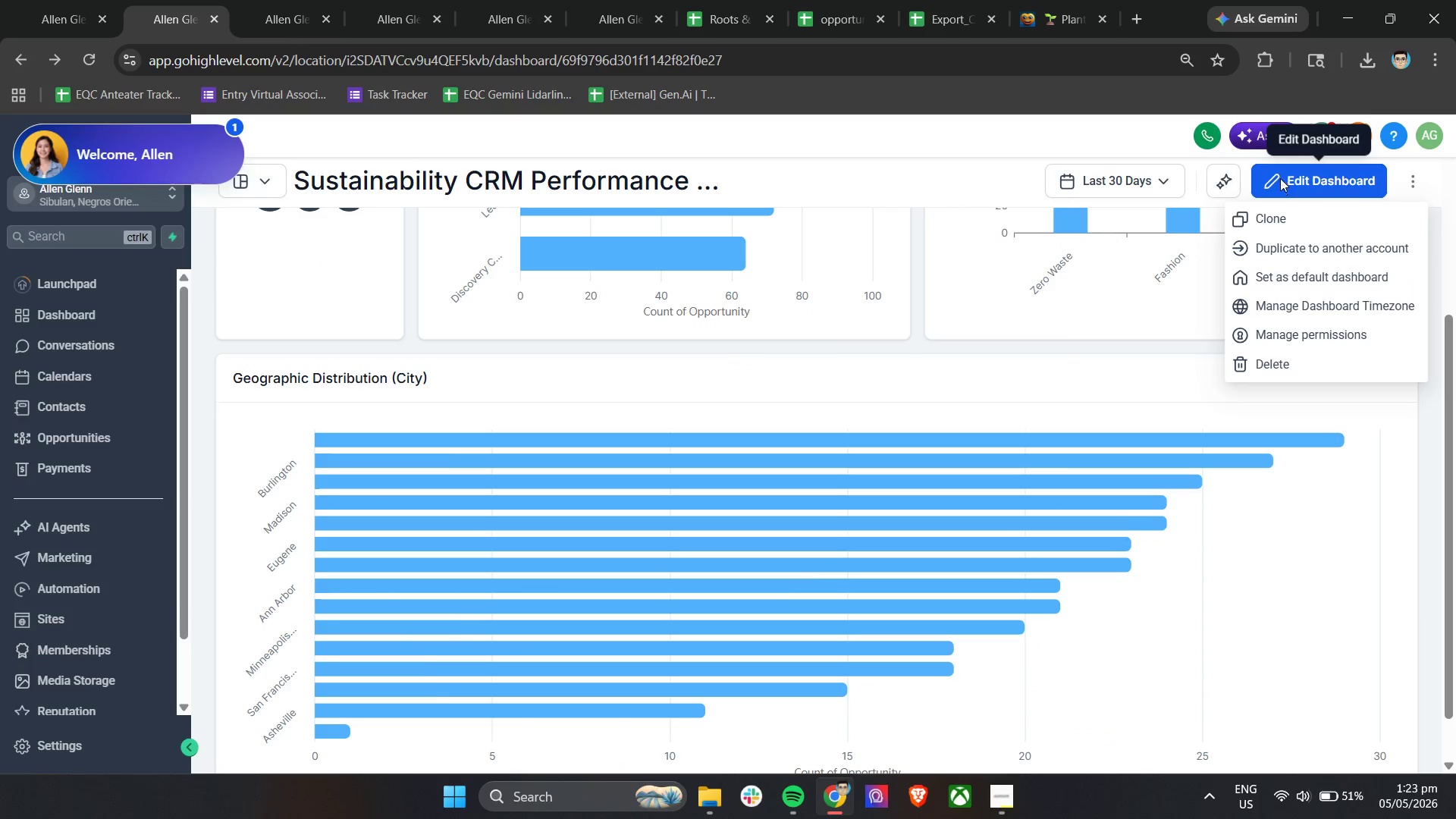 
left_click([1367, 281])
 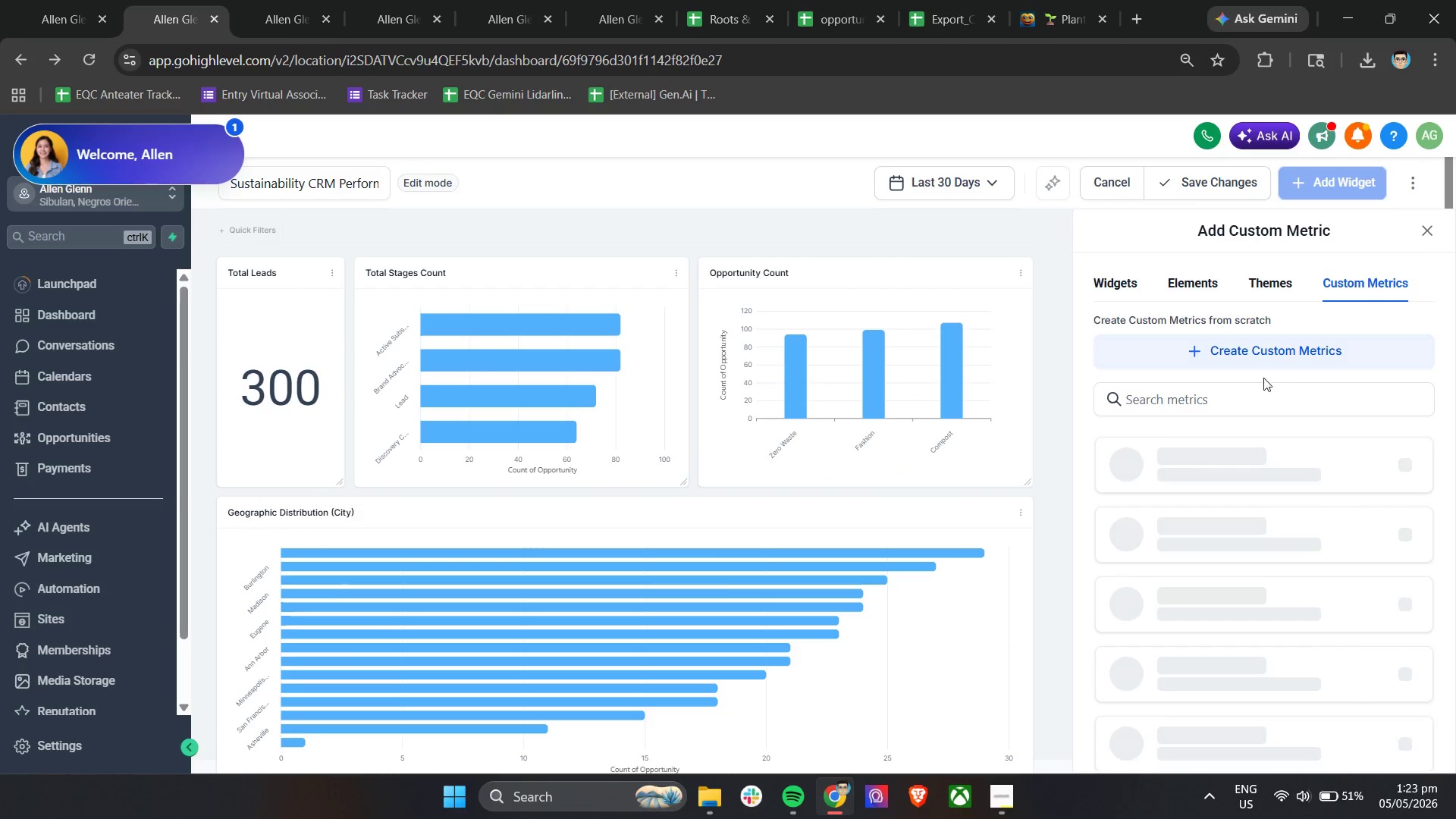 
left_click([1260, 356])
 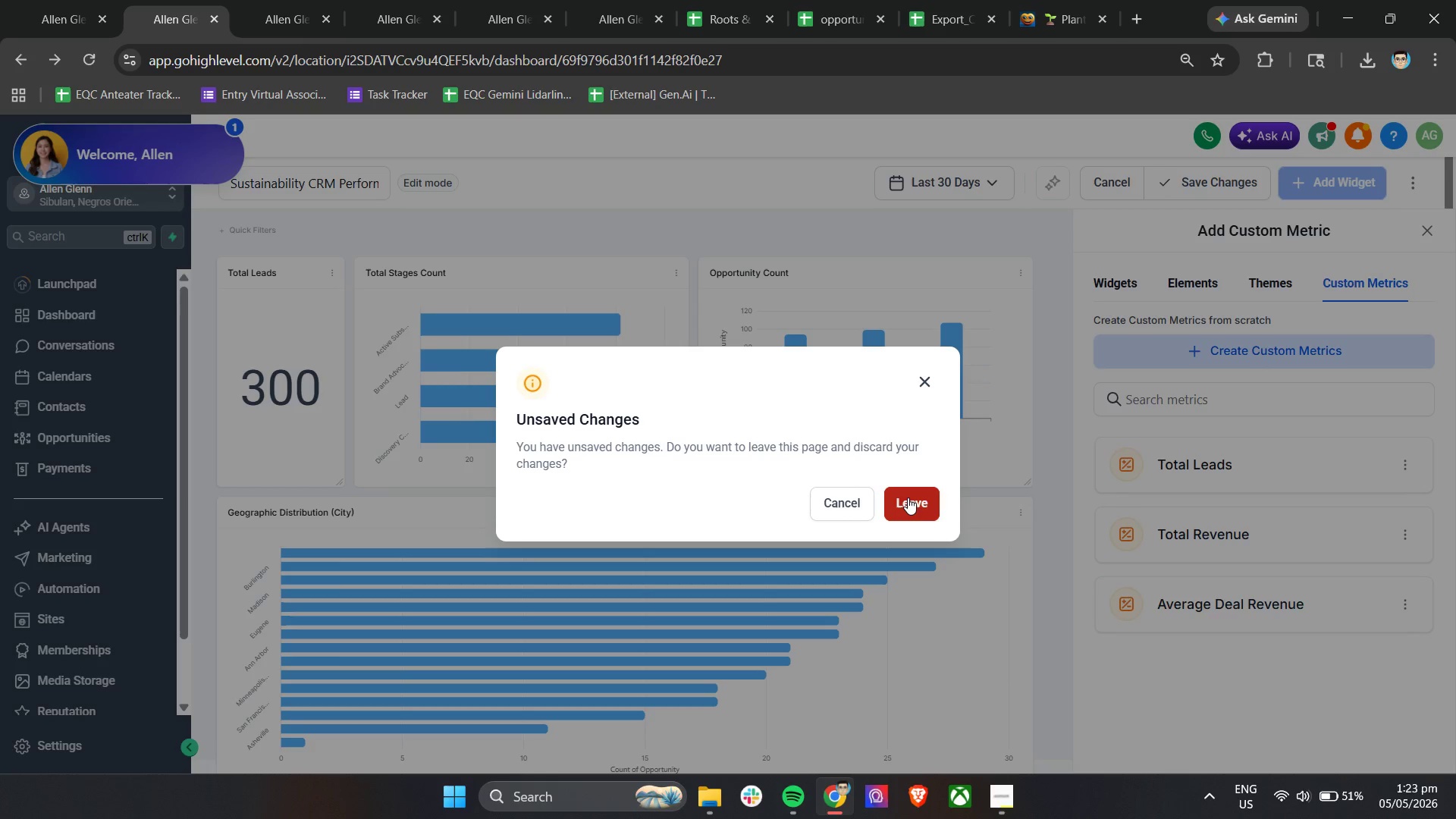 
left_click([907, 500])
 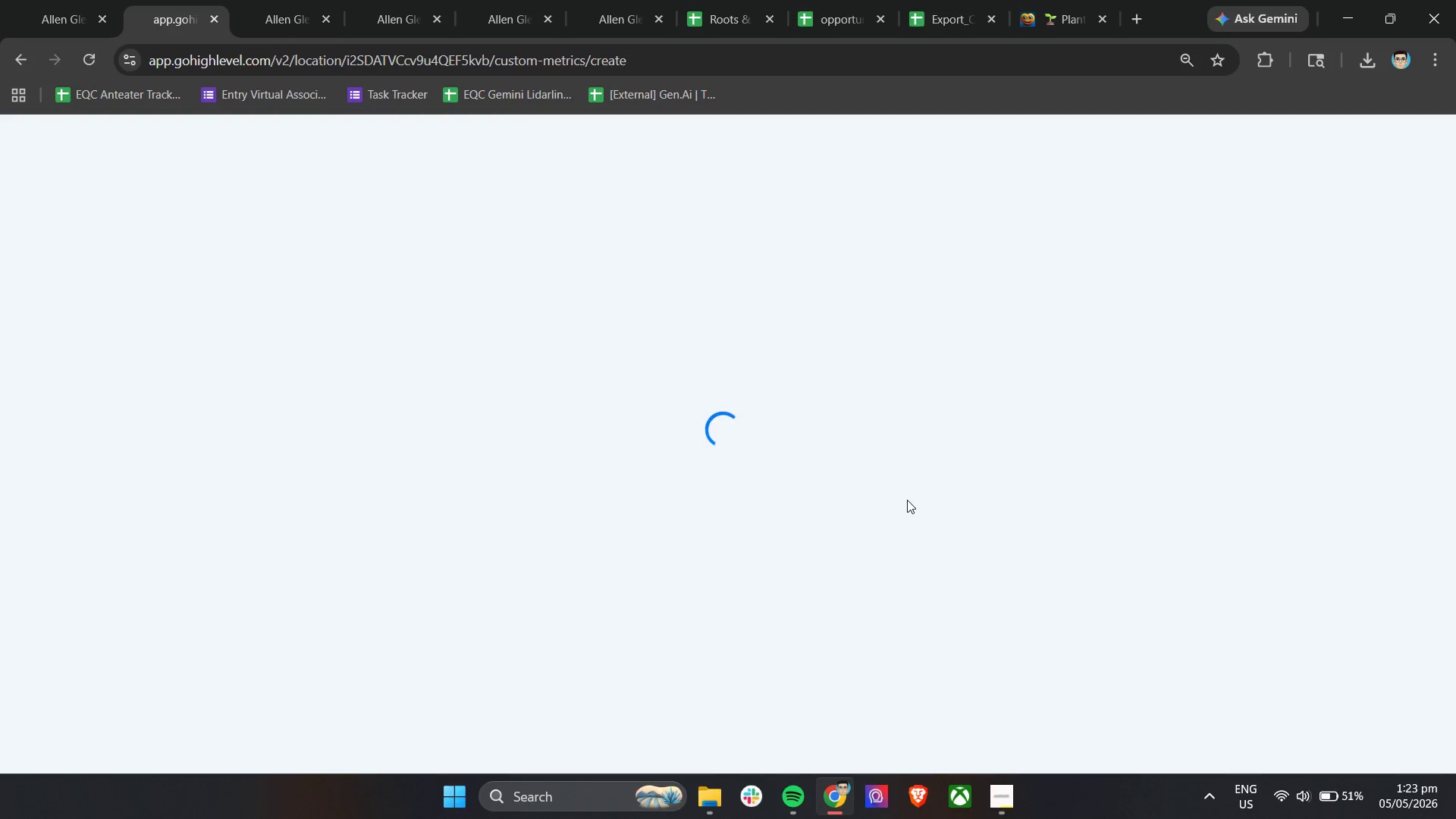 
wait(11.59)
 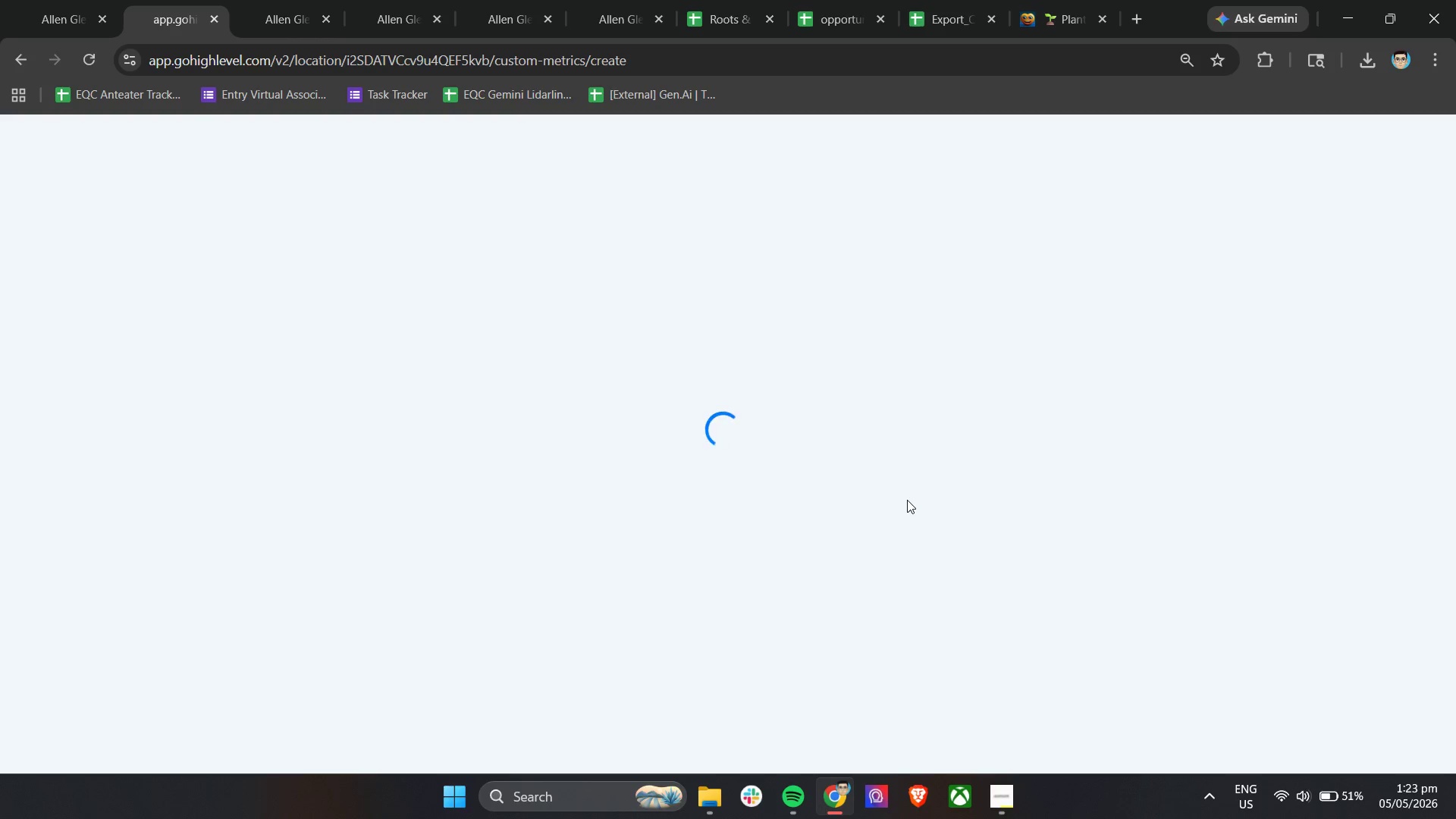 
left_click([867, 285])
 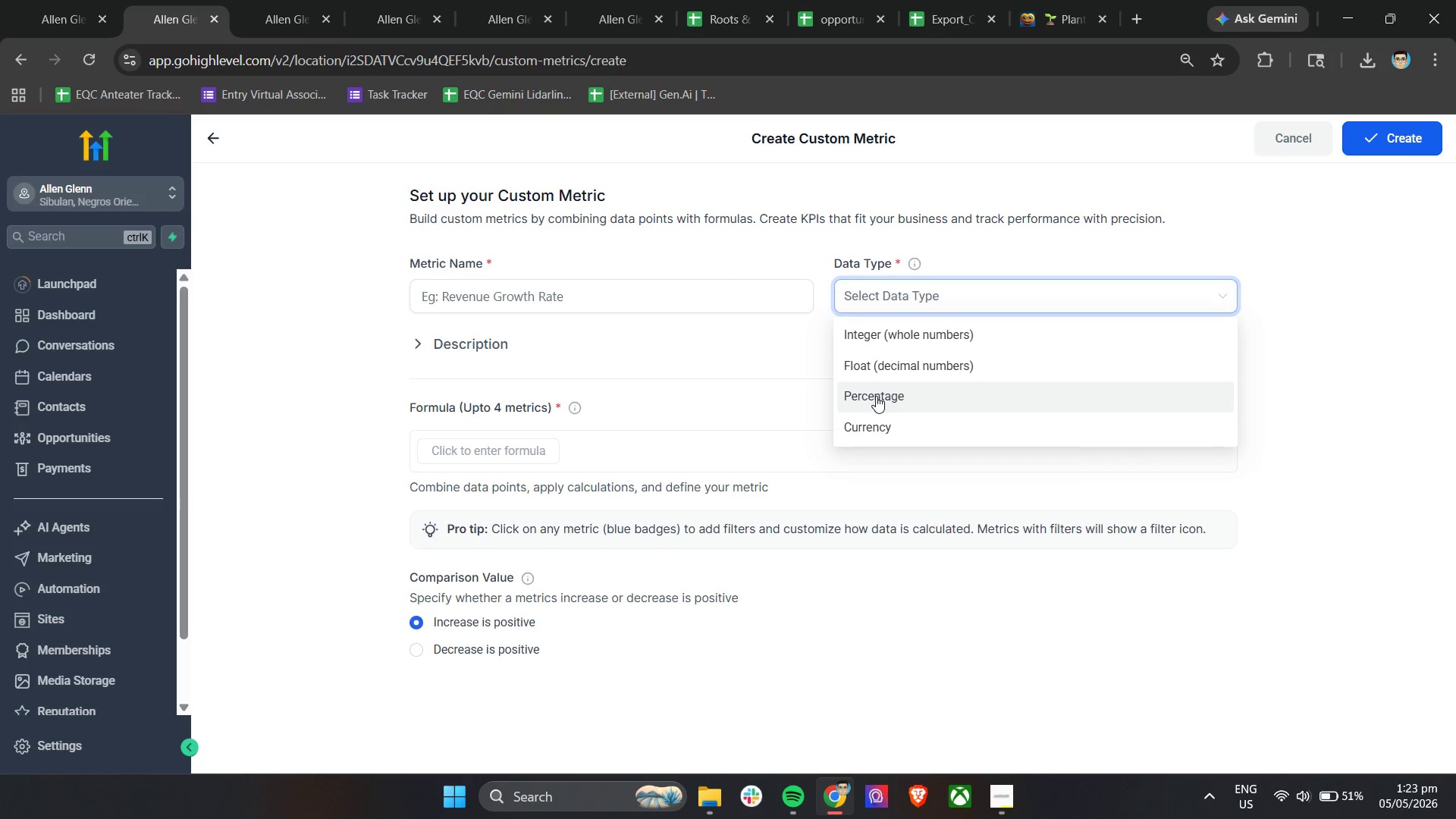 
left_click([640, 299])
 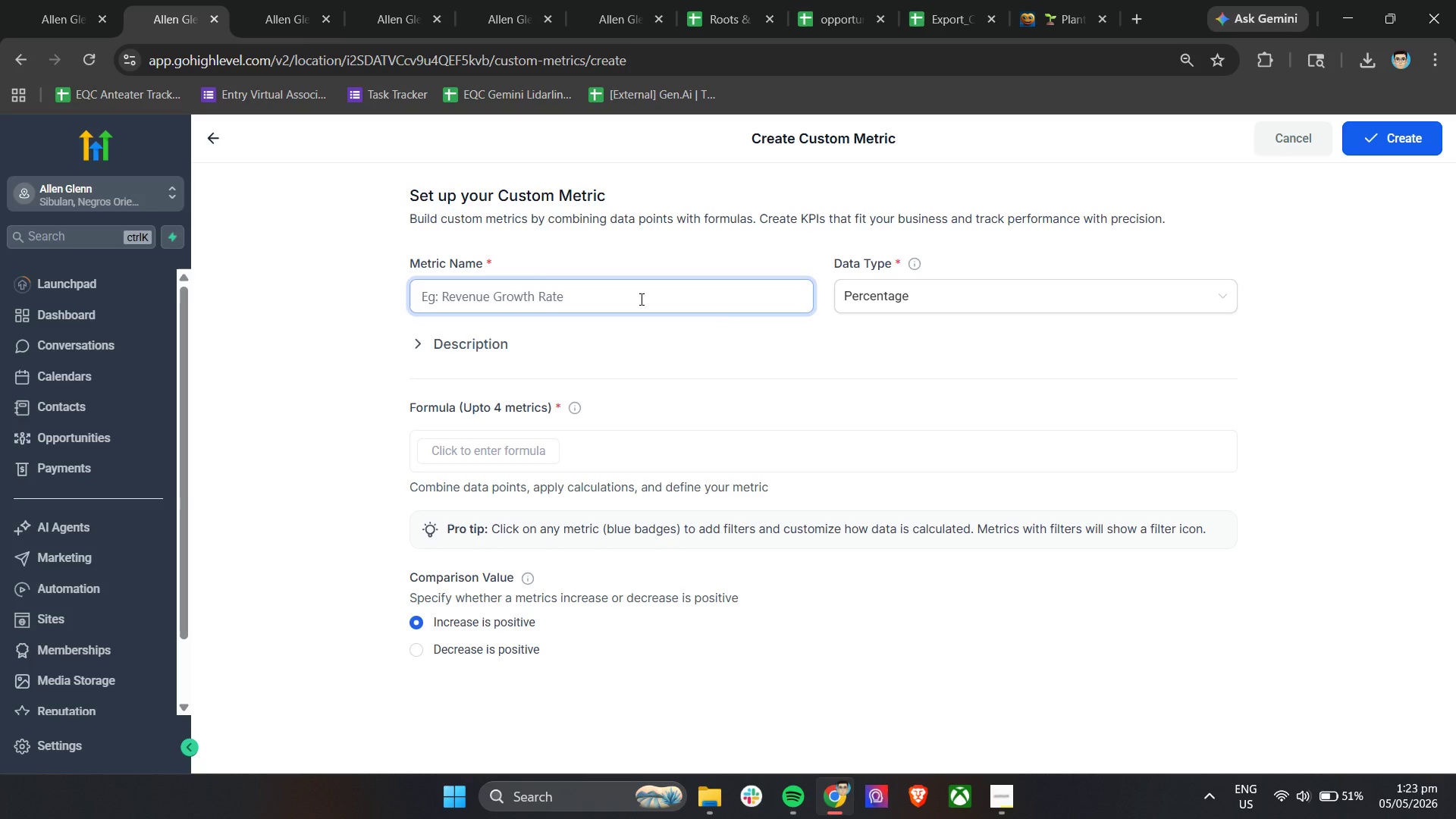 
wait(13.78)
 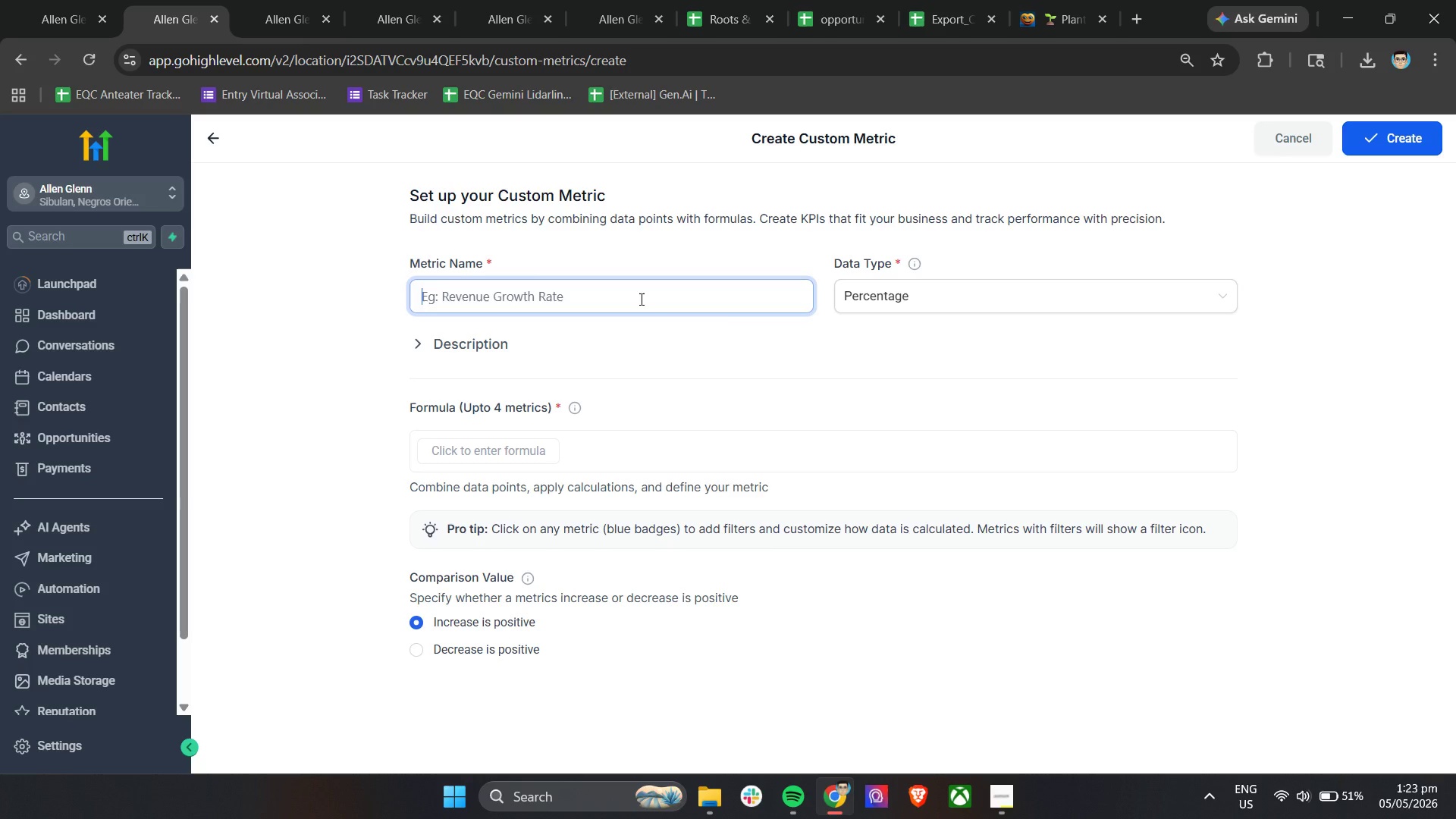 
type(Convertion Per)
key(Backspace)
key(Backspace)
key(Backspace)
type(sion p)
key(Backspace)
type(% Per )
key(Backspace)
key(Backspace)
key(Backspace)
key(Backspace)
type(per interest)
 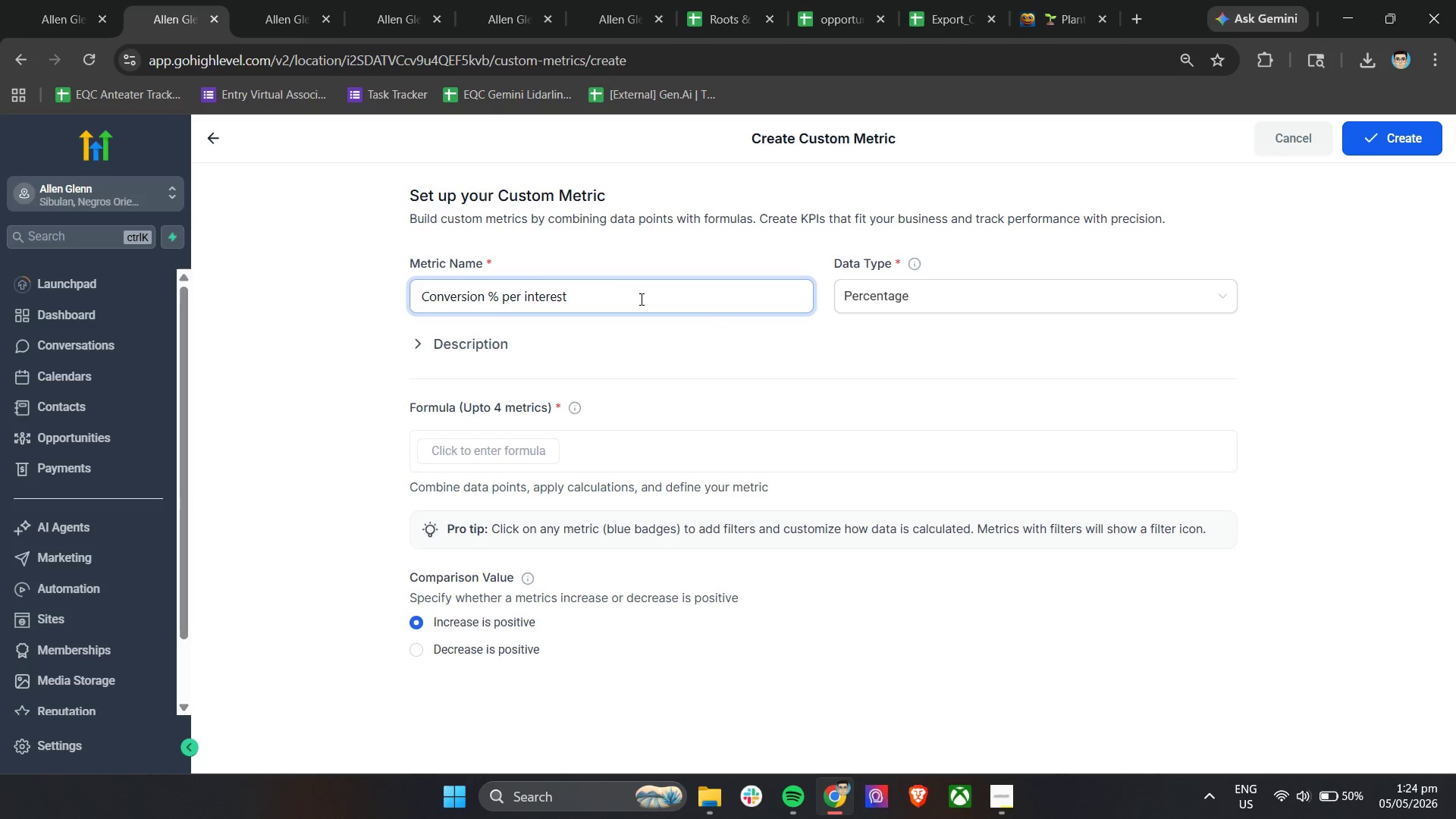 
left_click([648, 384])
 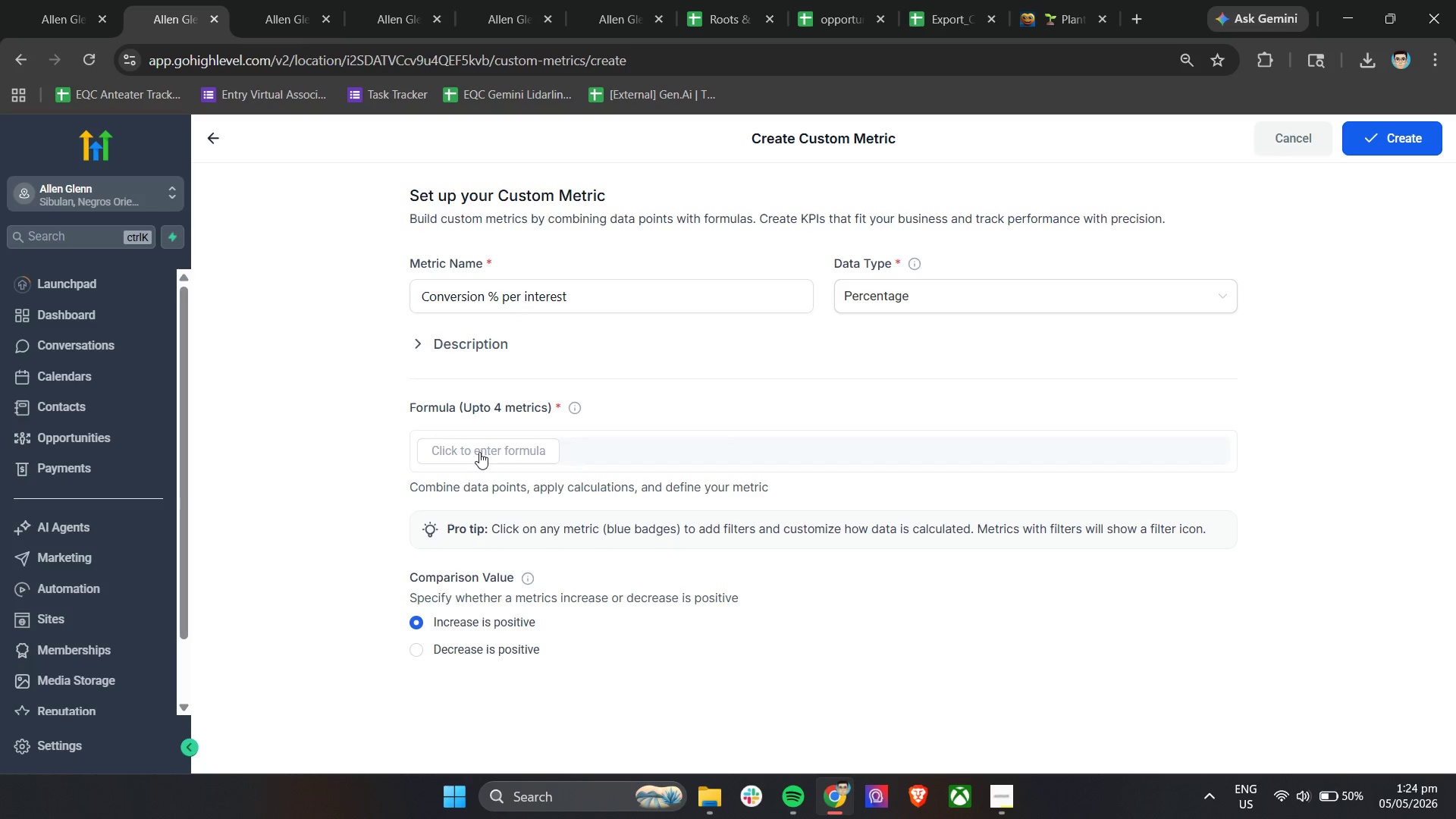 
left_click([479, 452])
 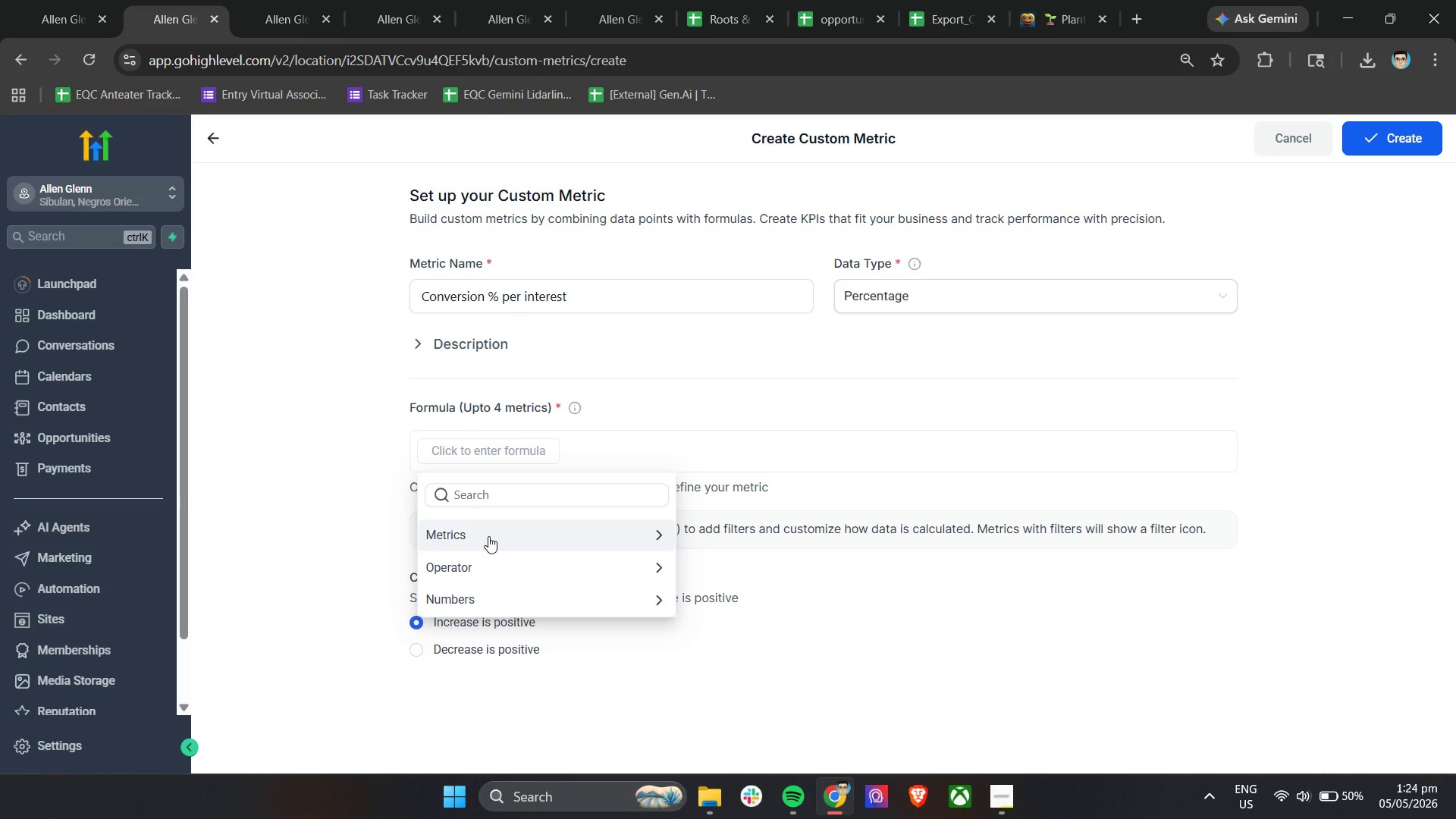 
left_click([488, 536])
 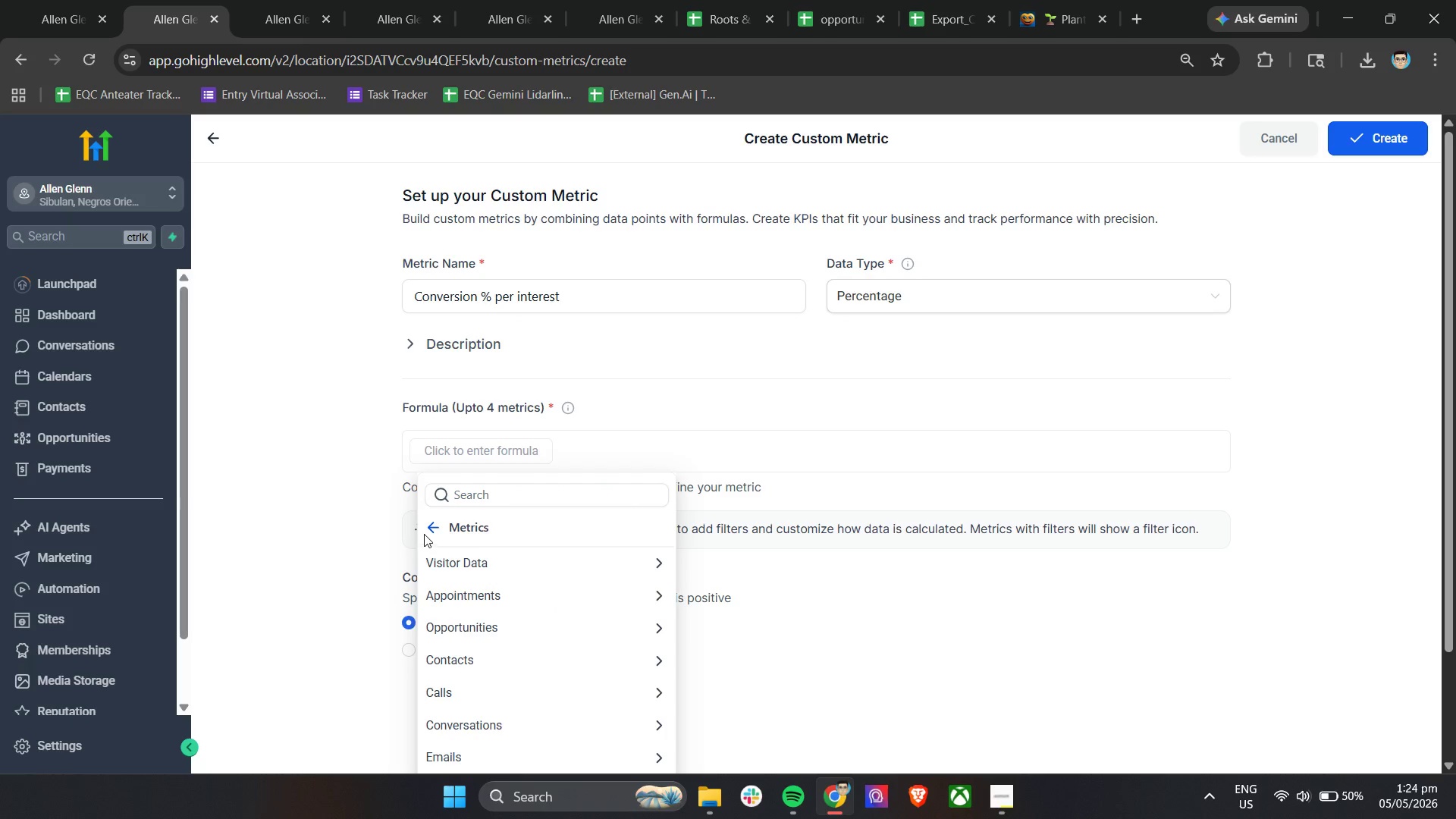 
double_click([434, 528])
 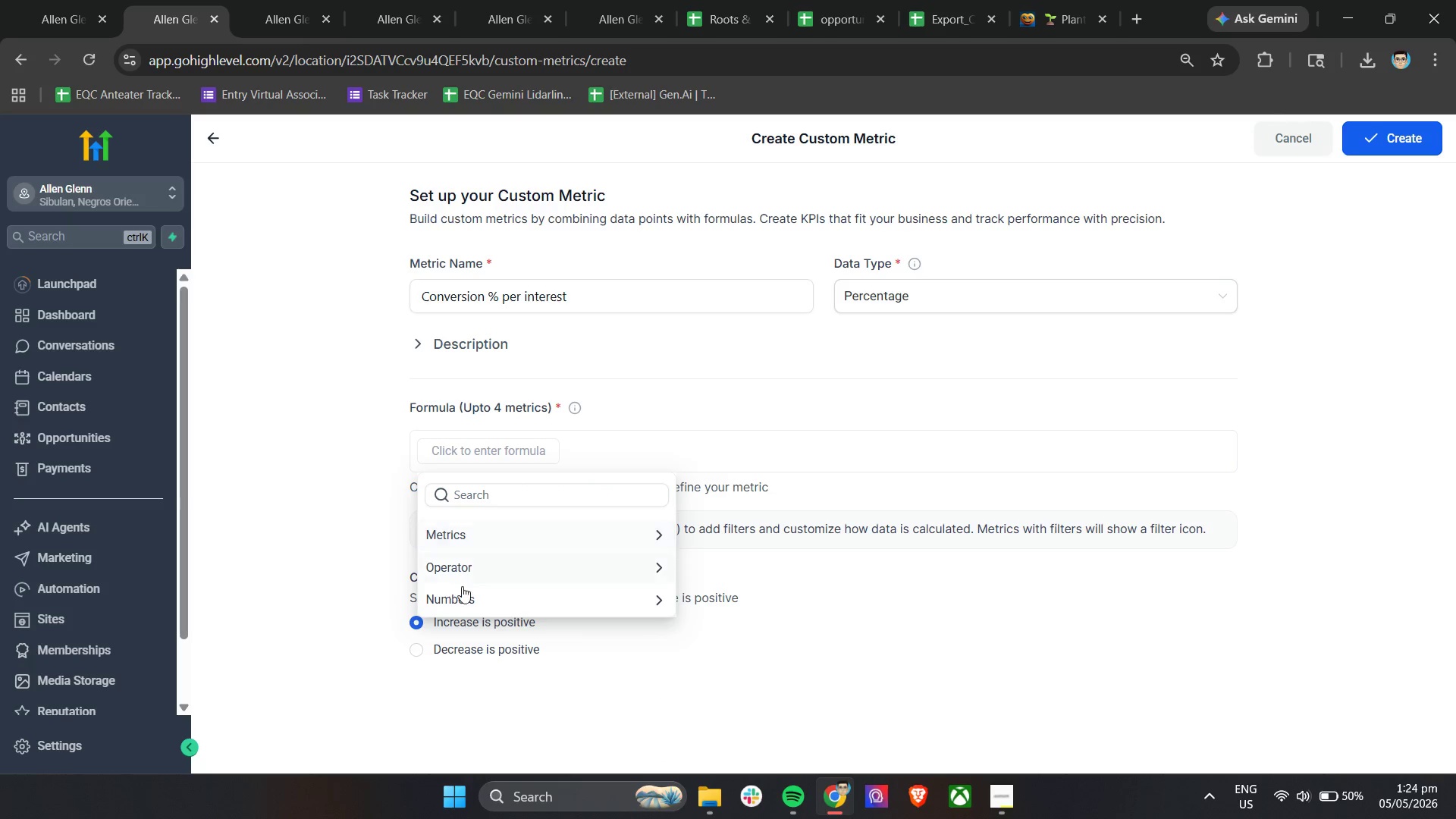 
left_click([460, 598])
 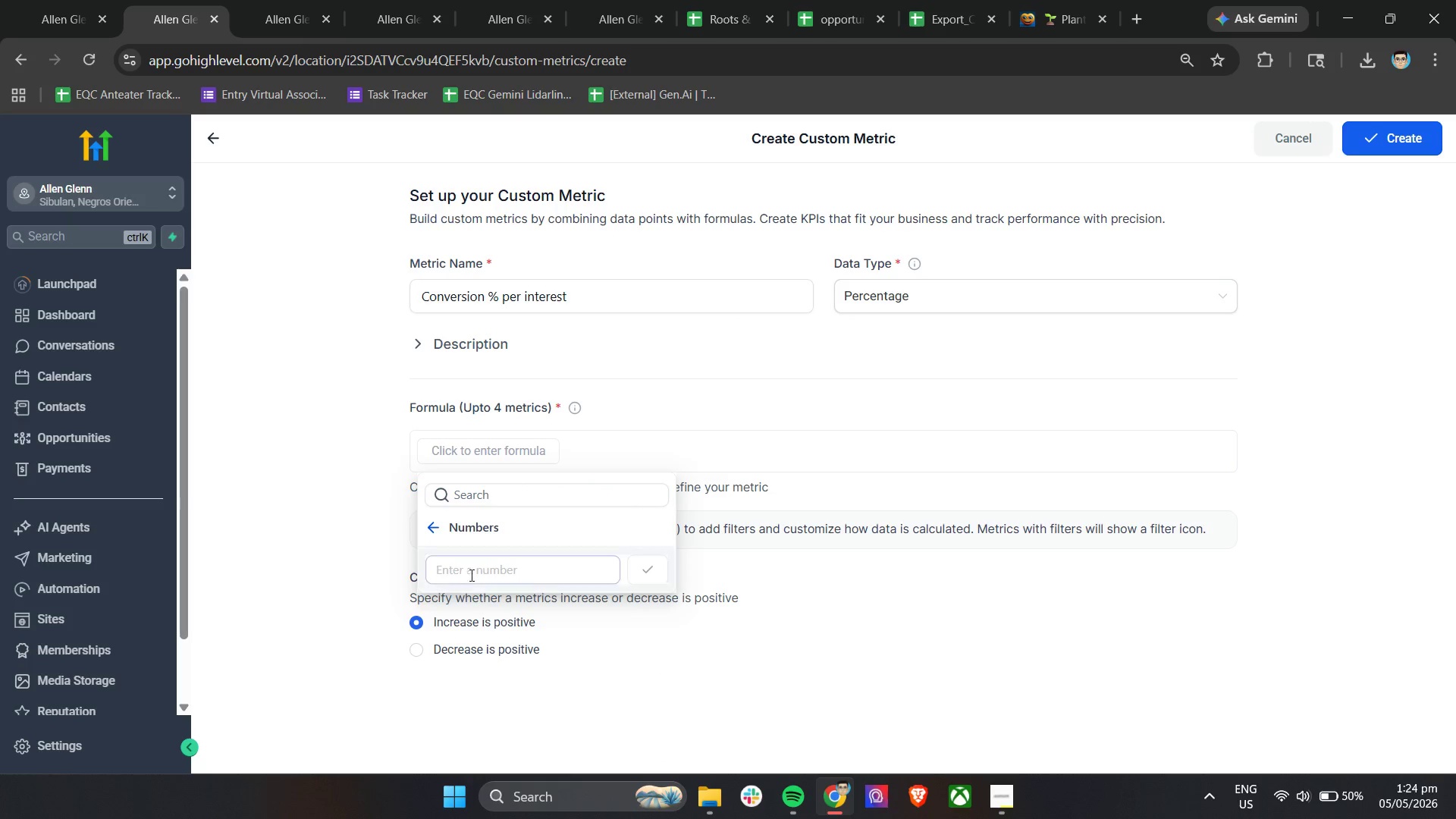 
left_click([472, 569])
 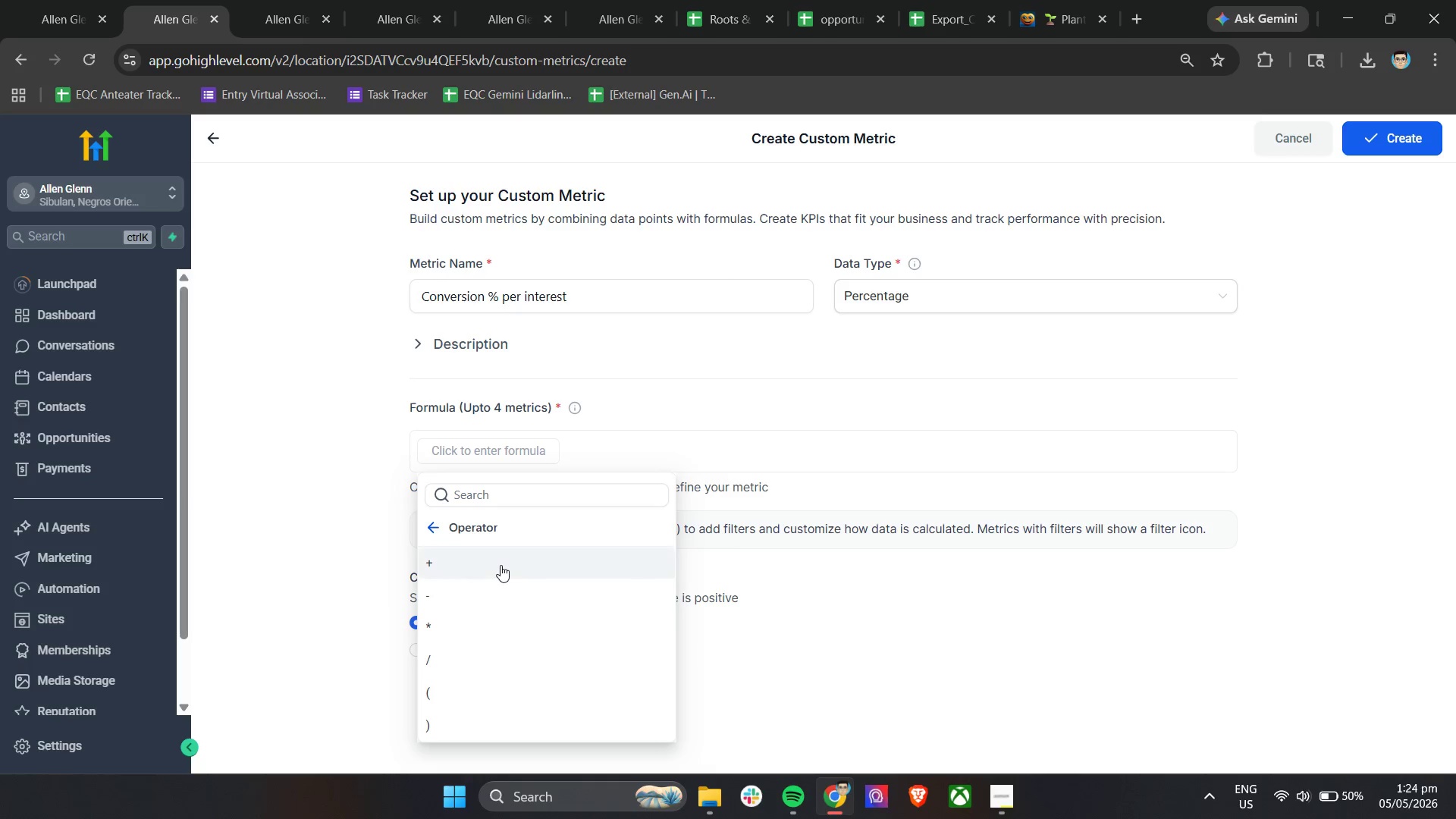 
scroll: coordinate [538, 650], scroll_direction: down, amount: 9.0
 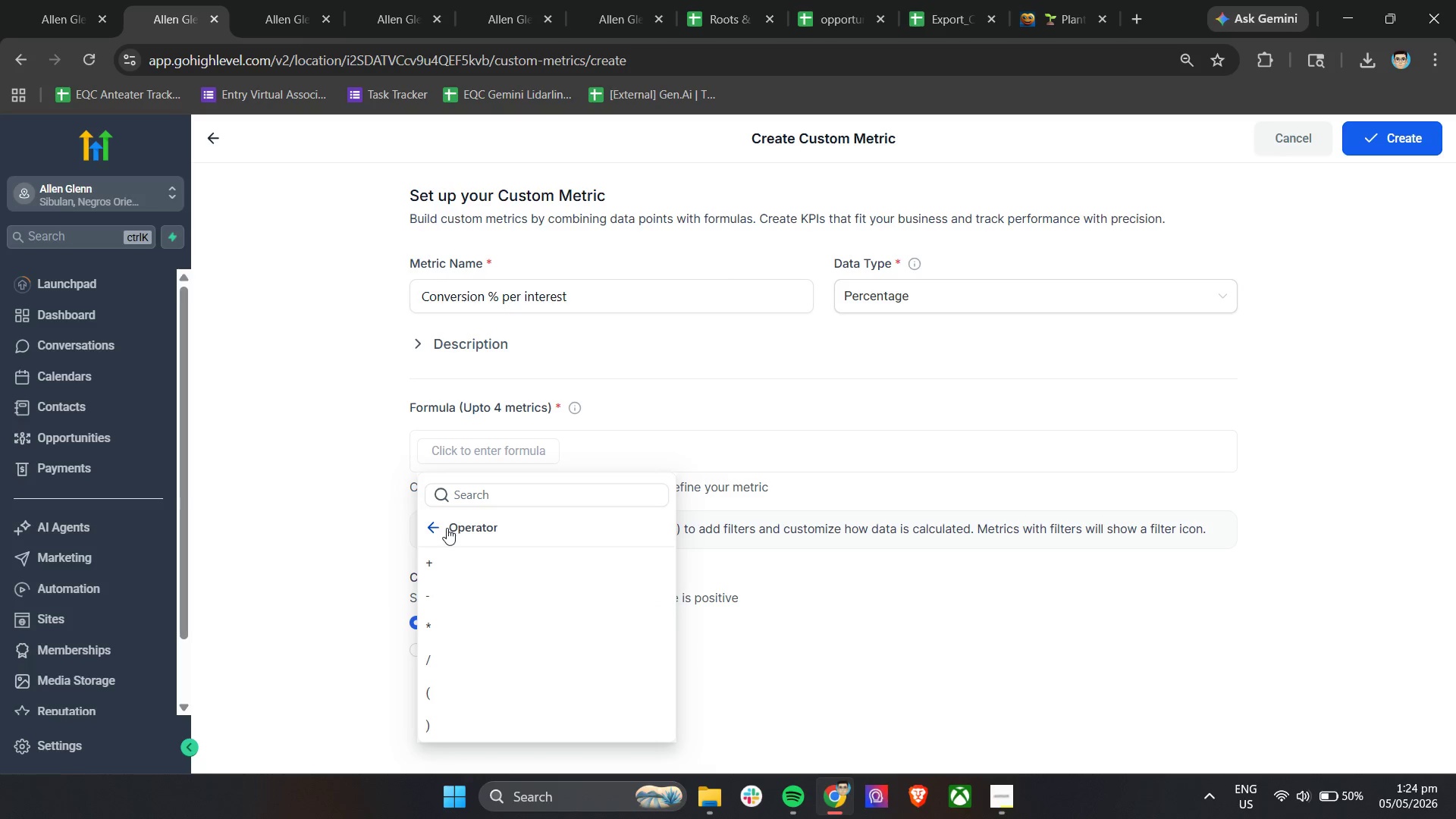 
left_click([434, 529])
 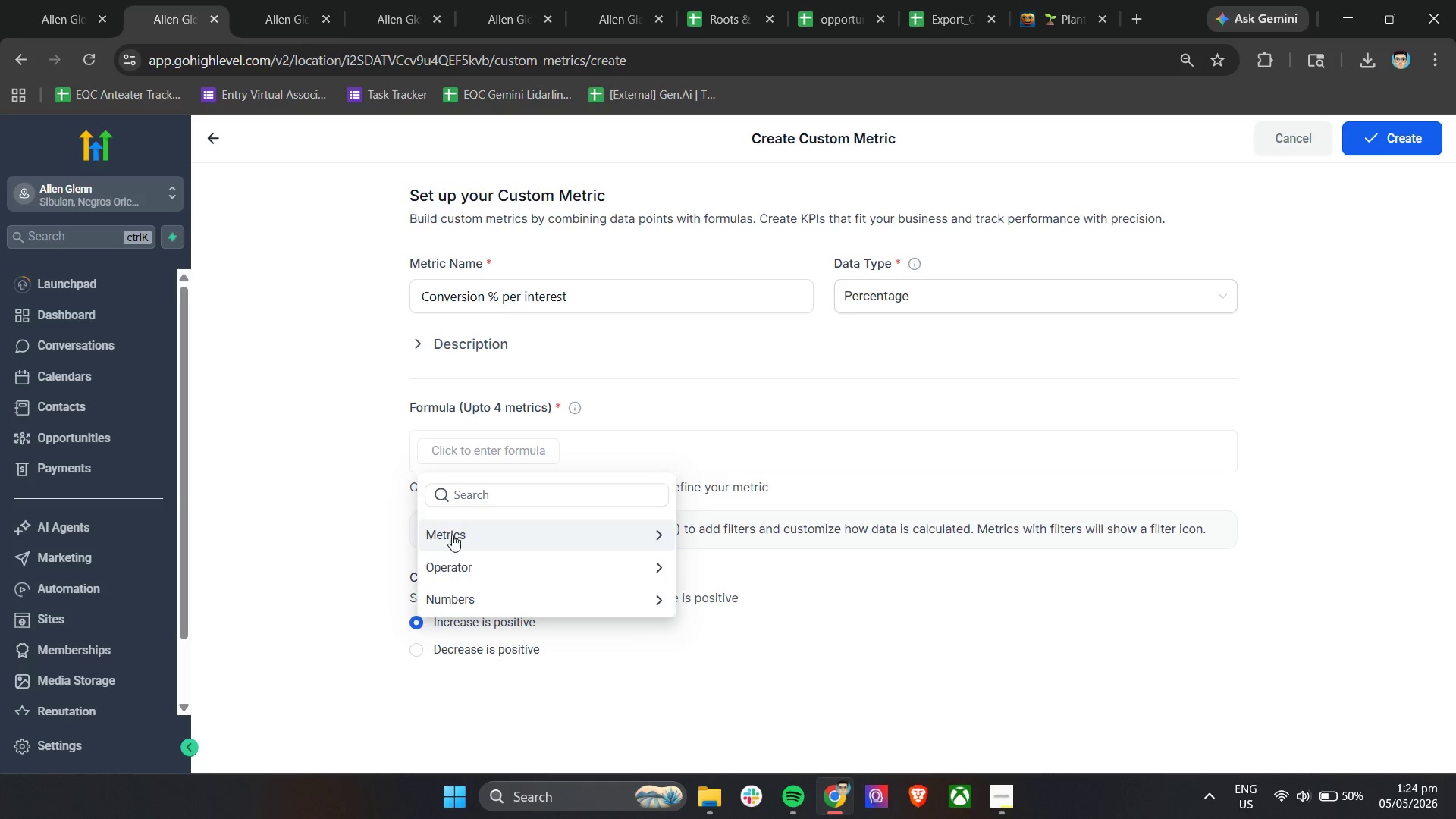 
left_click([457, 529])
 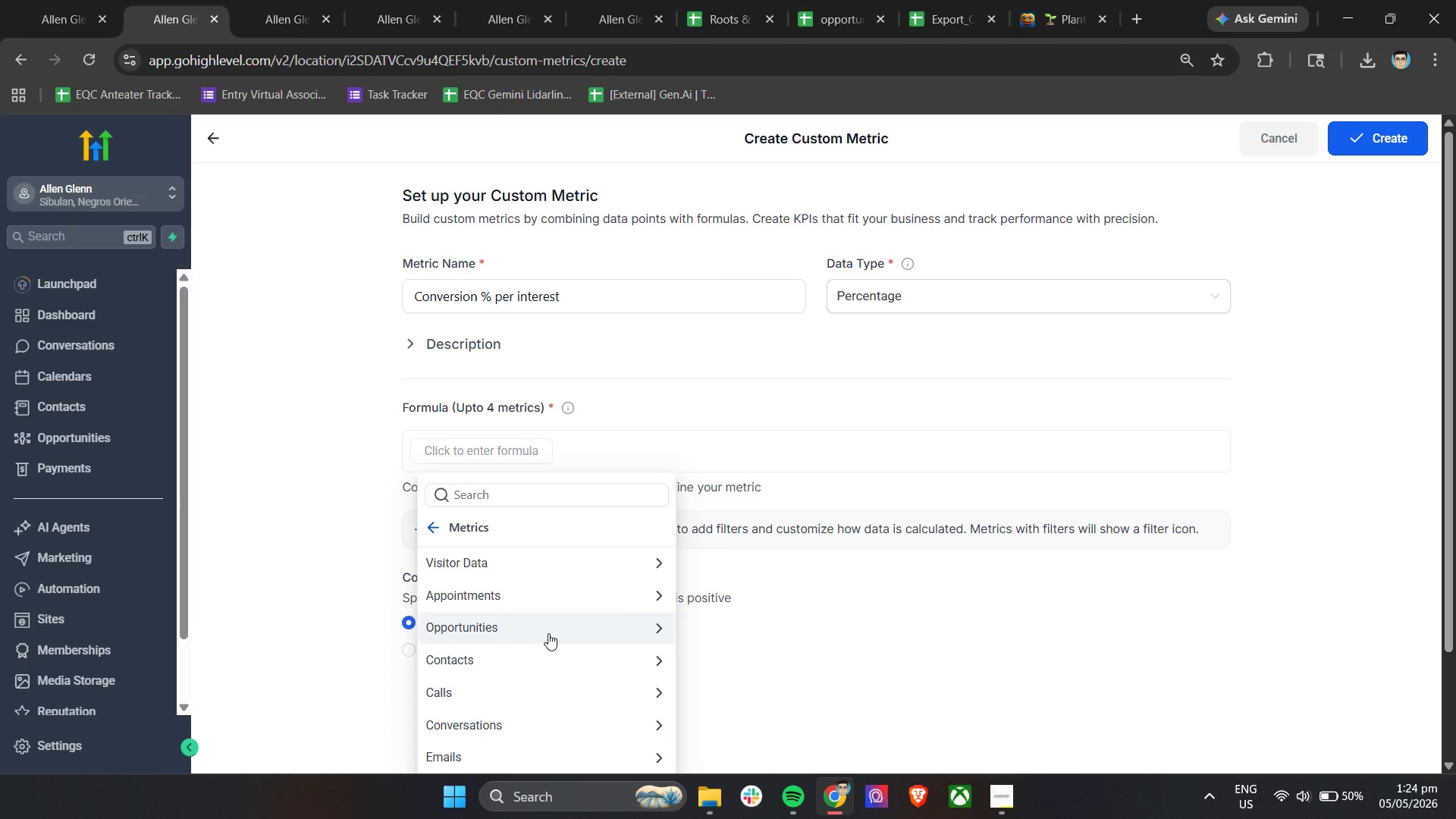 
scroll: coordinate [554, 629], scroll_direction: down, amount: 4.0
 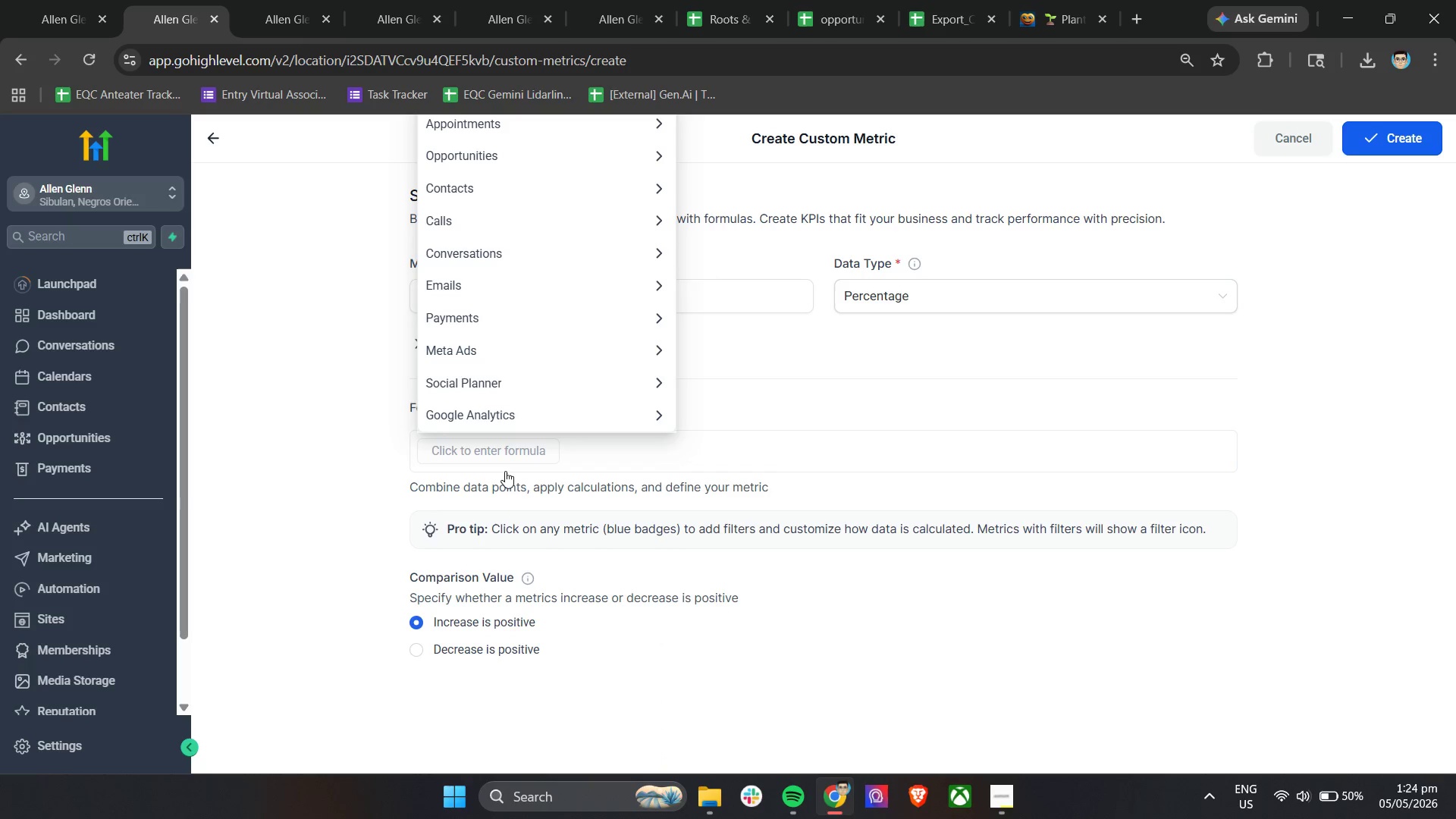 
scroll: coordinate [505, 471], scroll_direction: up, amount: 1.0
 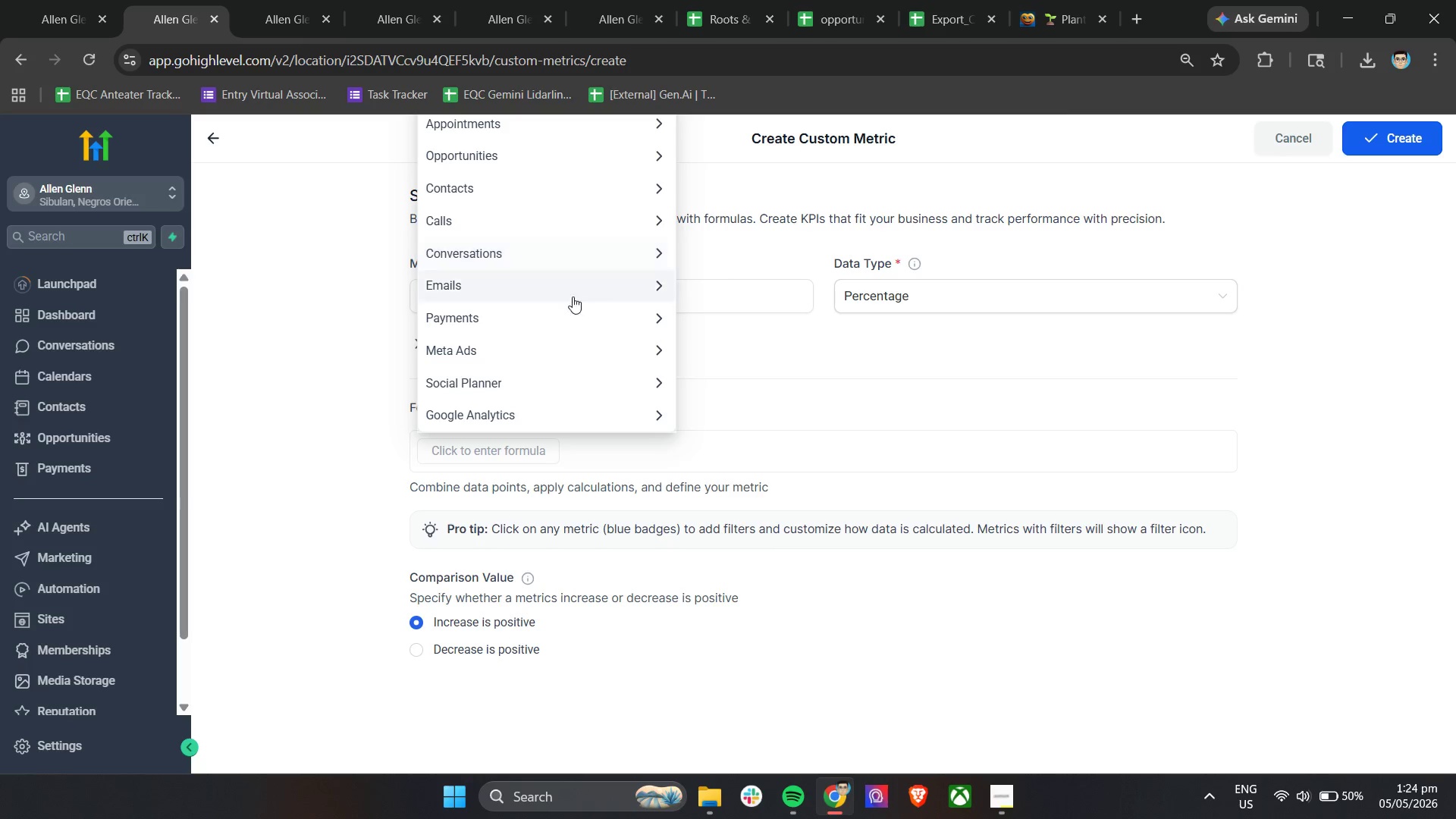 
left_click([585, 253])
 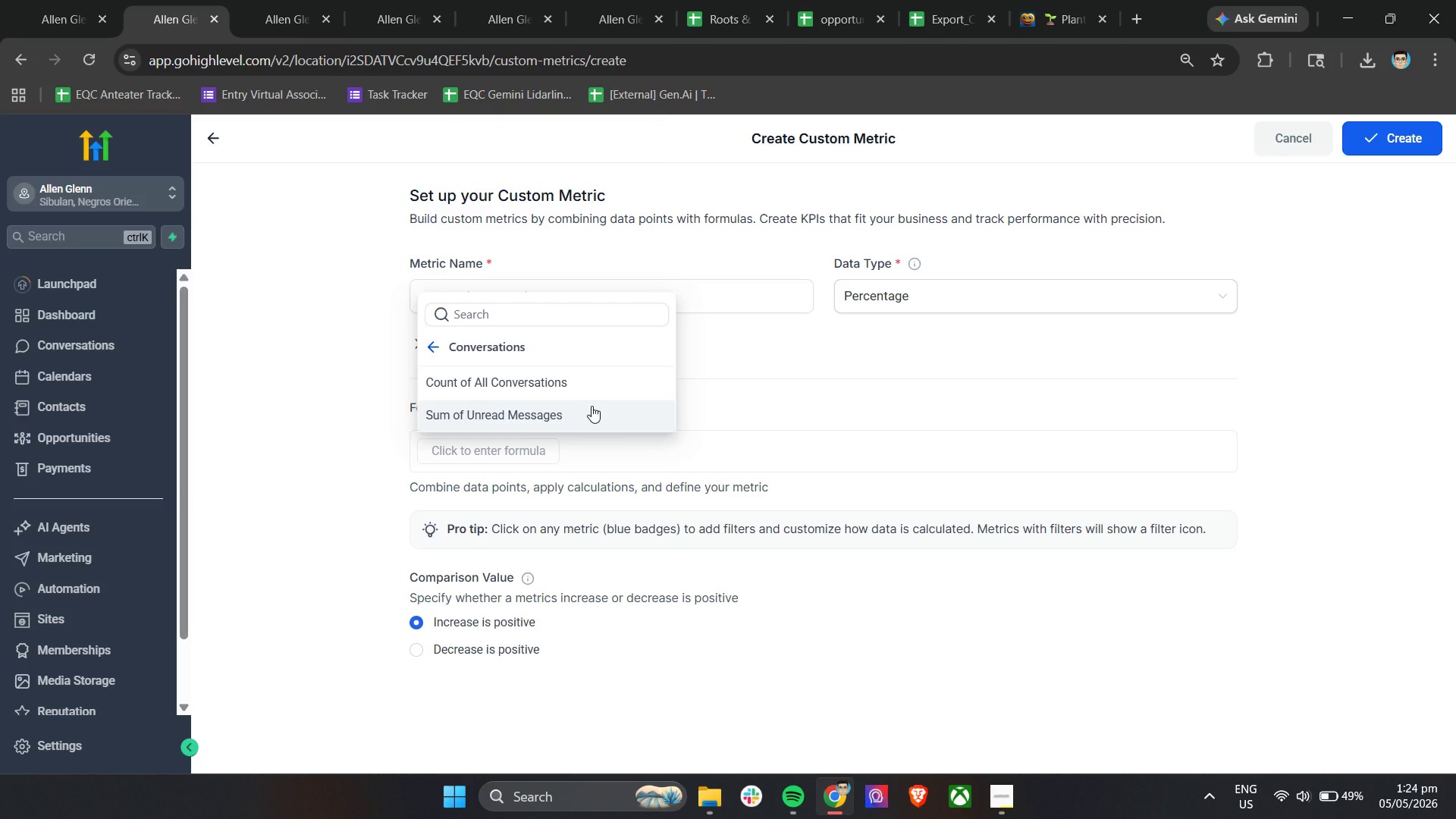 
left_click([599, 391])
 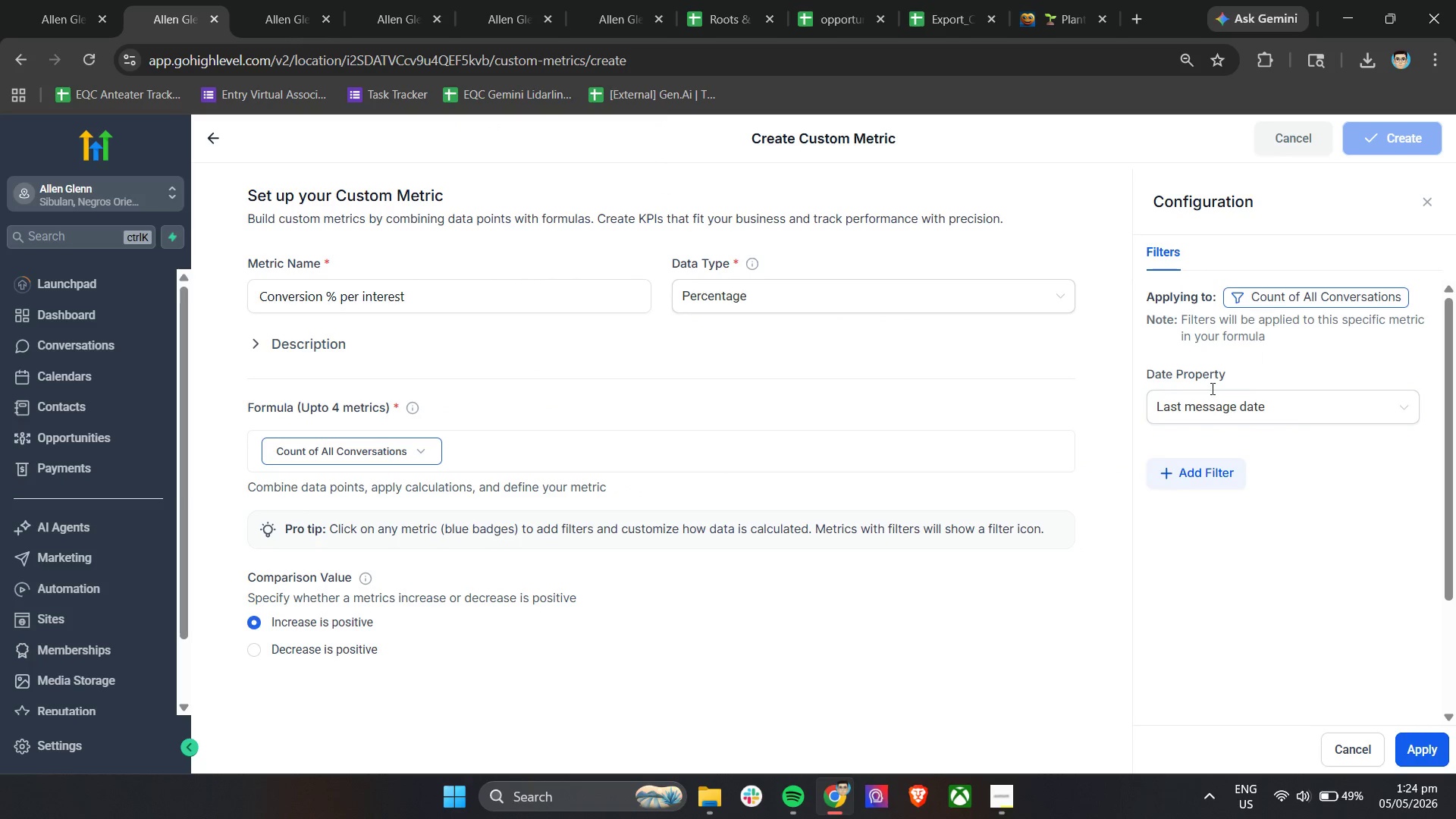 
wait(8.84)
 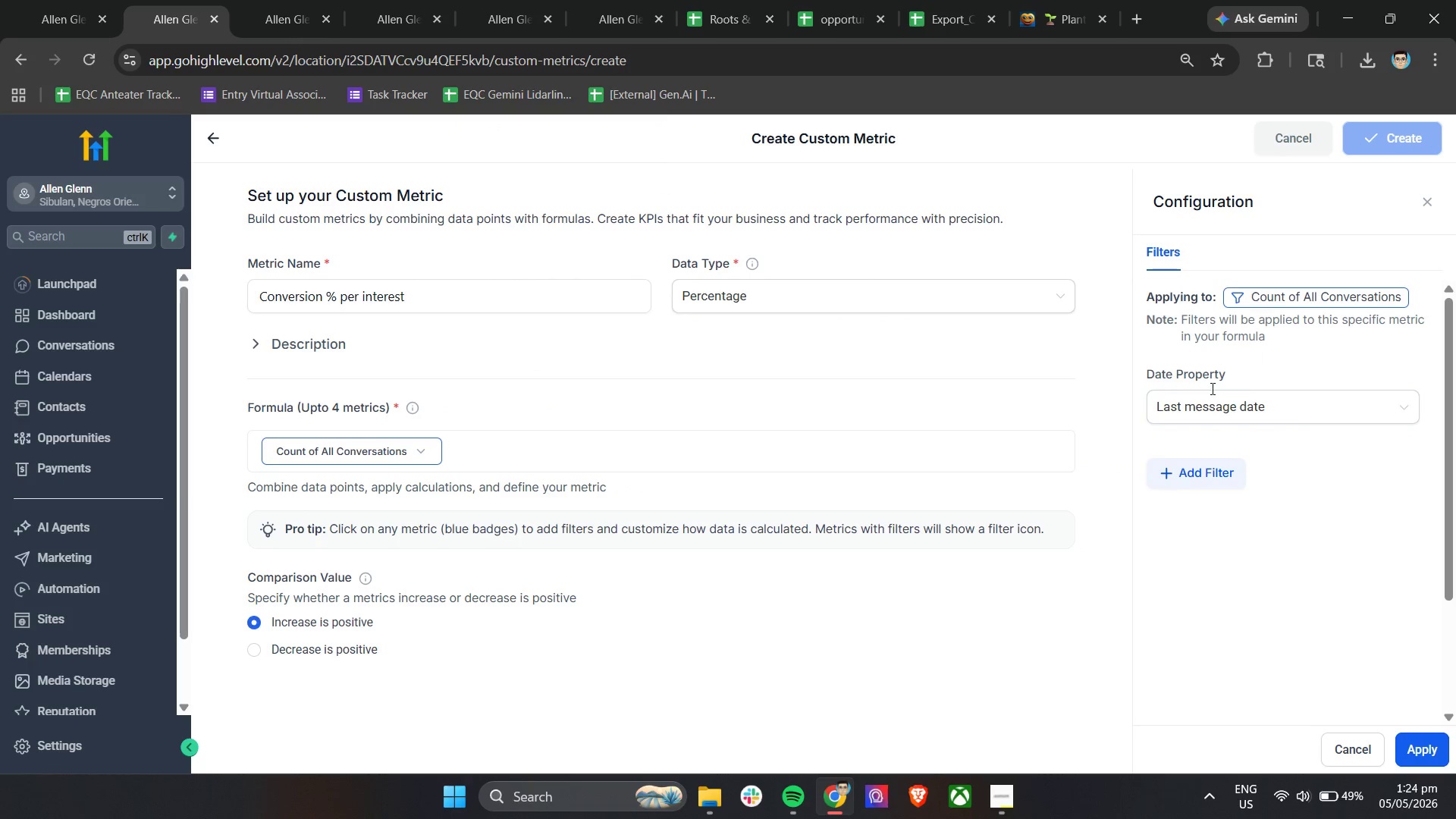 
left_click([1340, 752])
 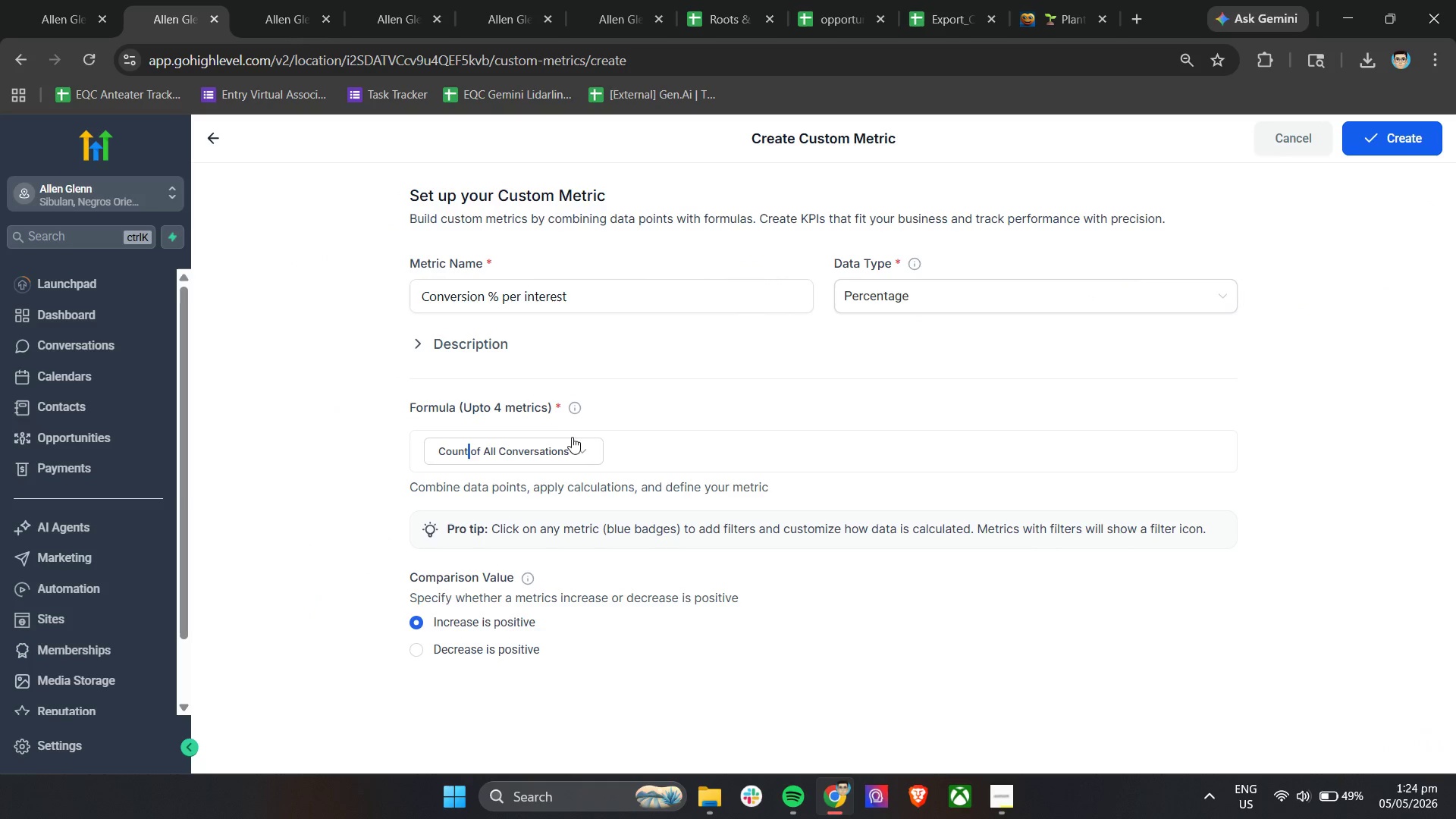 
left_click([578, 446])
 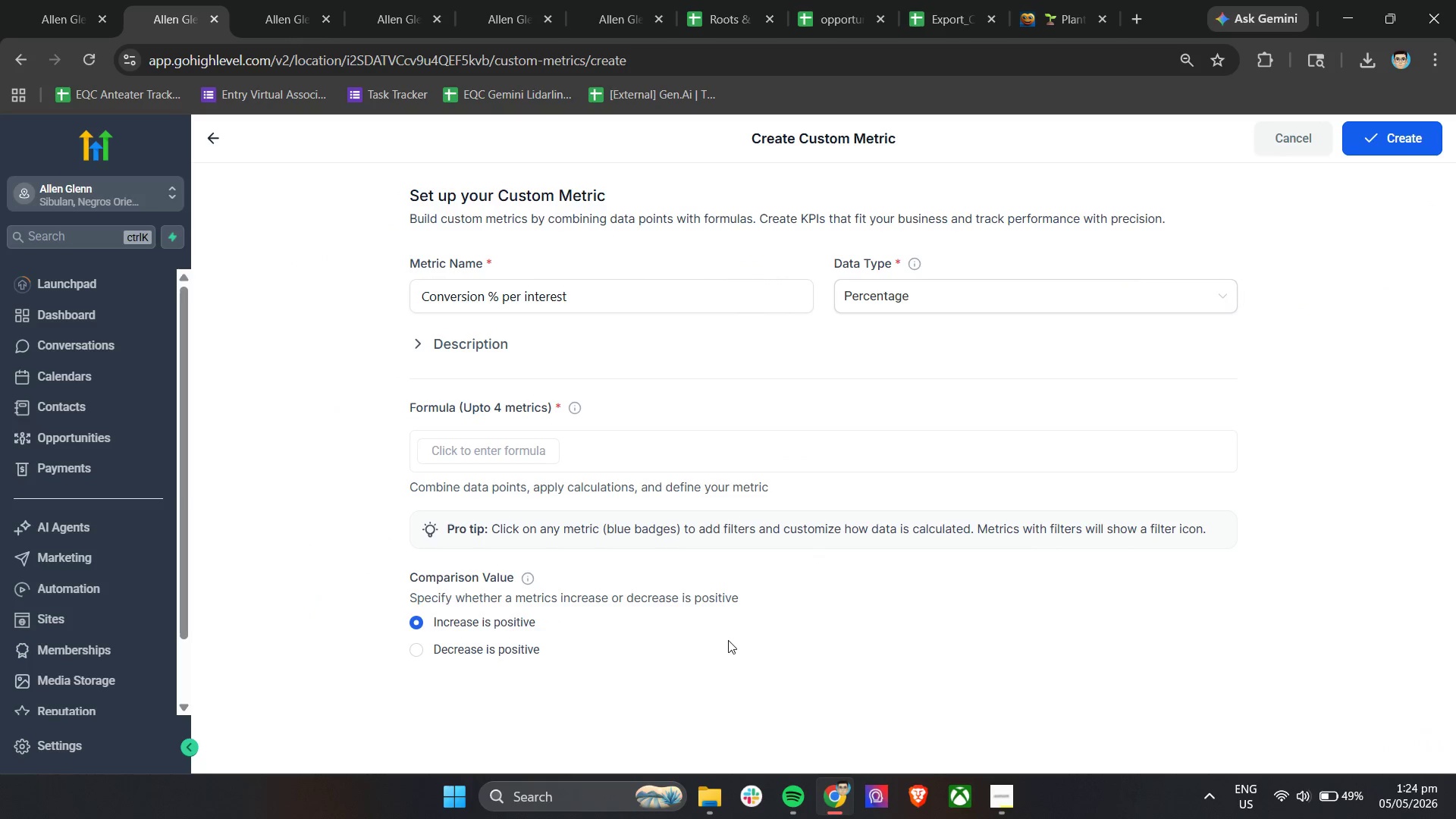 
left_click([488, 448])
 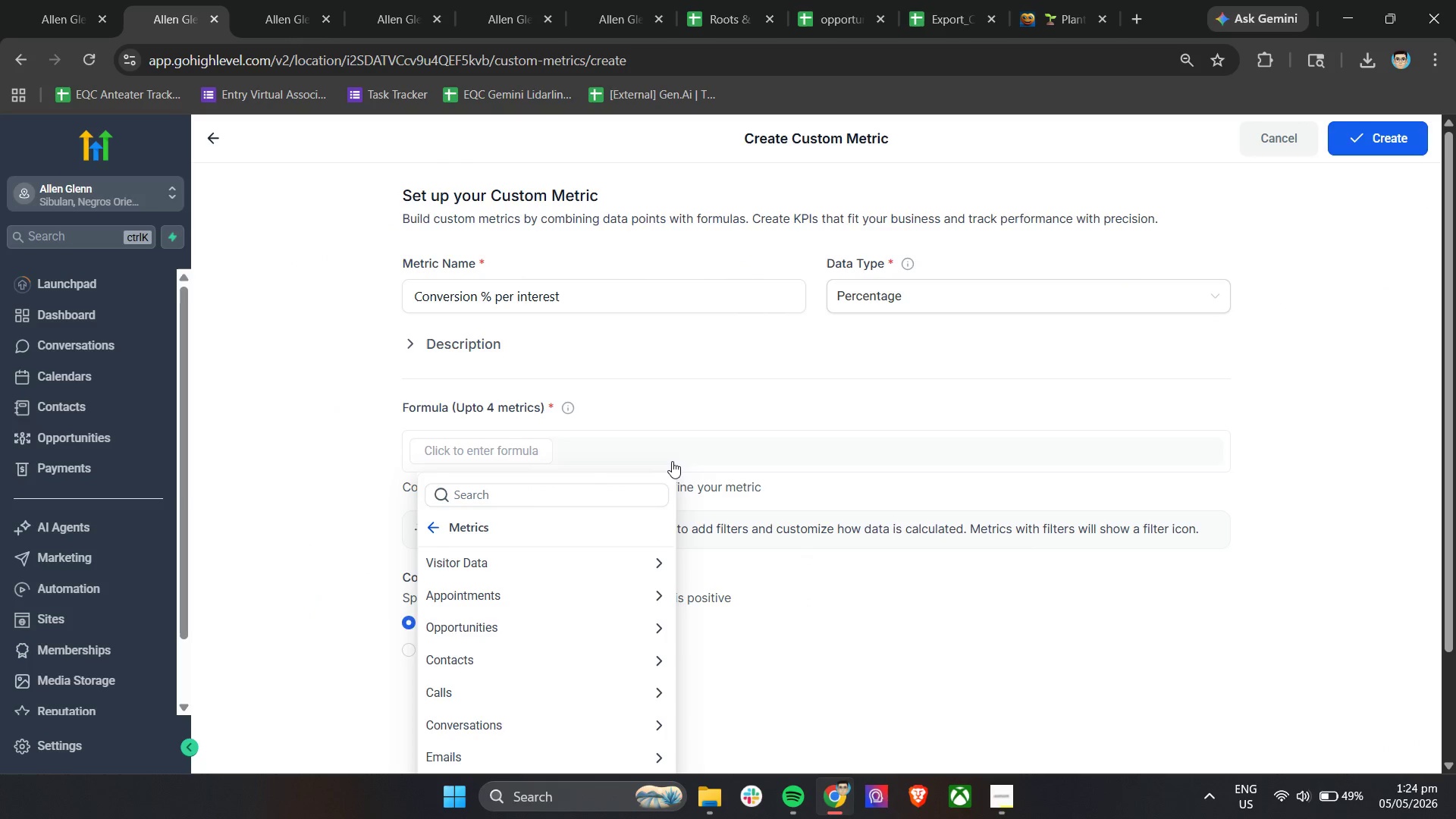 
scroll: coordinate [537, 522], scroll_direction: down, amount: 1.0
 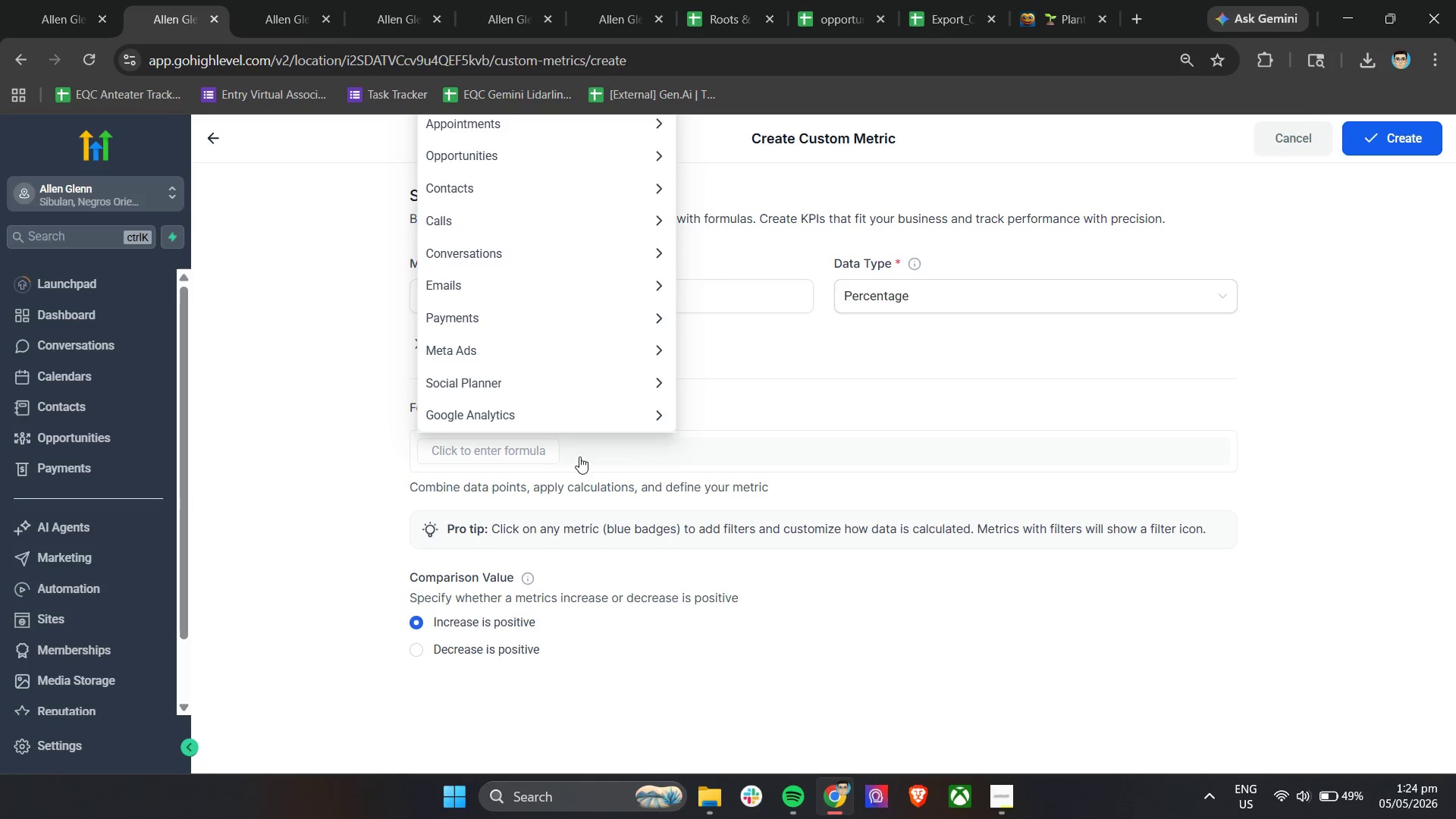 
scroll: coordinate [833, 500], scroll_direction: up, amount: 9.0
 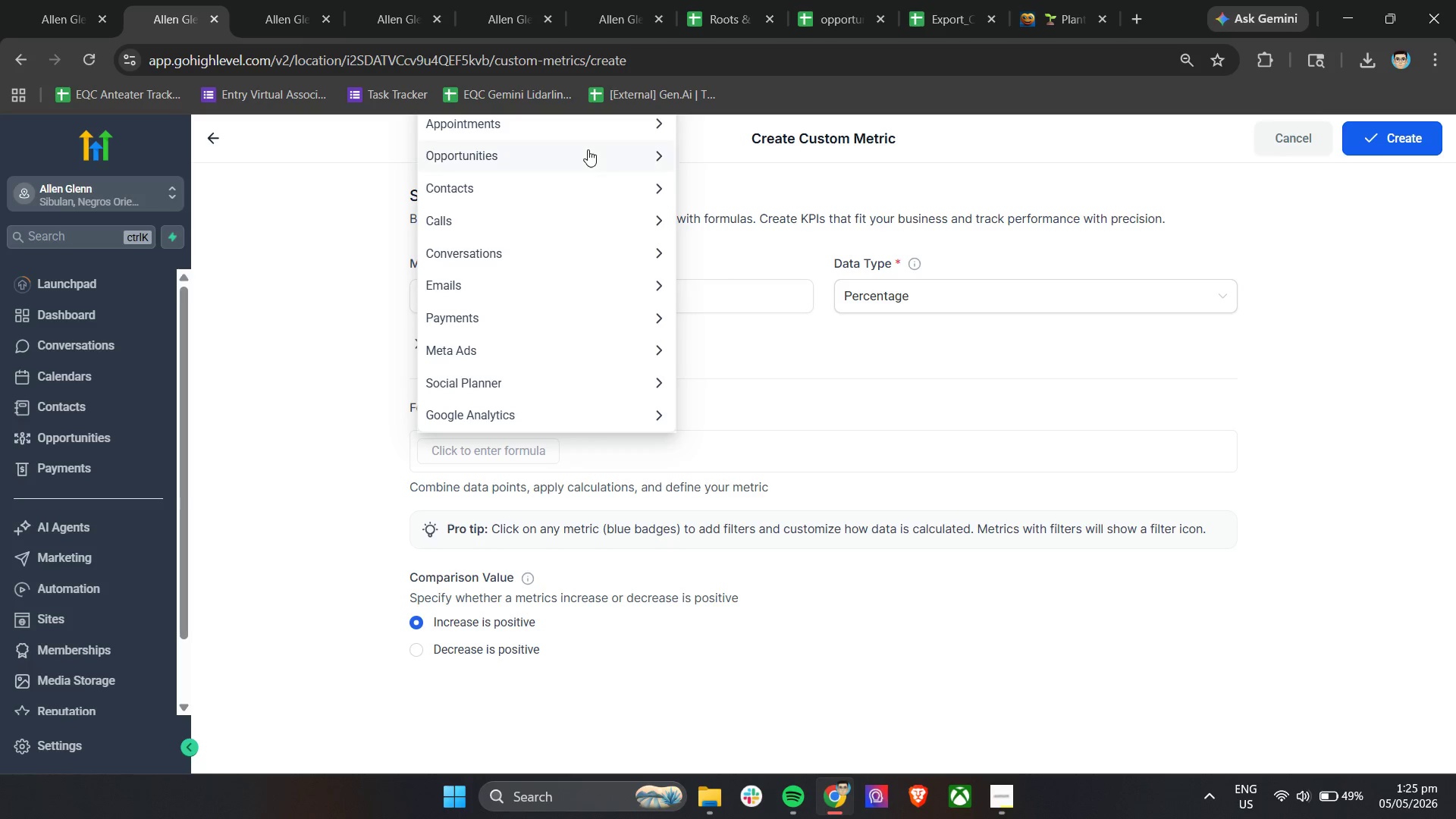 
left_click([588, 149])
 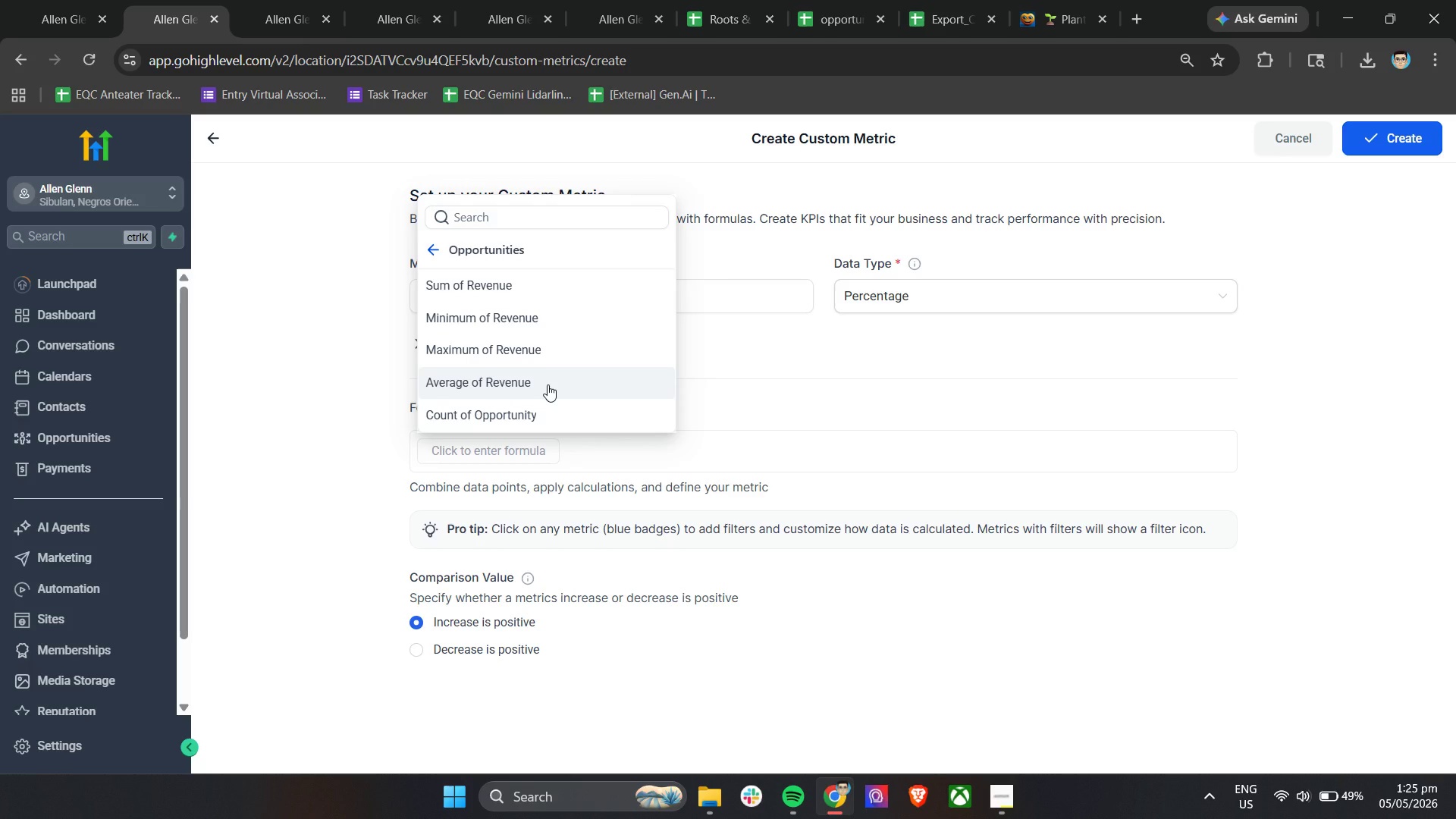 
wait(9.61)
 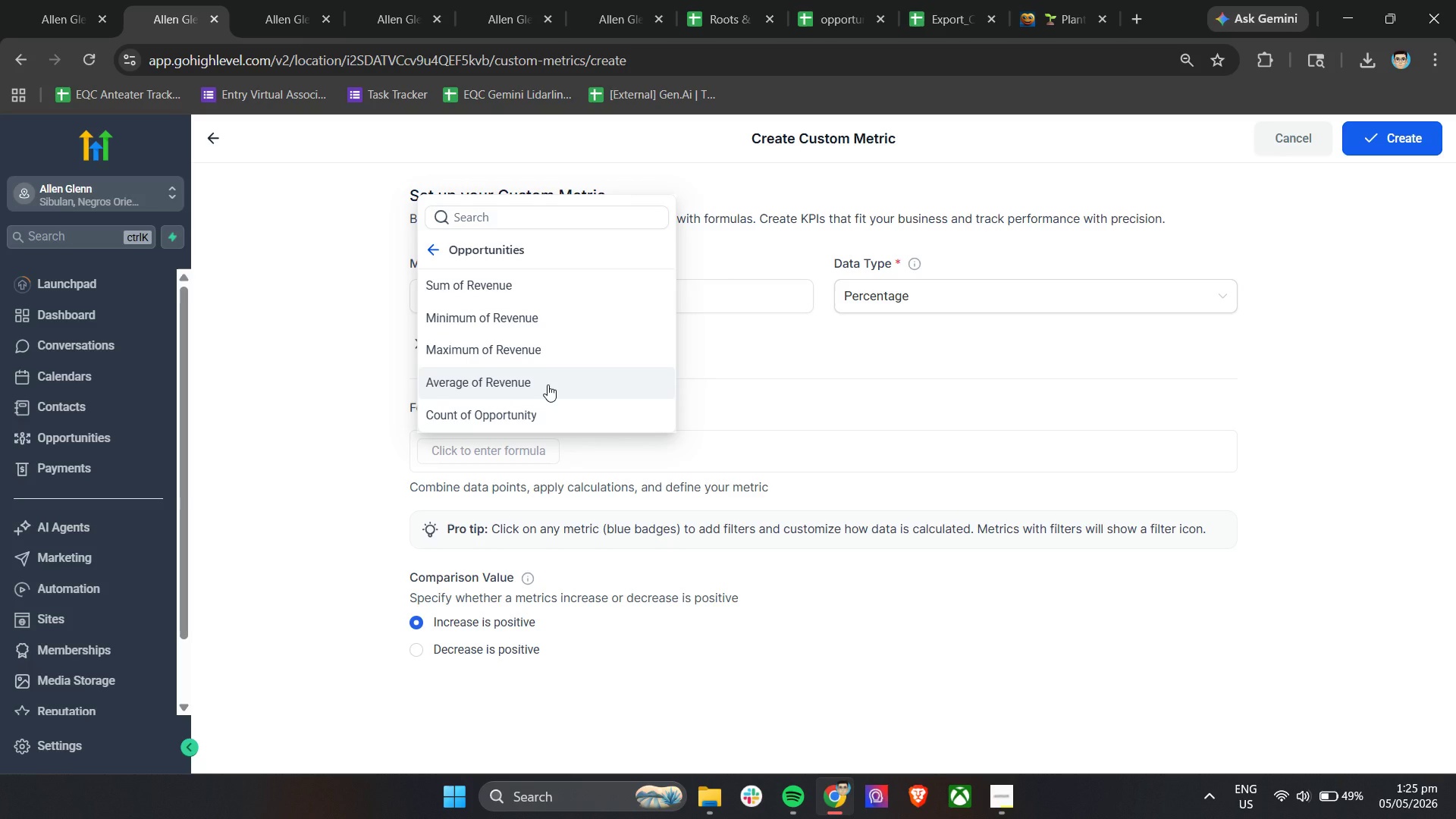 
left_click([539, 420])
 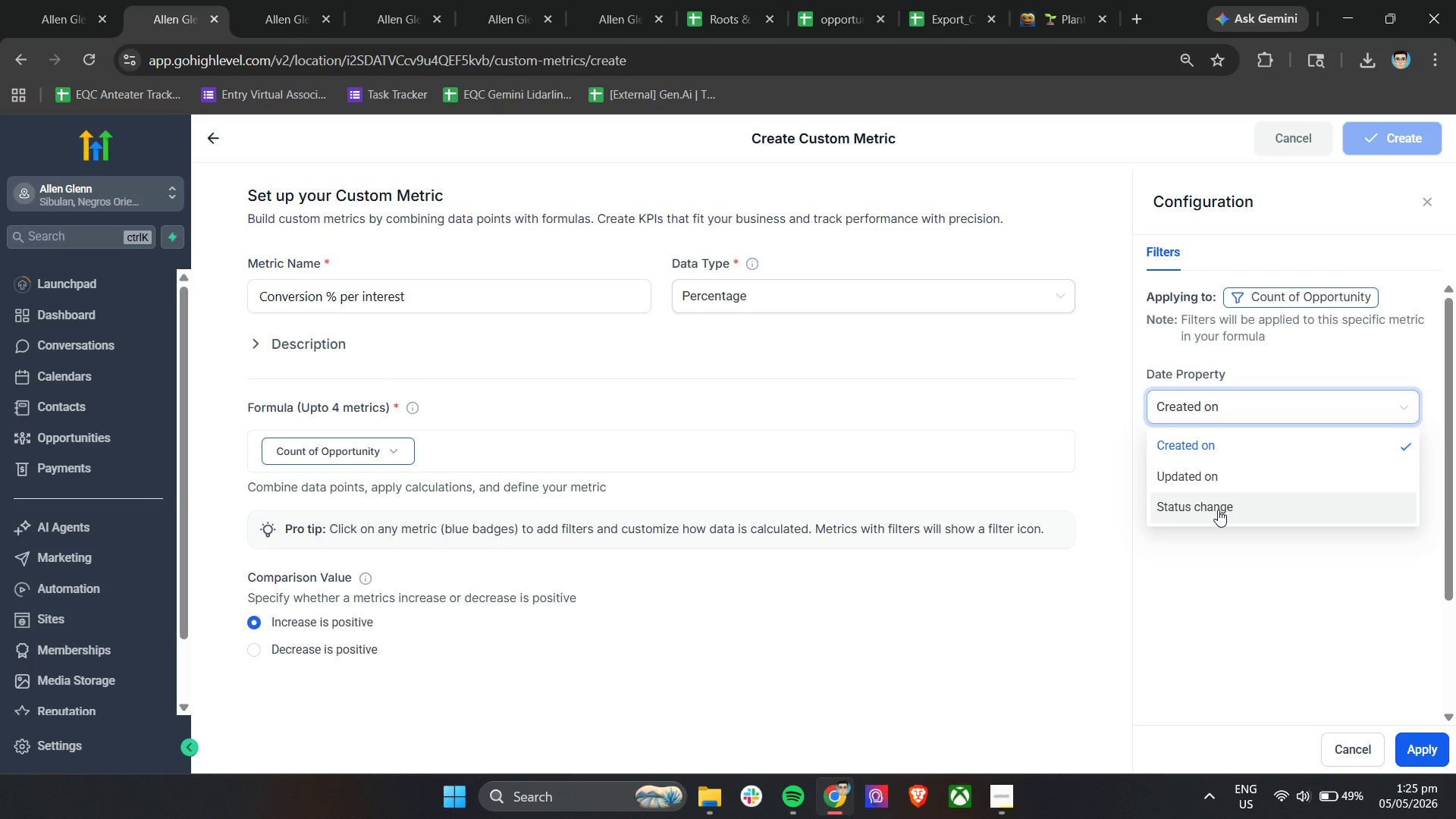 
wait(5.78)
 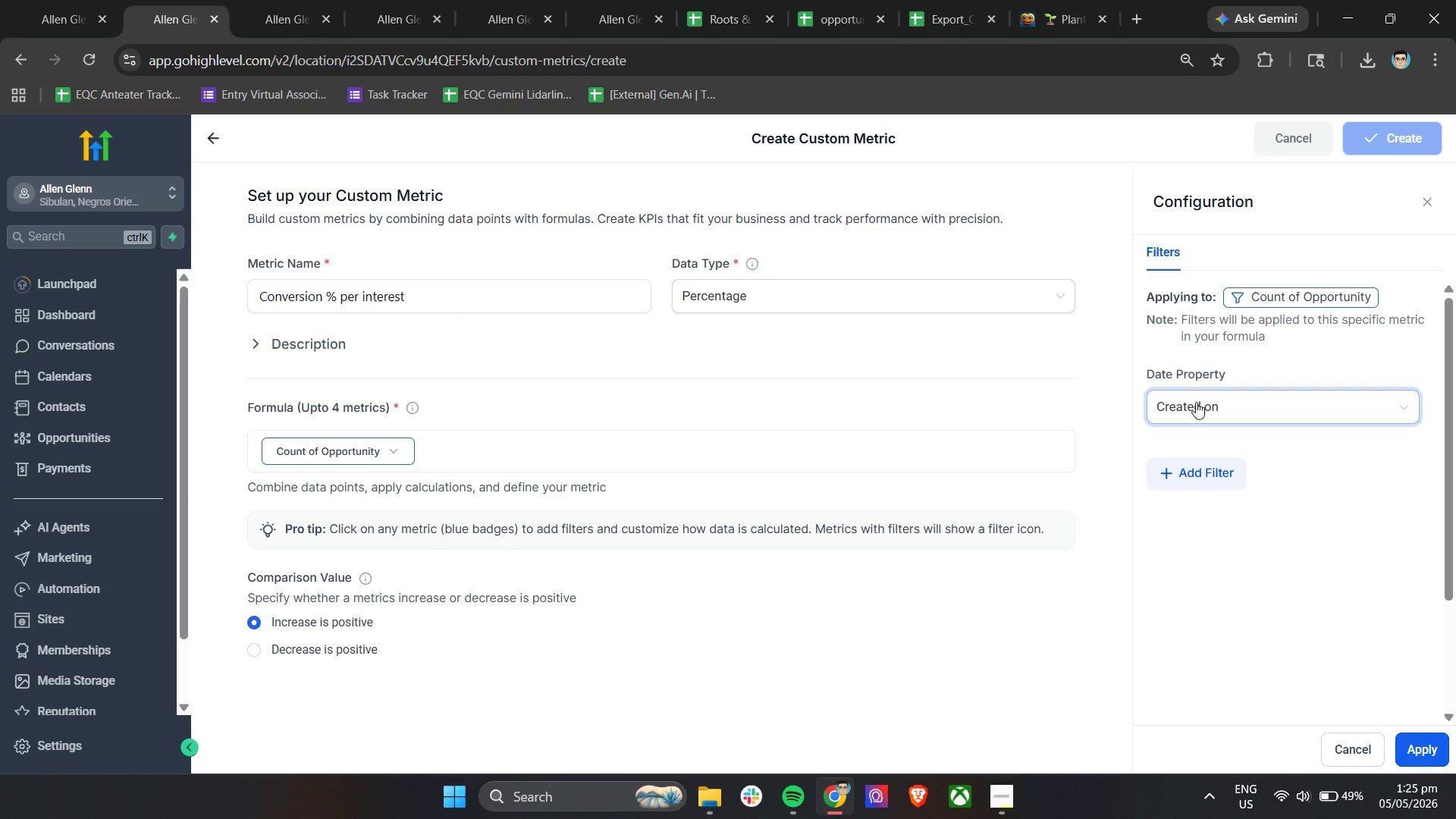 
left_click([1218, 510])
 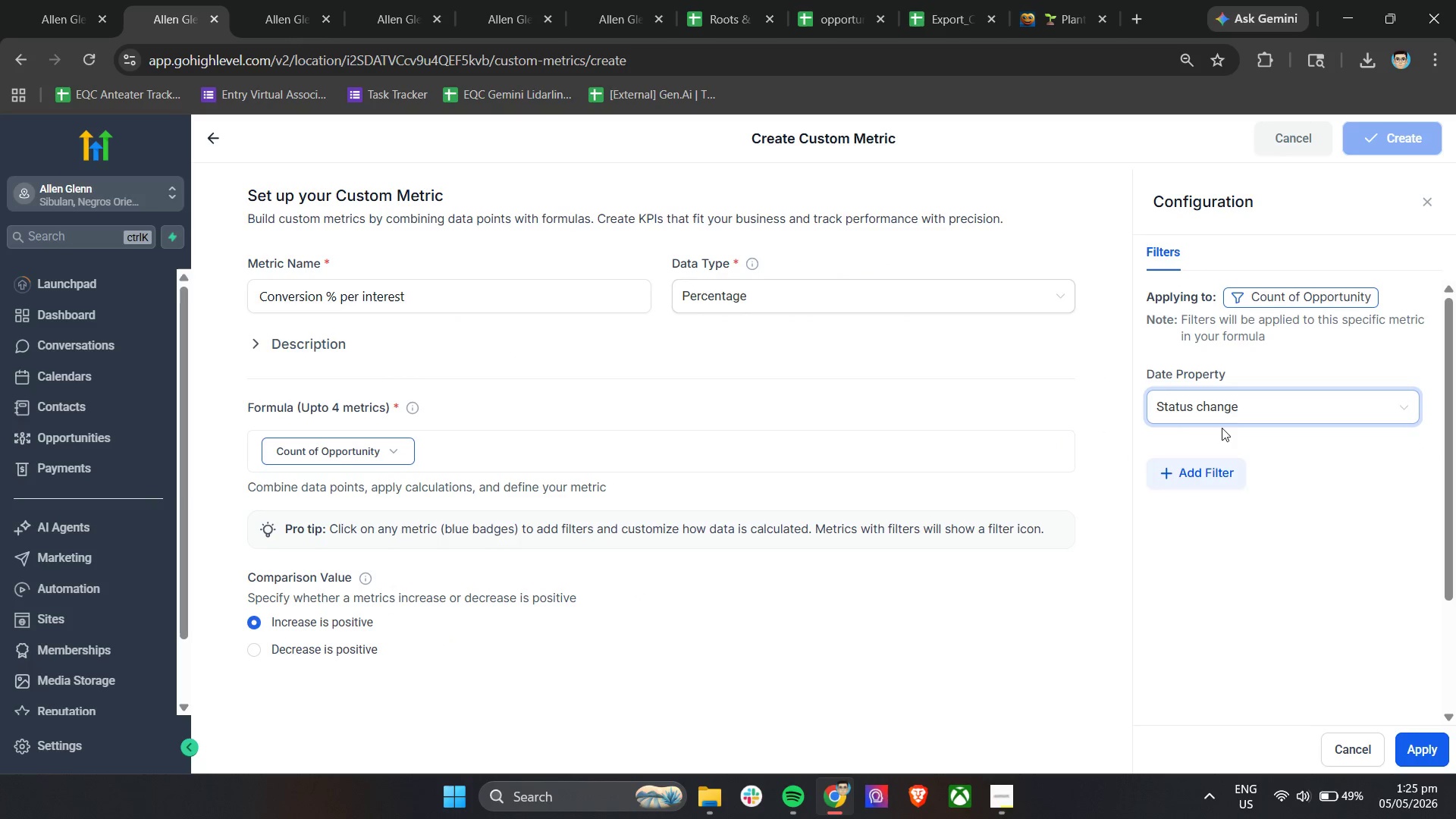 
left_click([1226, 400])
 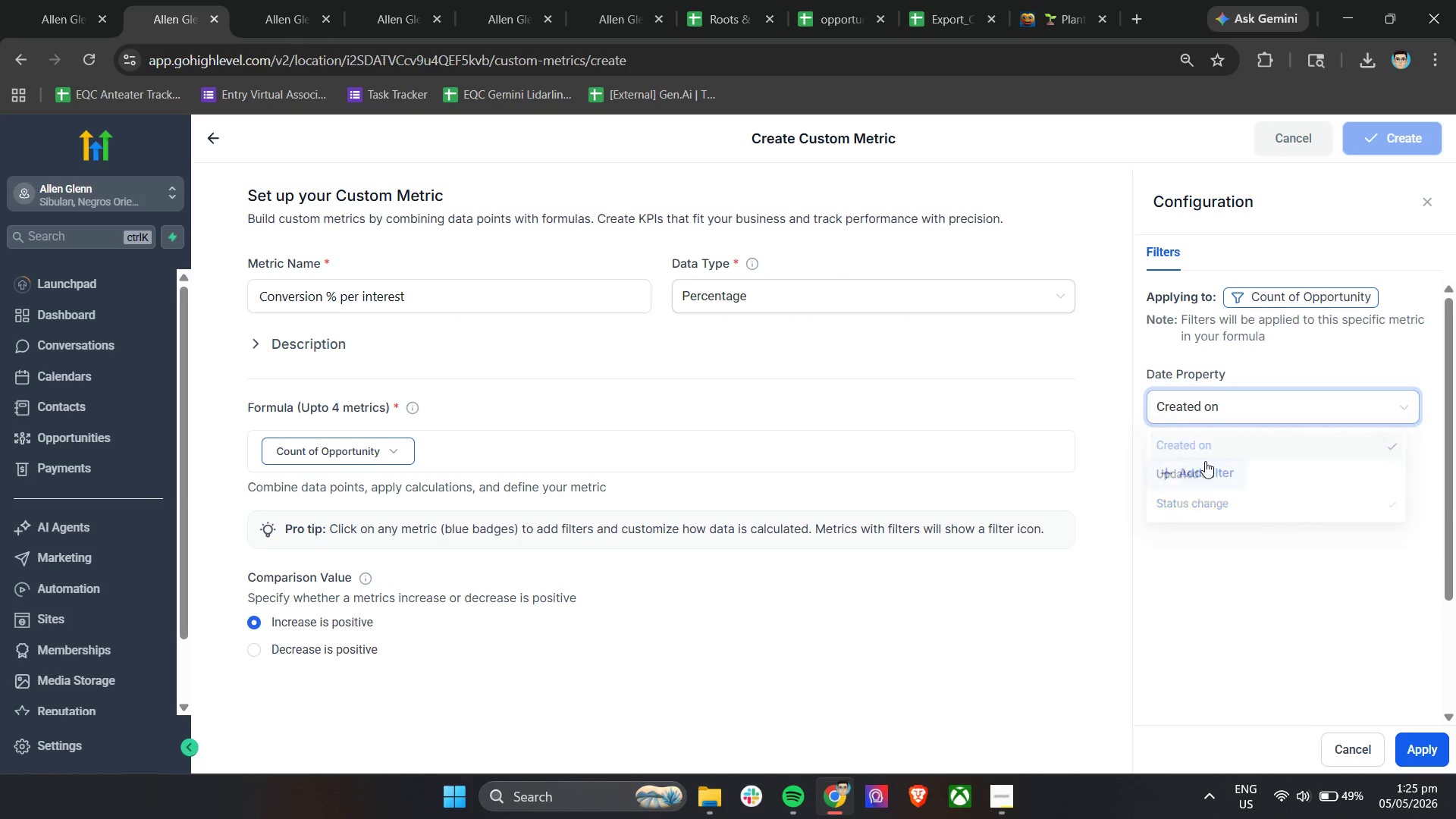 
left_click([1207, 463])
 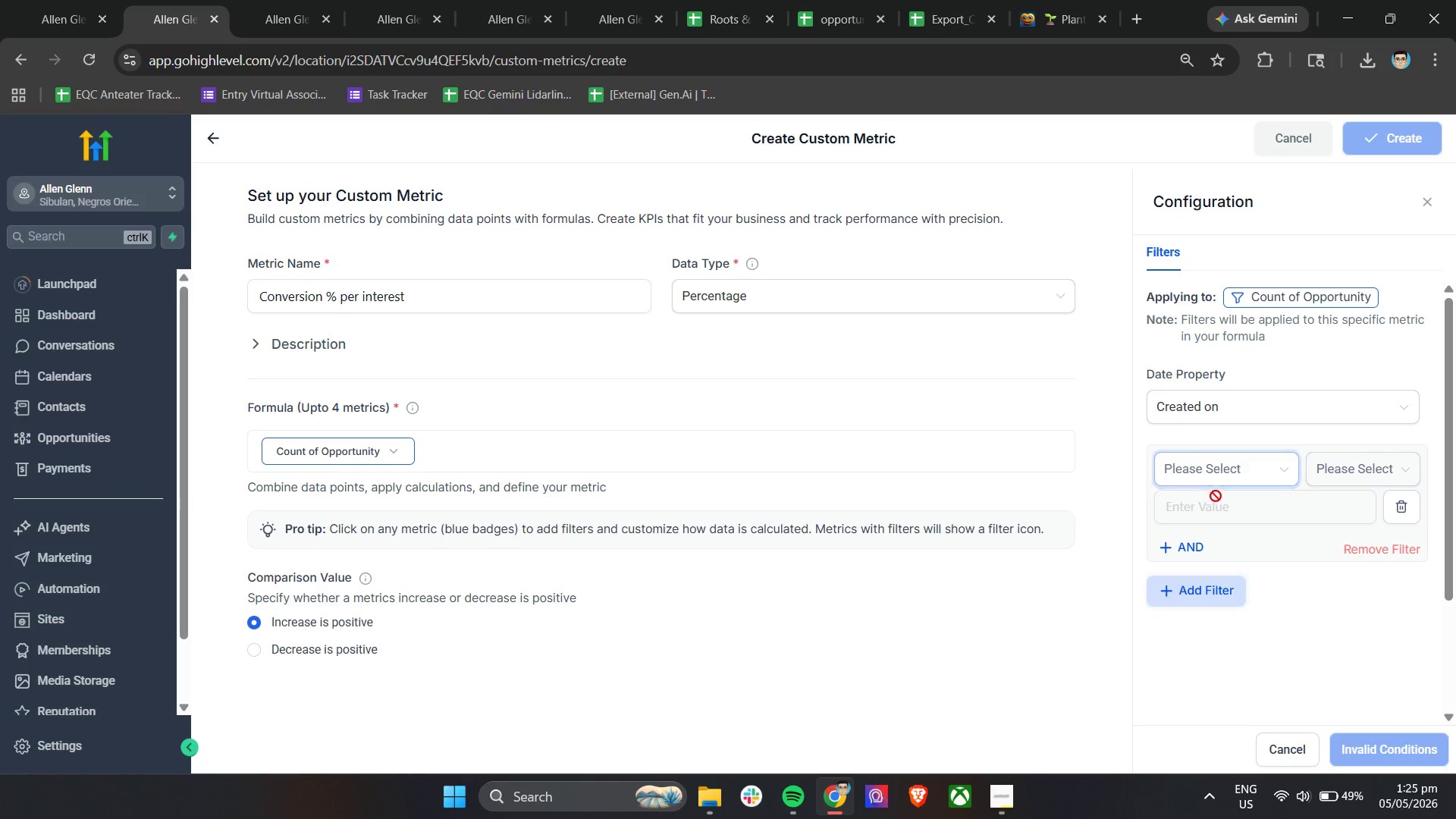 
left_click([1226, 470])
 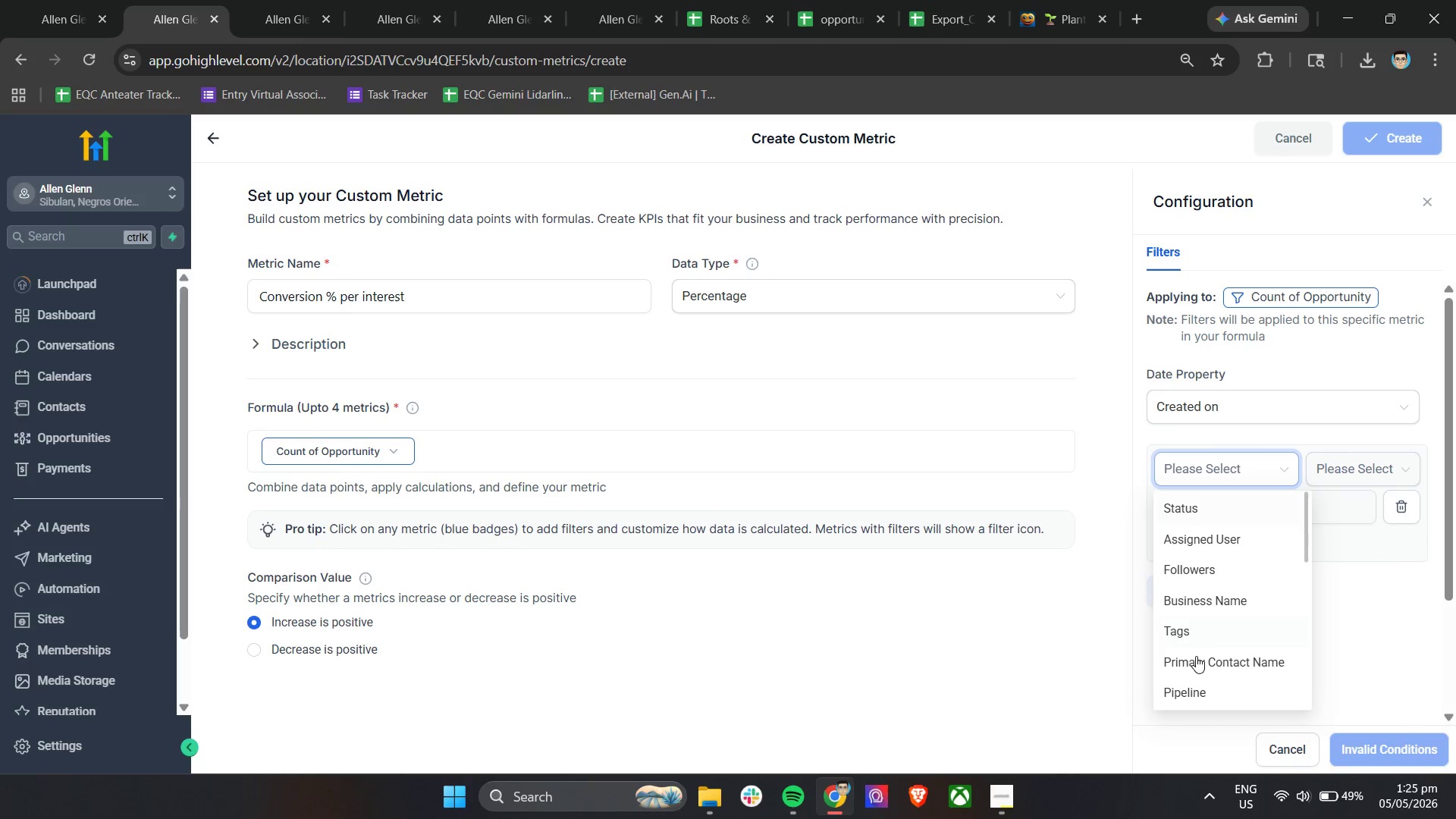 
left_click([1194, 685])
 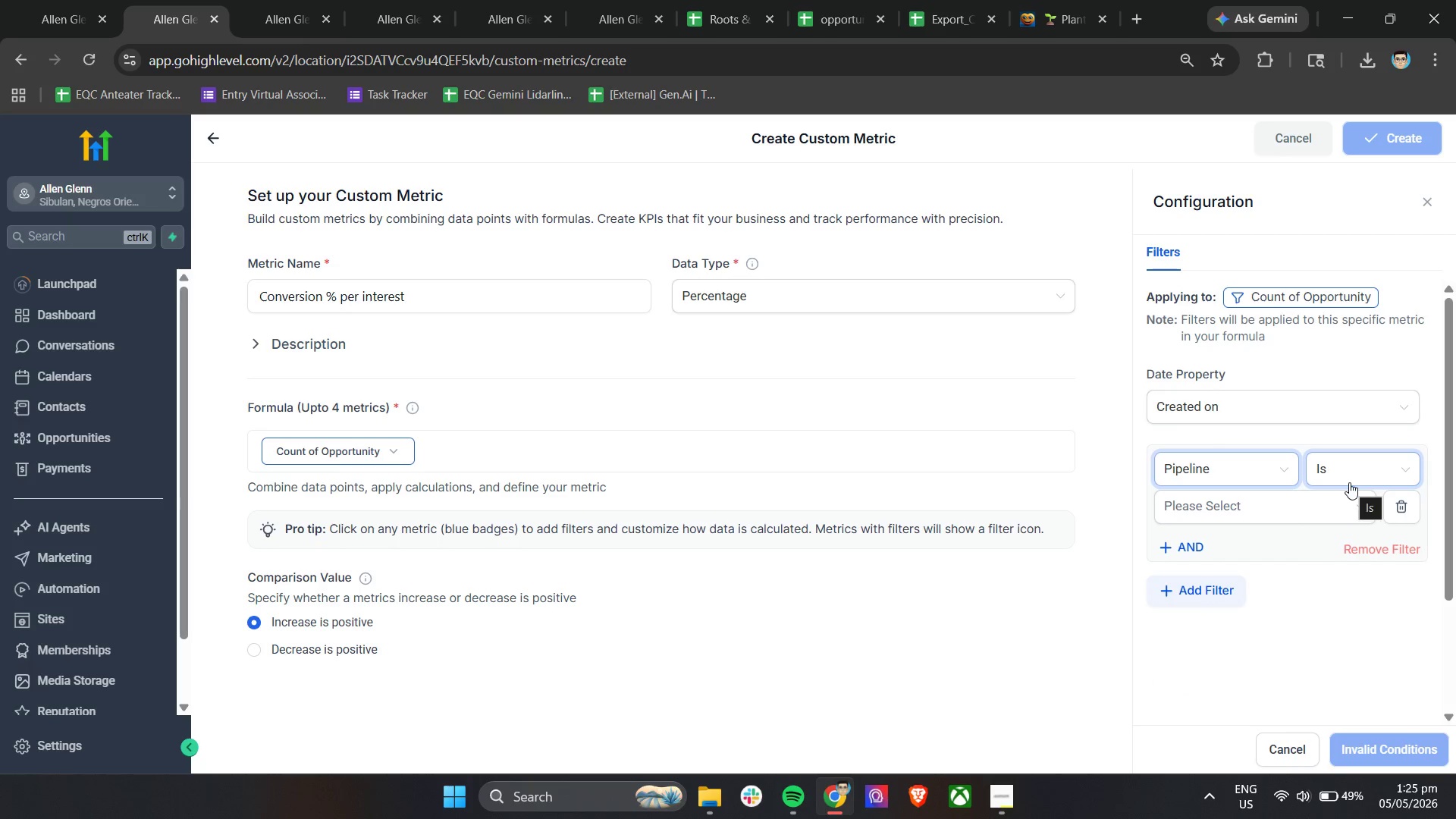 
left_click([1277, 500])
 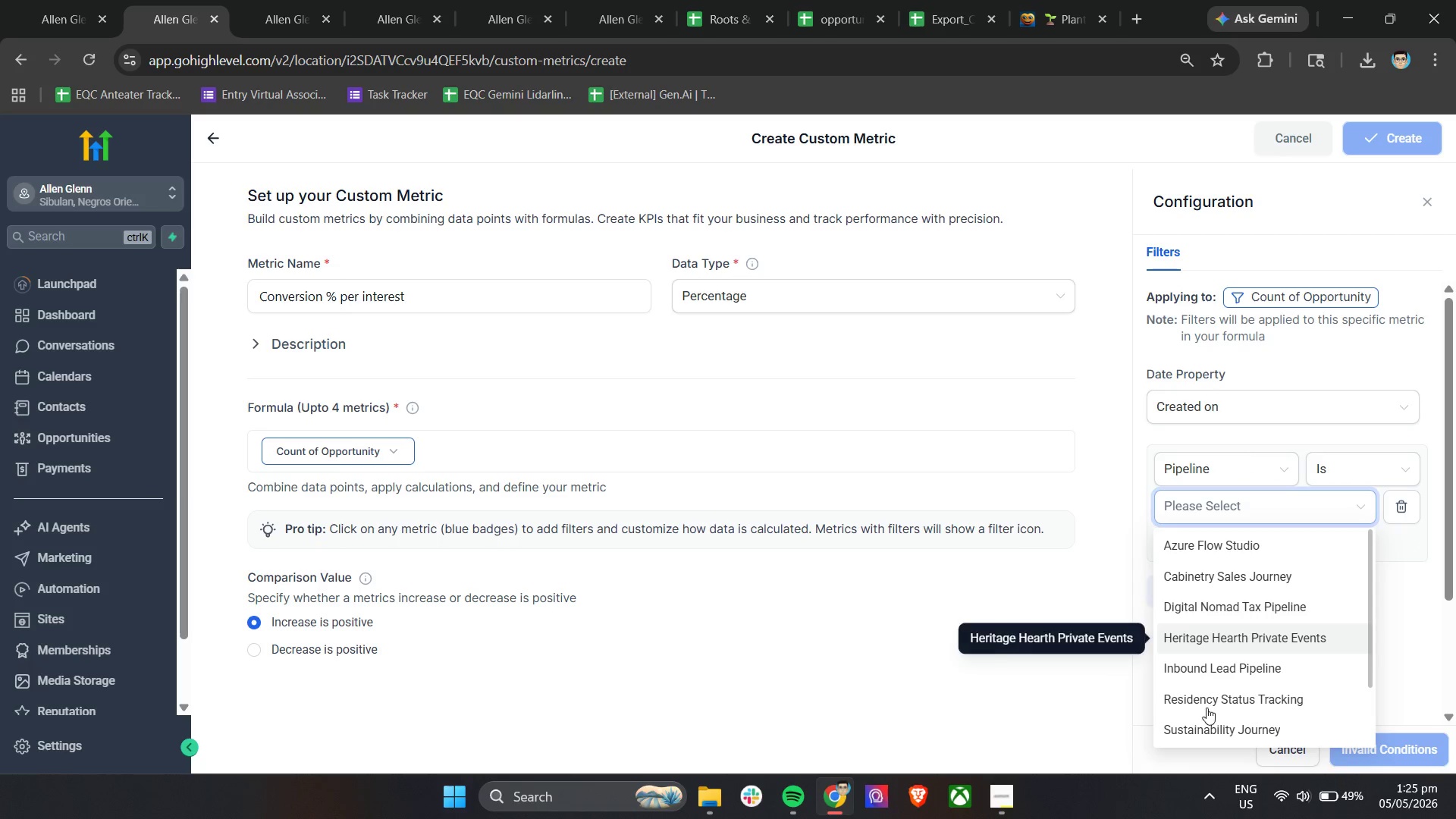 
left_click([1207, 719])
 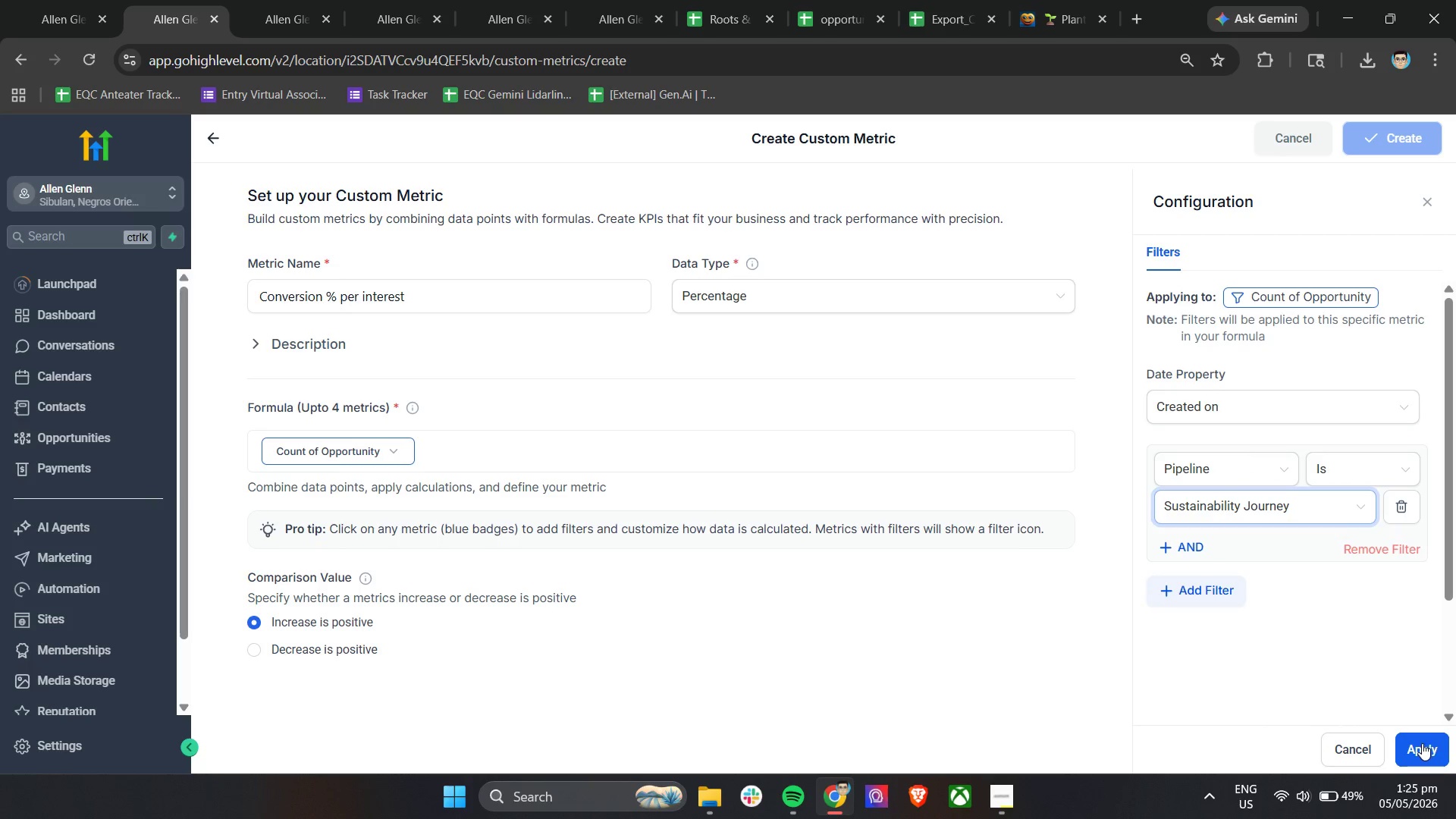 
left_click([1322, 615])
 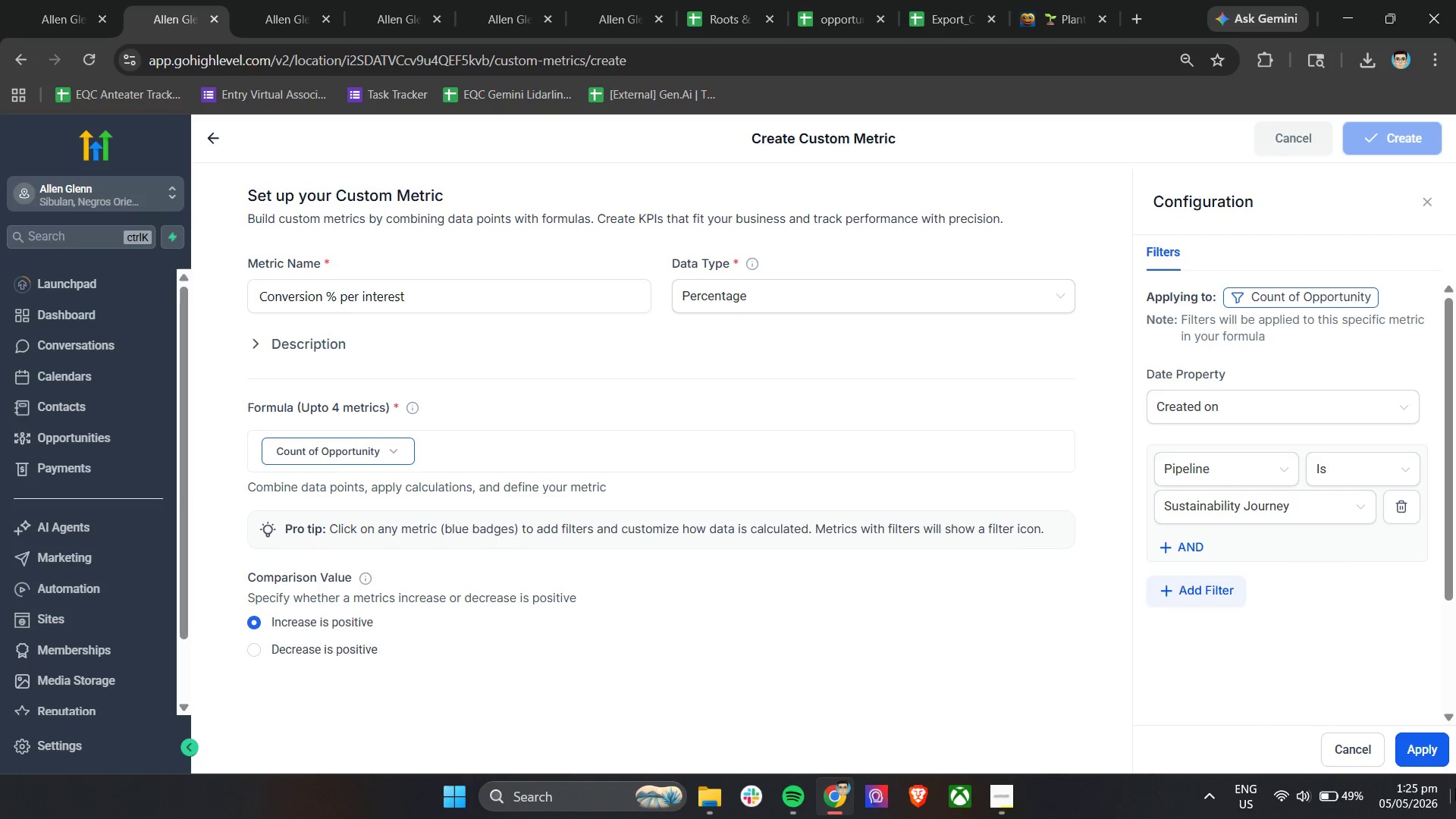 
left_click([1433, 752])
 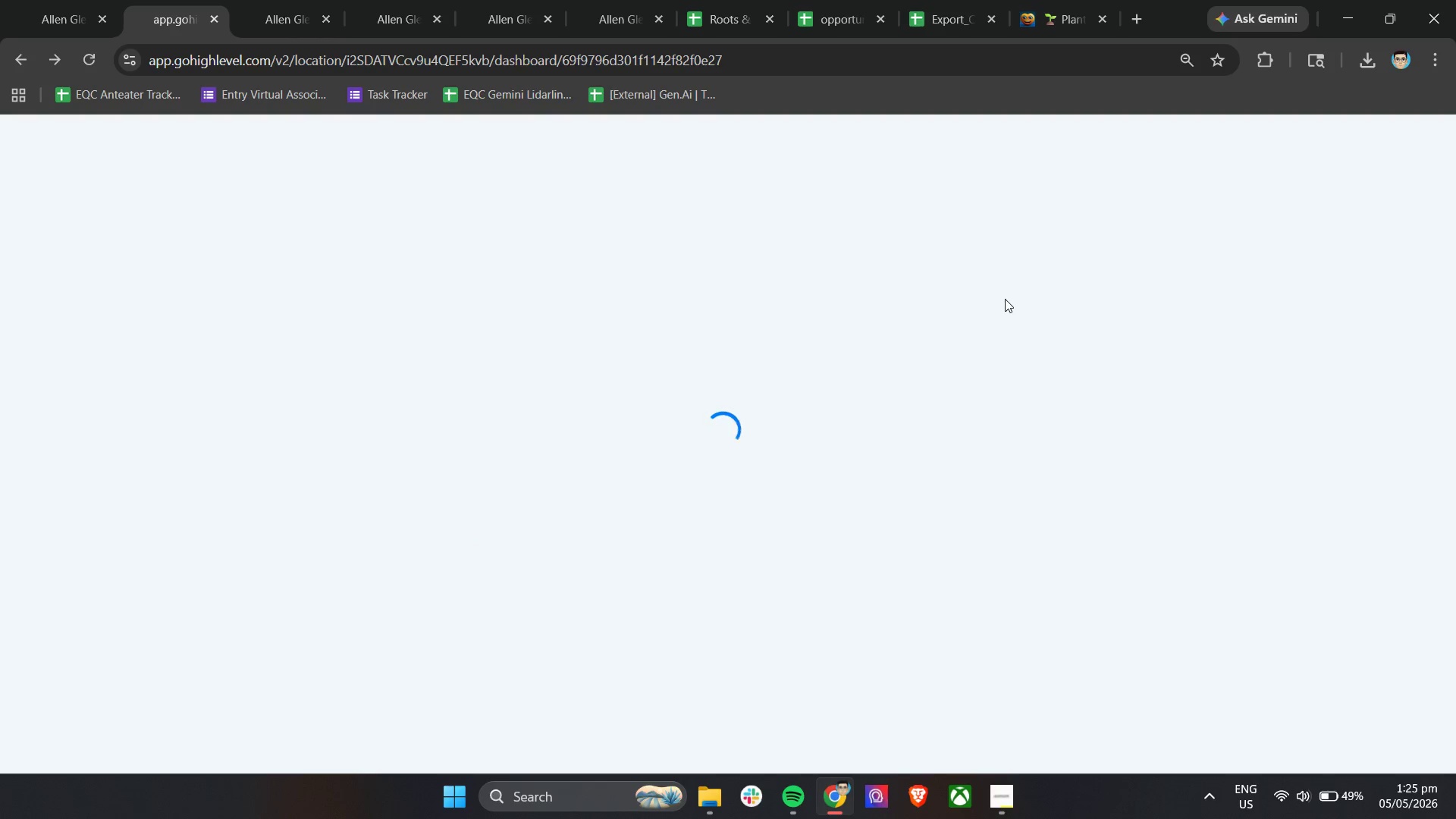 
wait(14.3)
 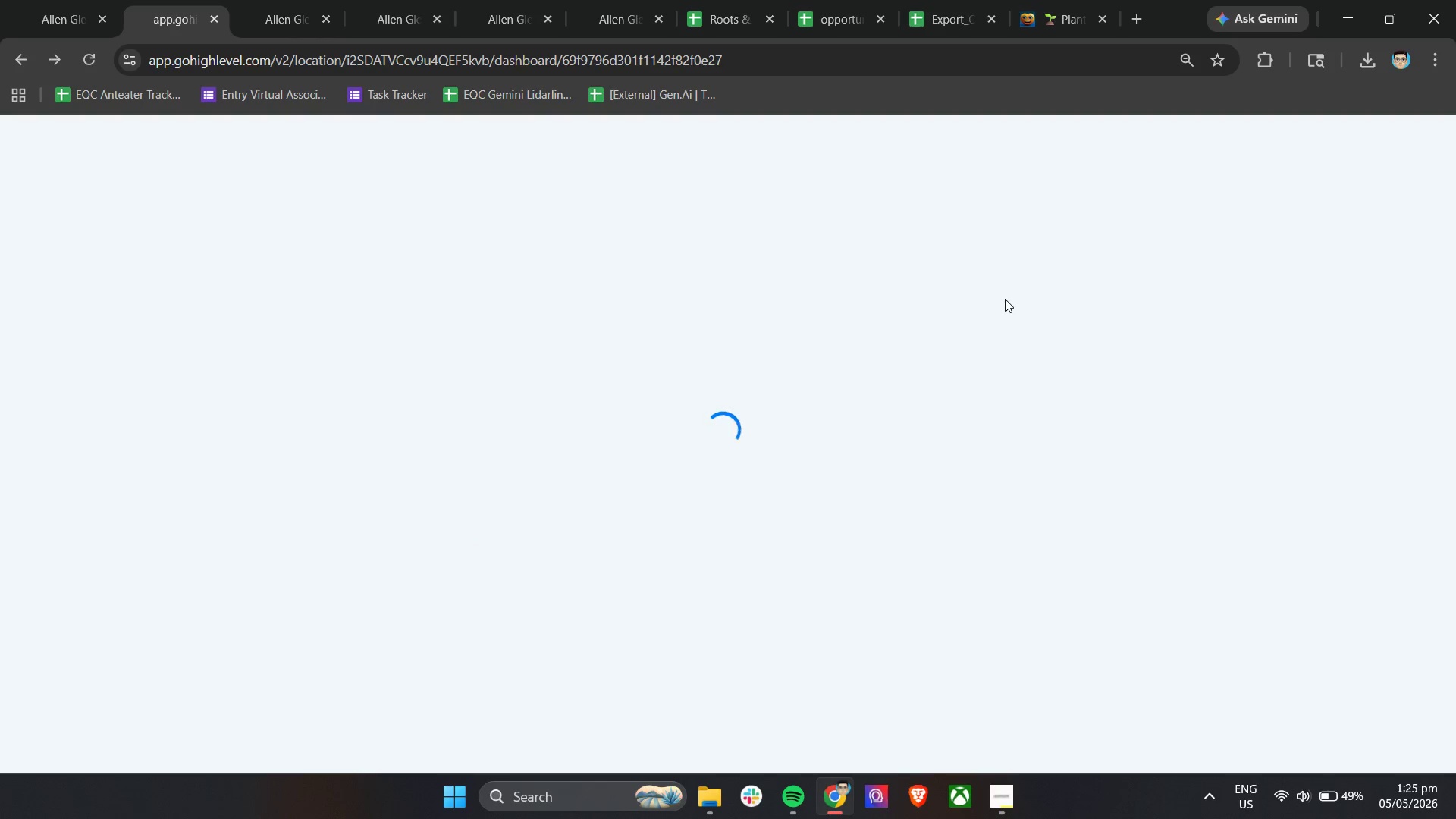 
left_click([1385, 209])
 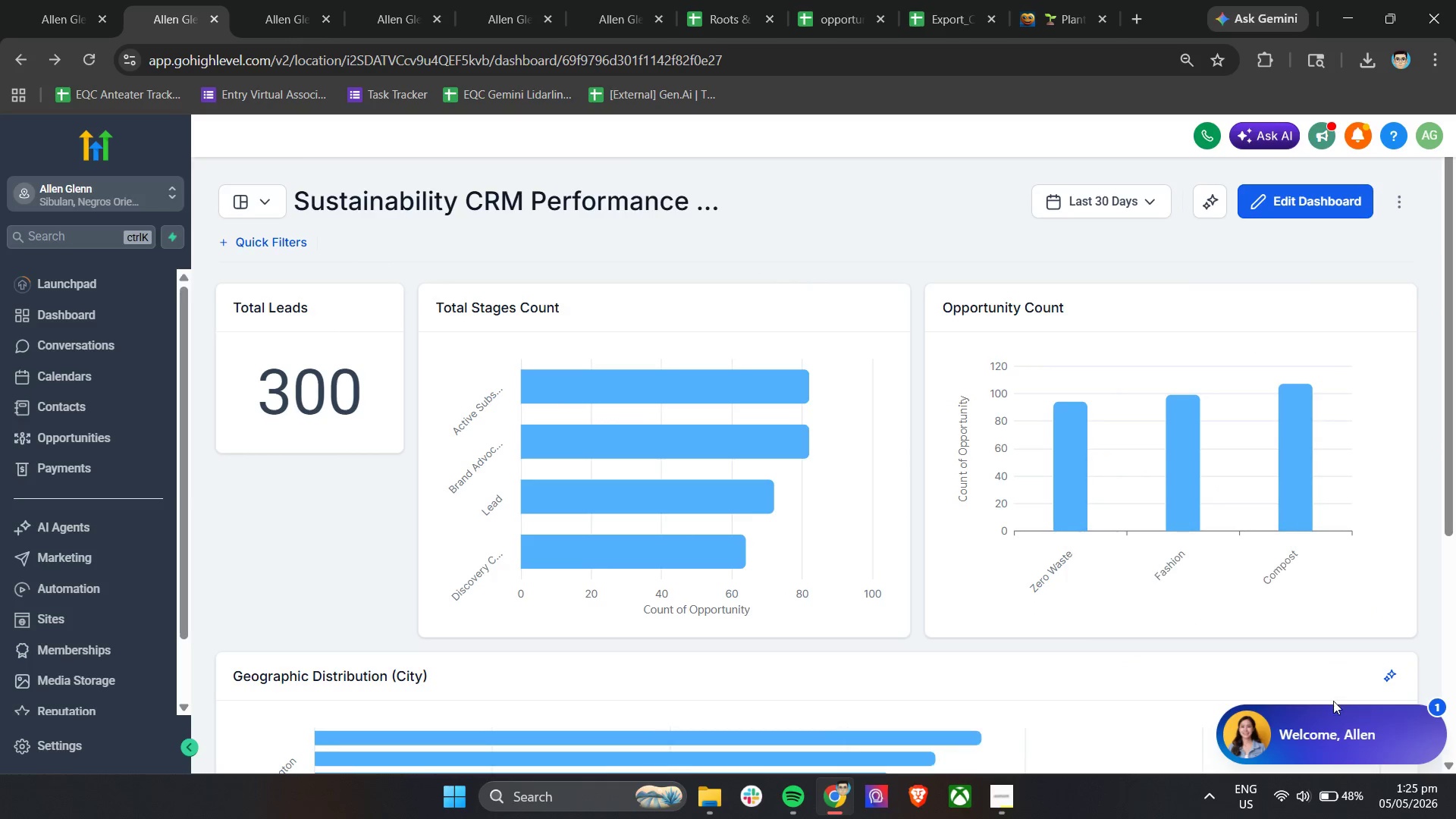 
left_click_drag(start_coordinate=[1331, 729], to_coordinate=[83, 328])
 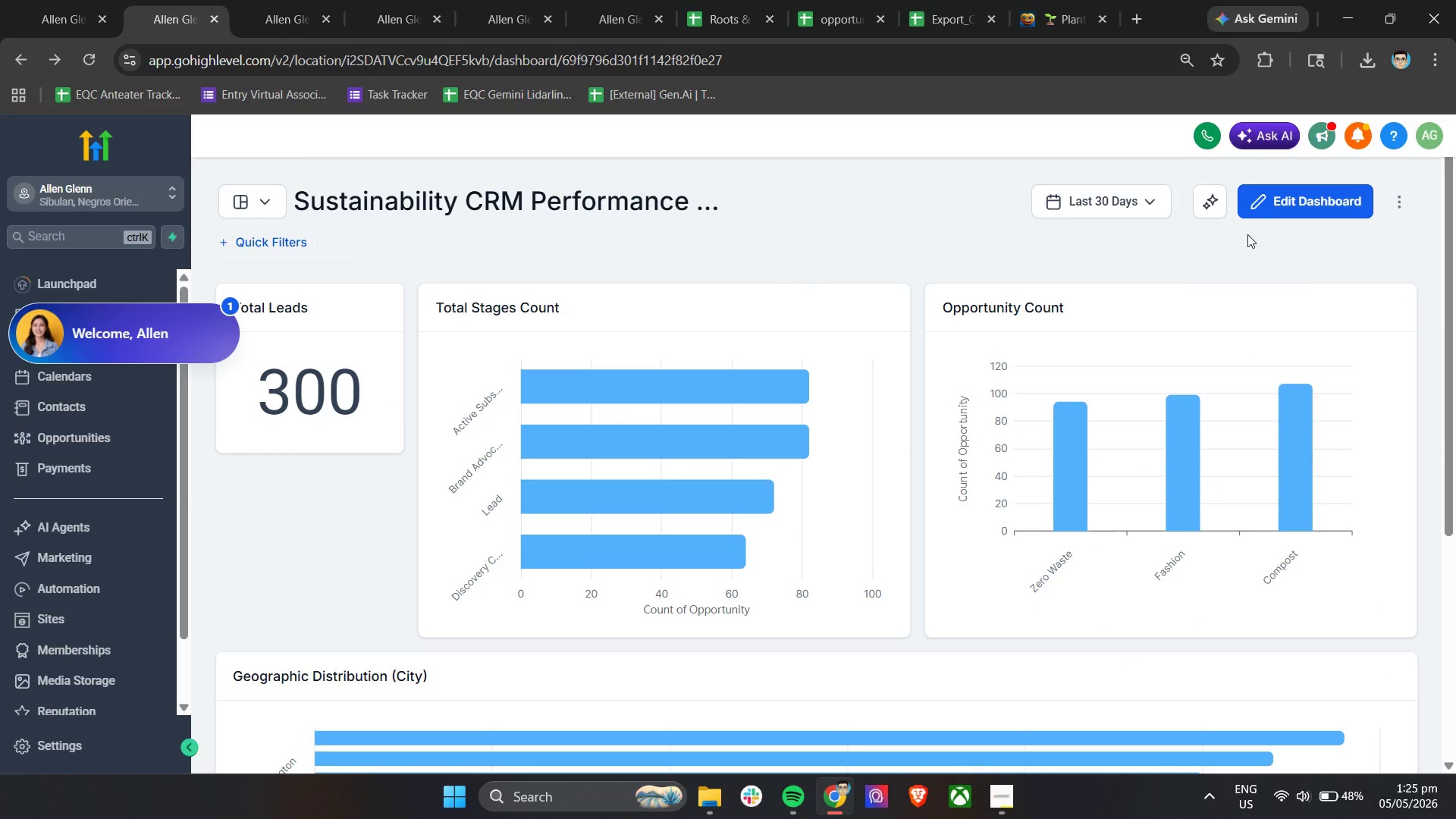 
left_click([1305, 187])
 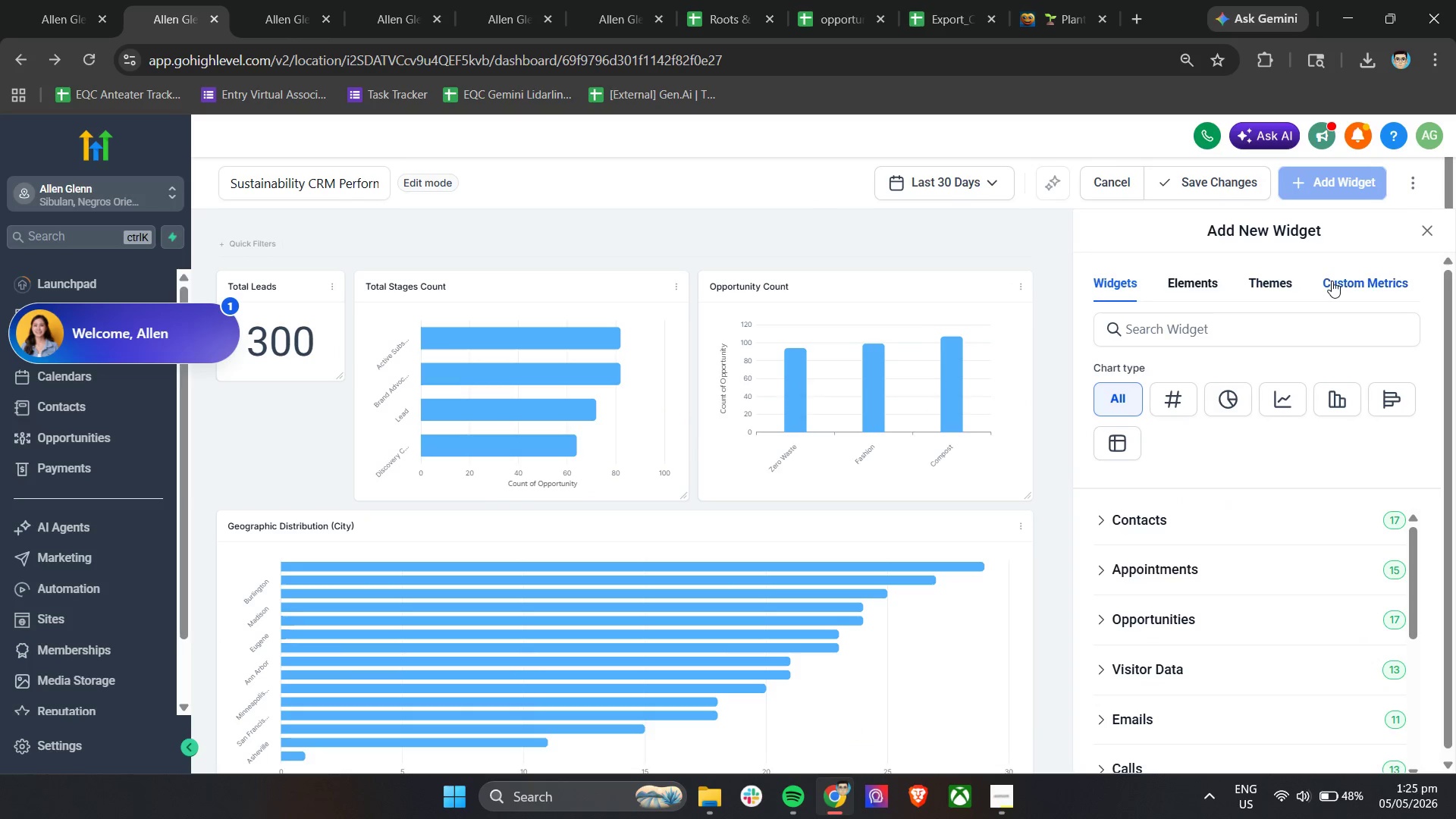 
scroll: coordinate [773, 455], scroll_direction: down, amount: 8.0
 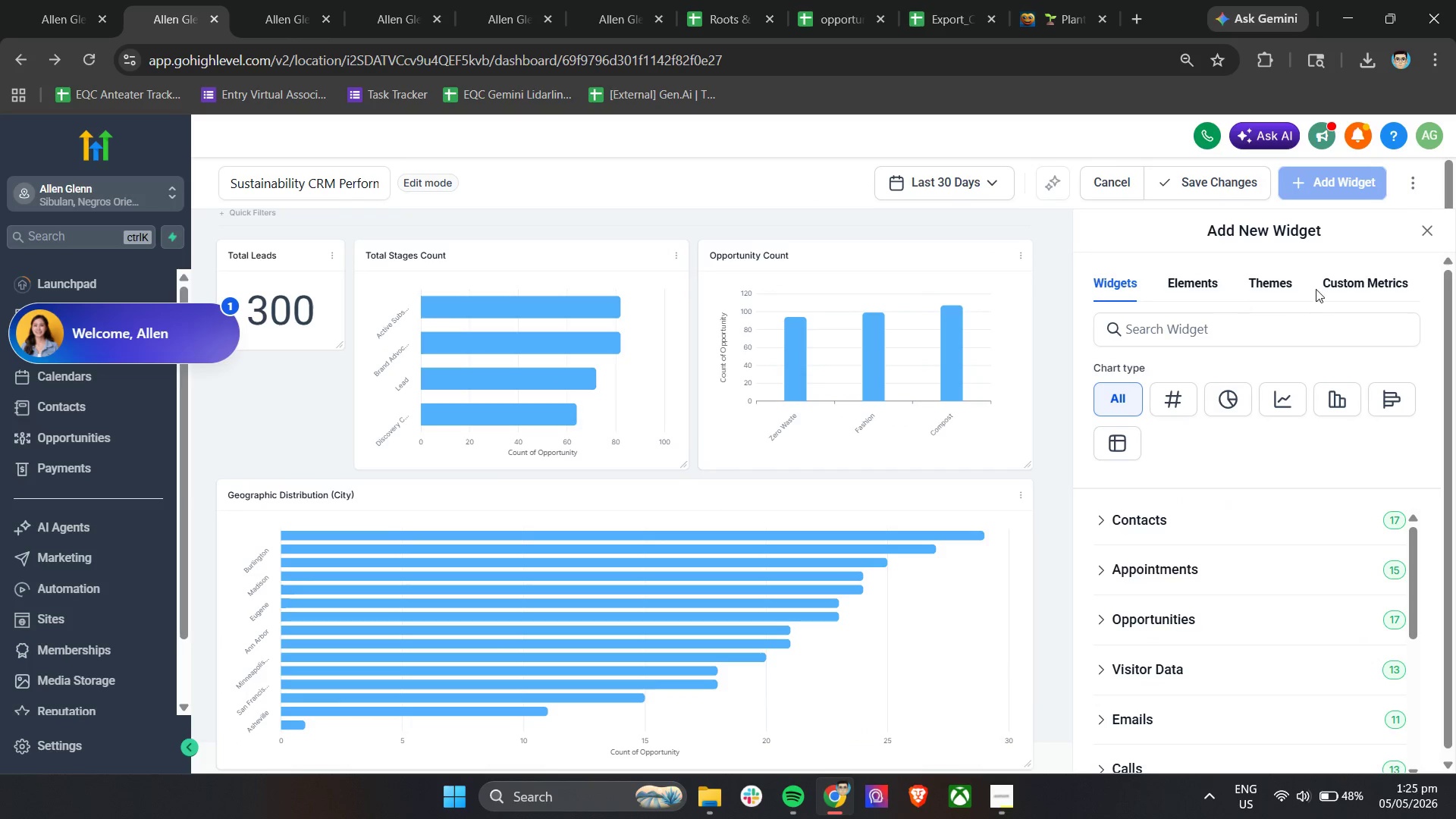 
left_click([1336, 287])
 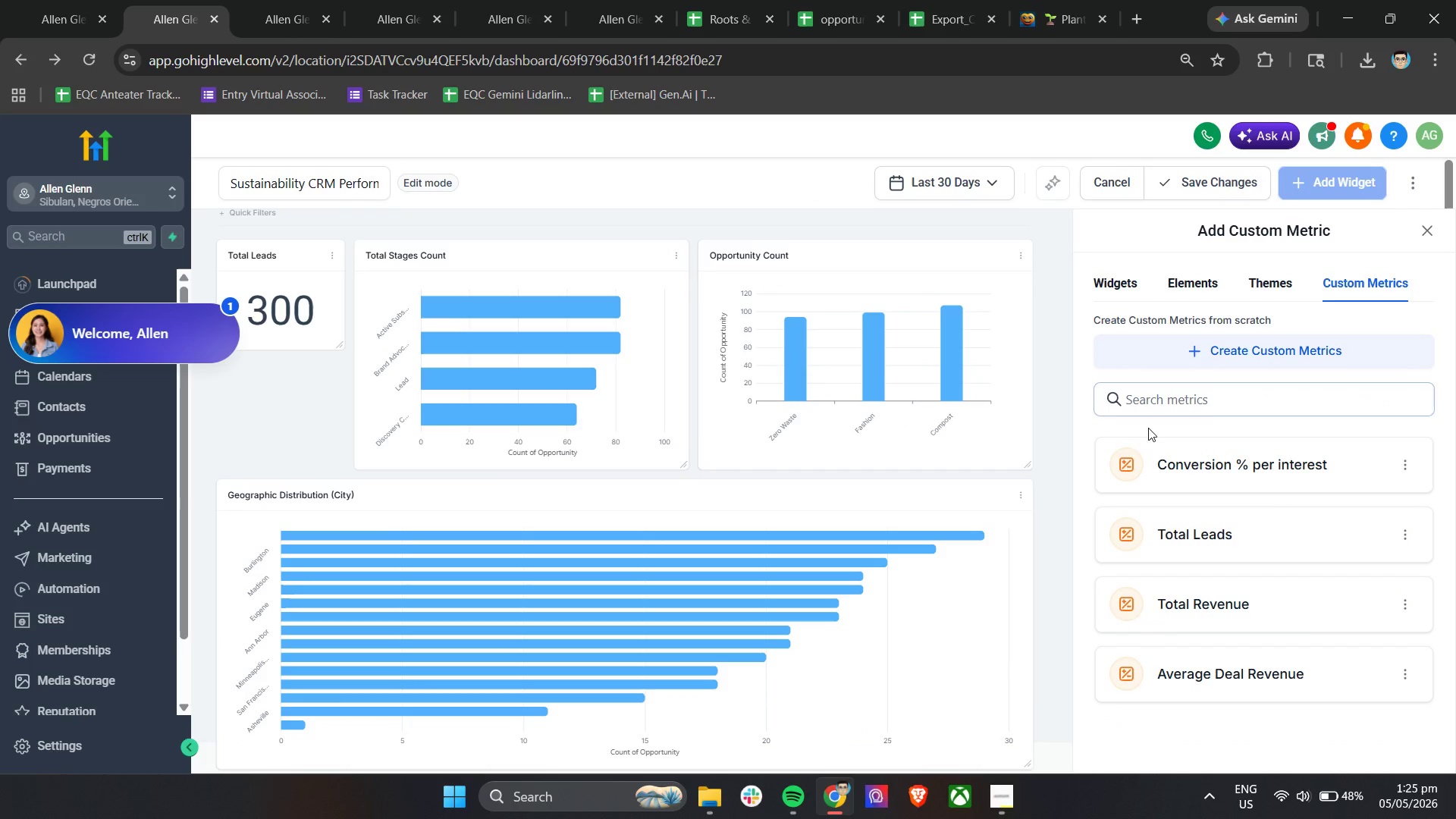 
left_click([1166, 463])
 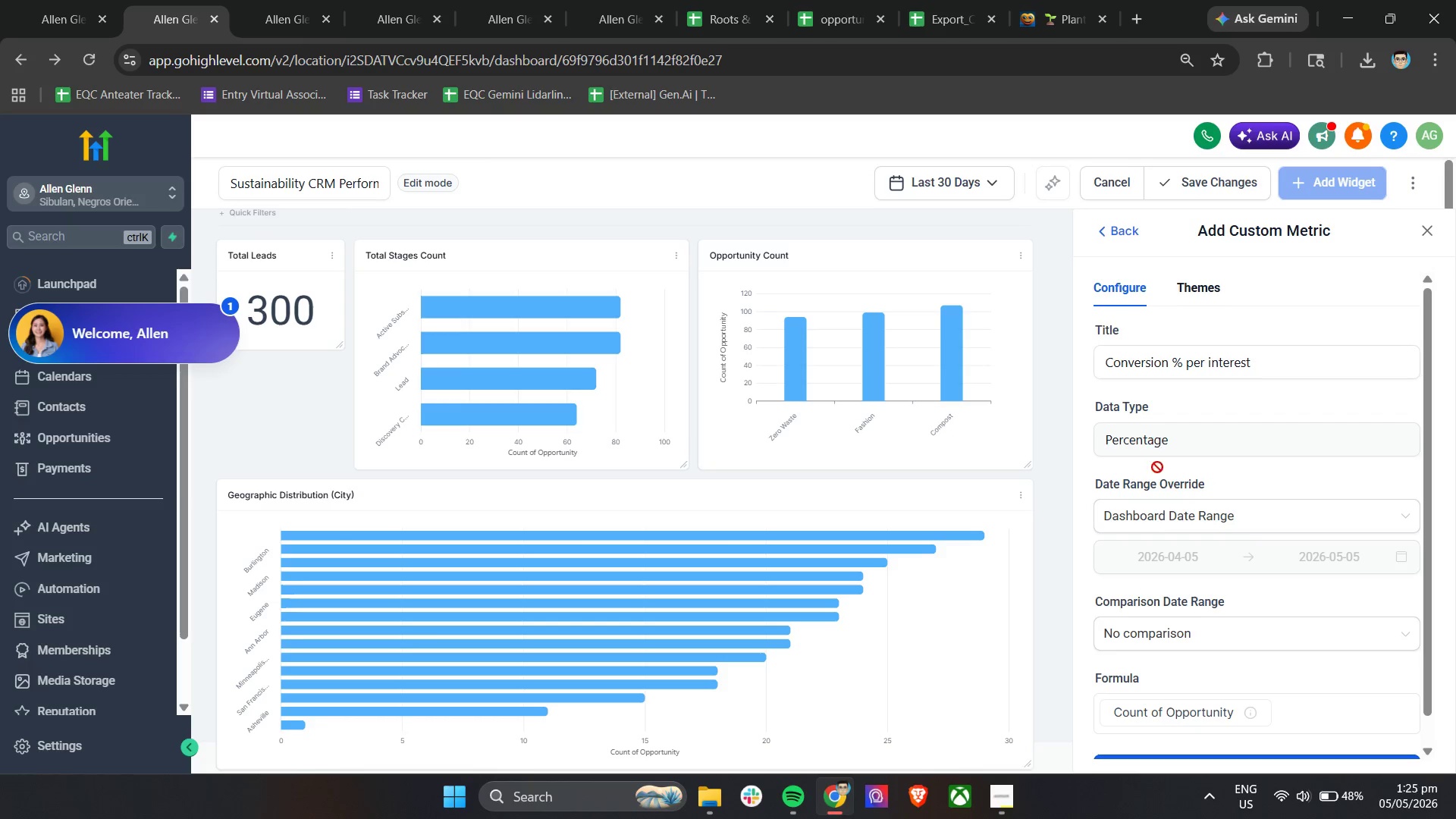 
scroll: coordinate [1186, 419], scroll_direction: down, amount: 15.0
 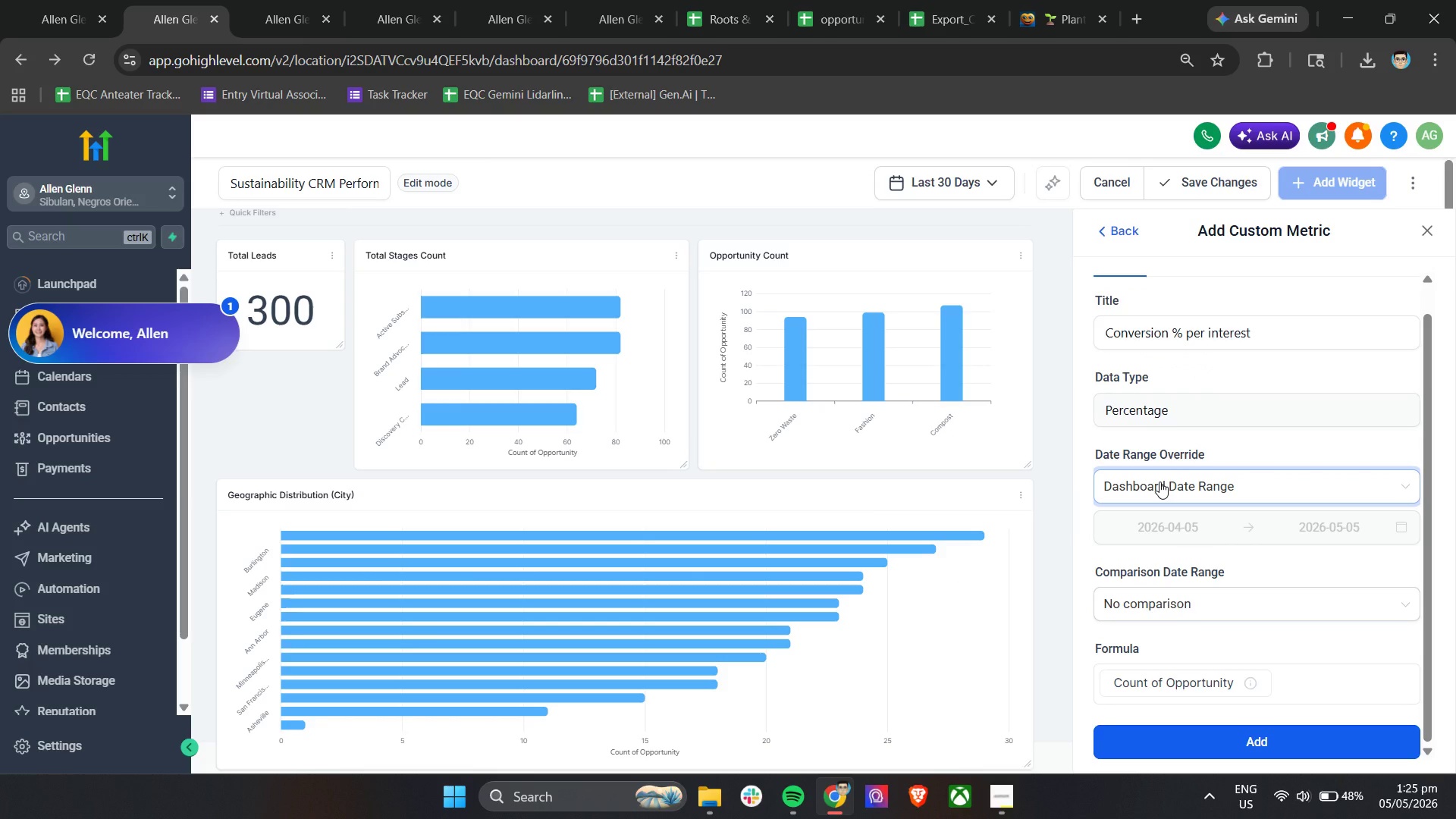 
left_click([1159, 482])
 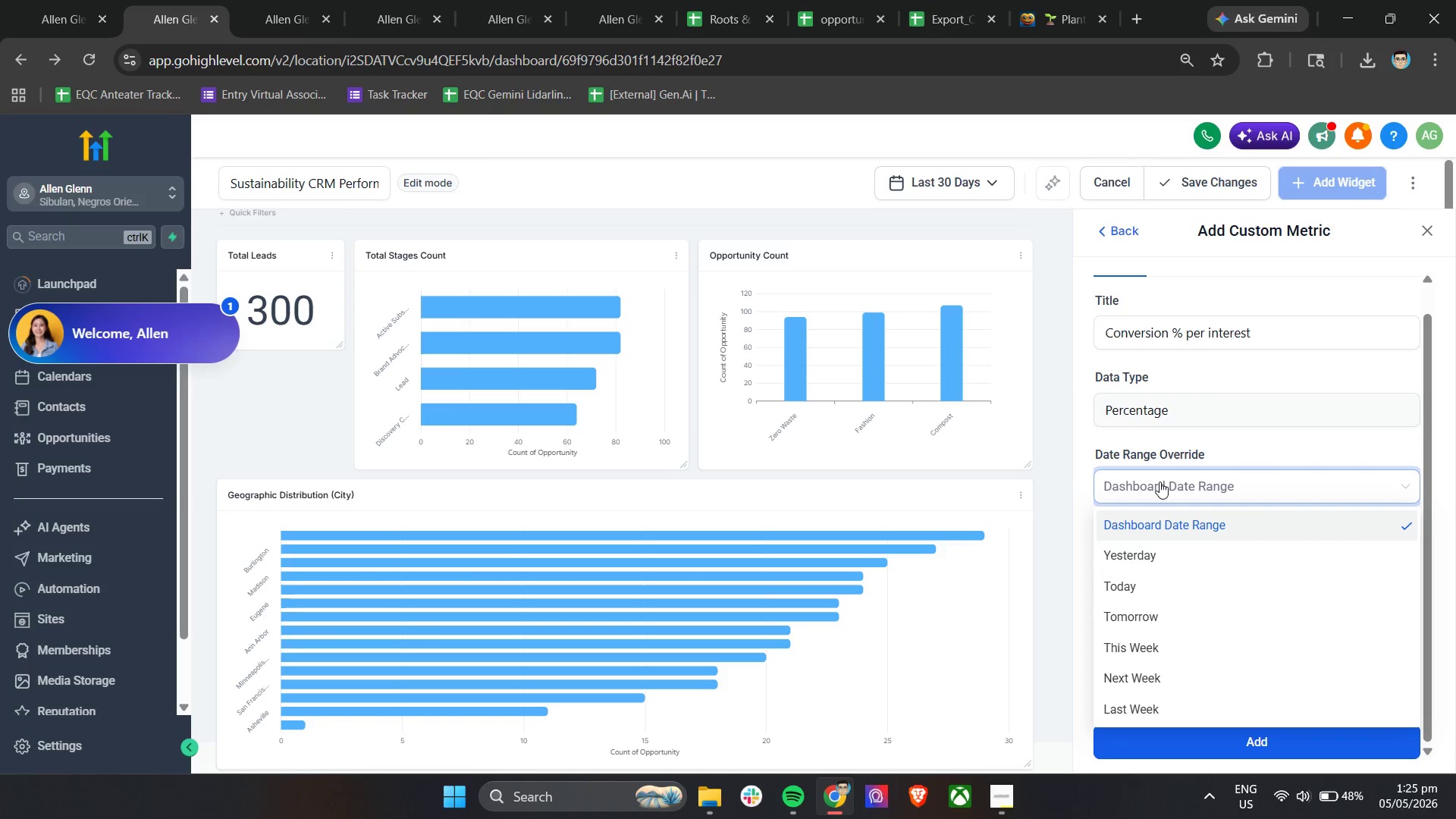 
left_click([1159, 482])
 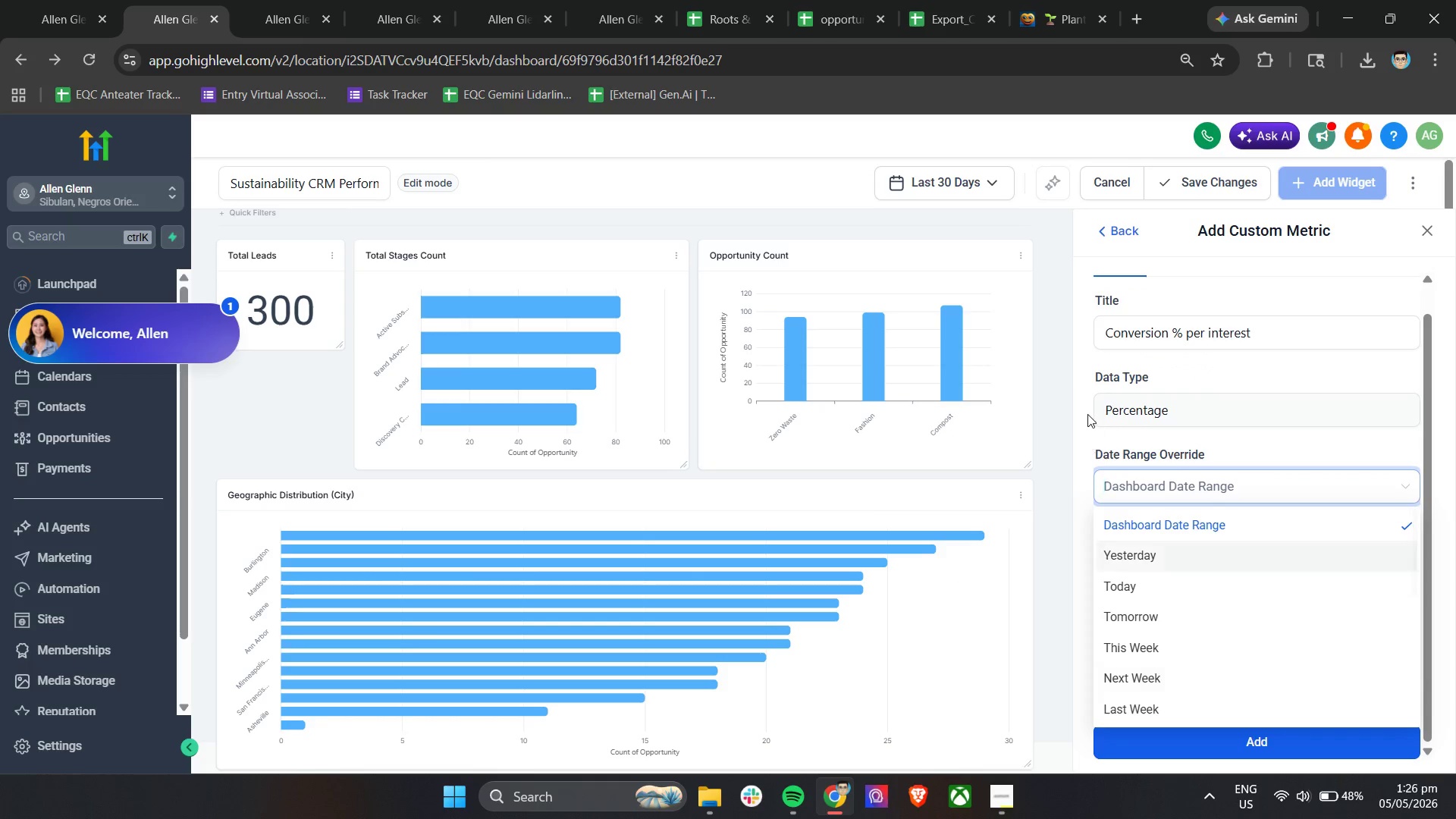 
left_click([1091, 425])
 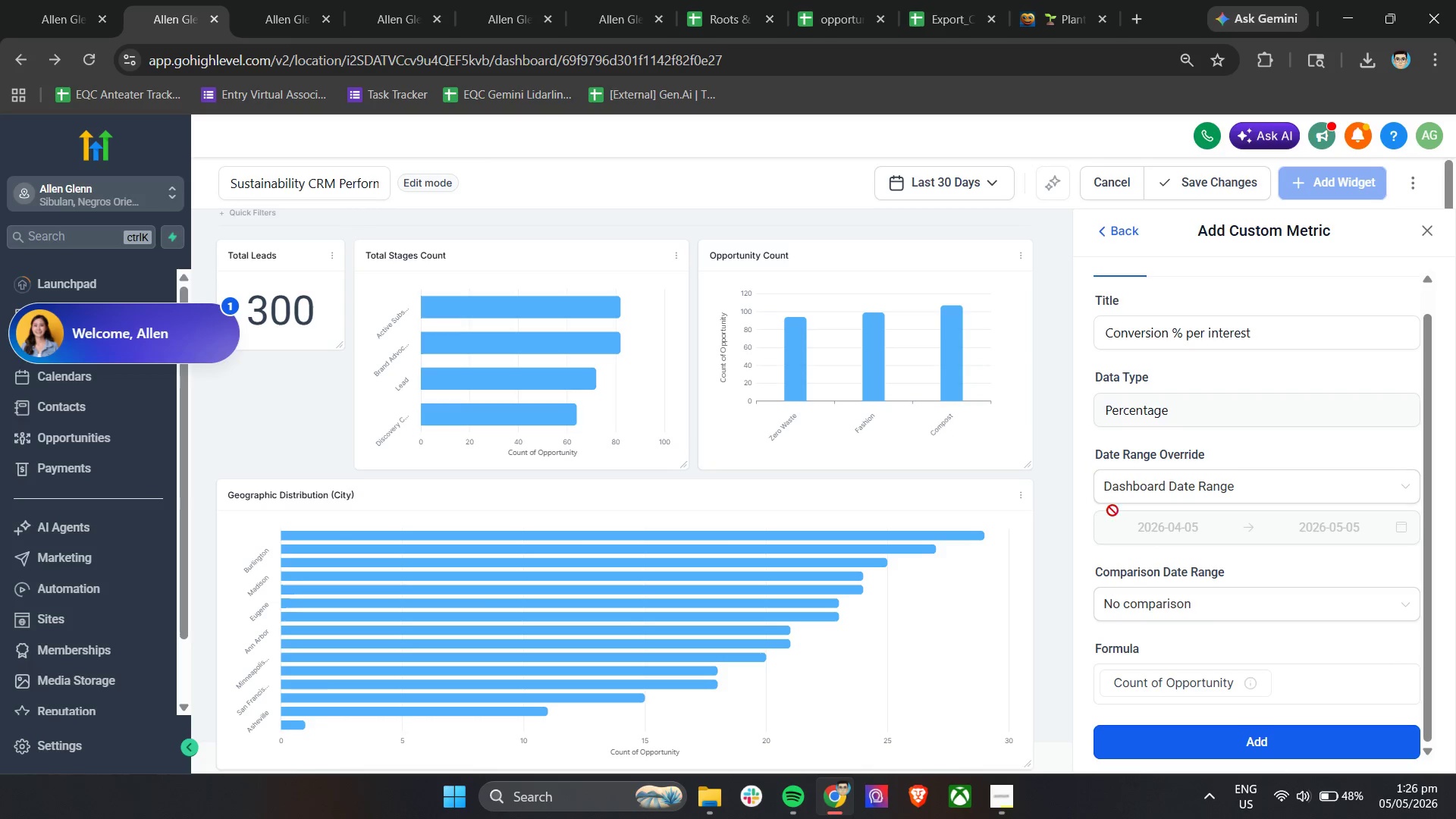 
scroll: coordinate [1110, 576], scroll_direction: down, amount: 2.0
 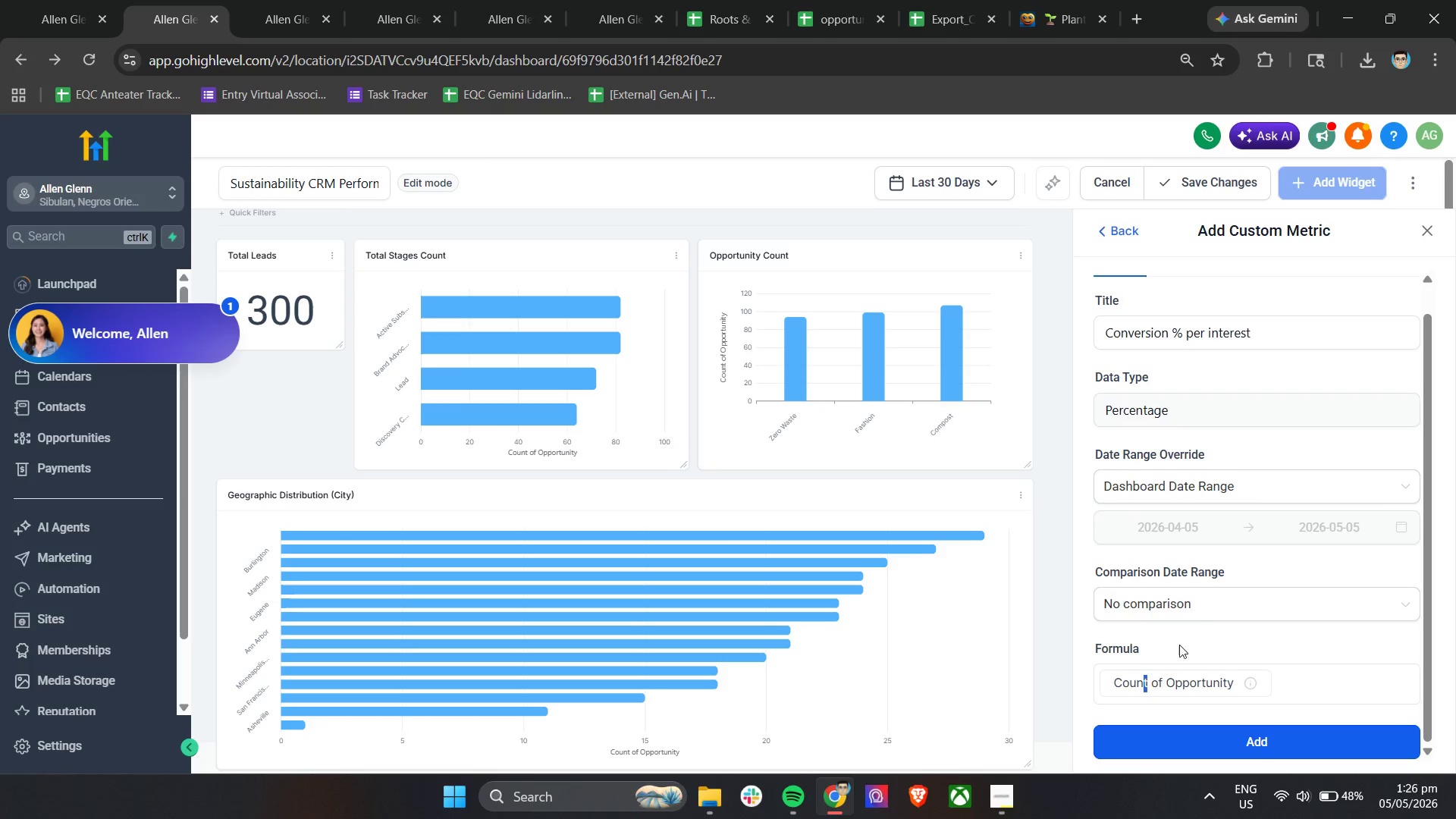 
left_click([1238, 654])
 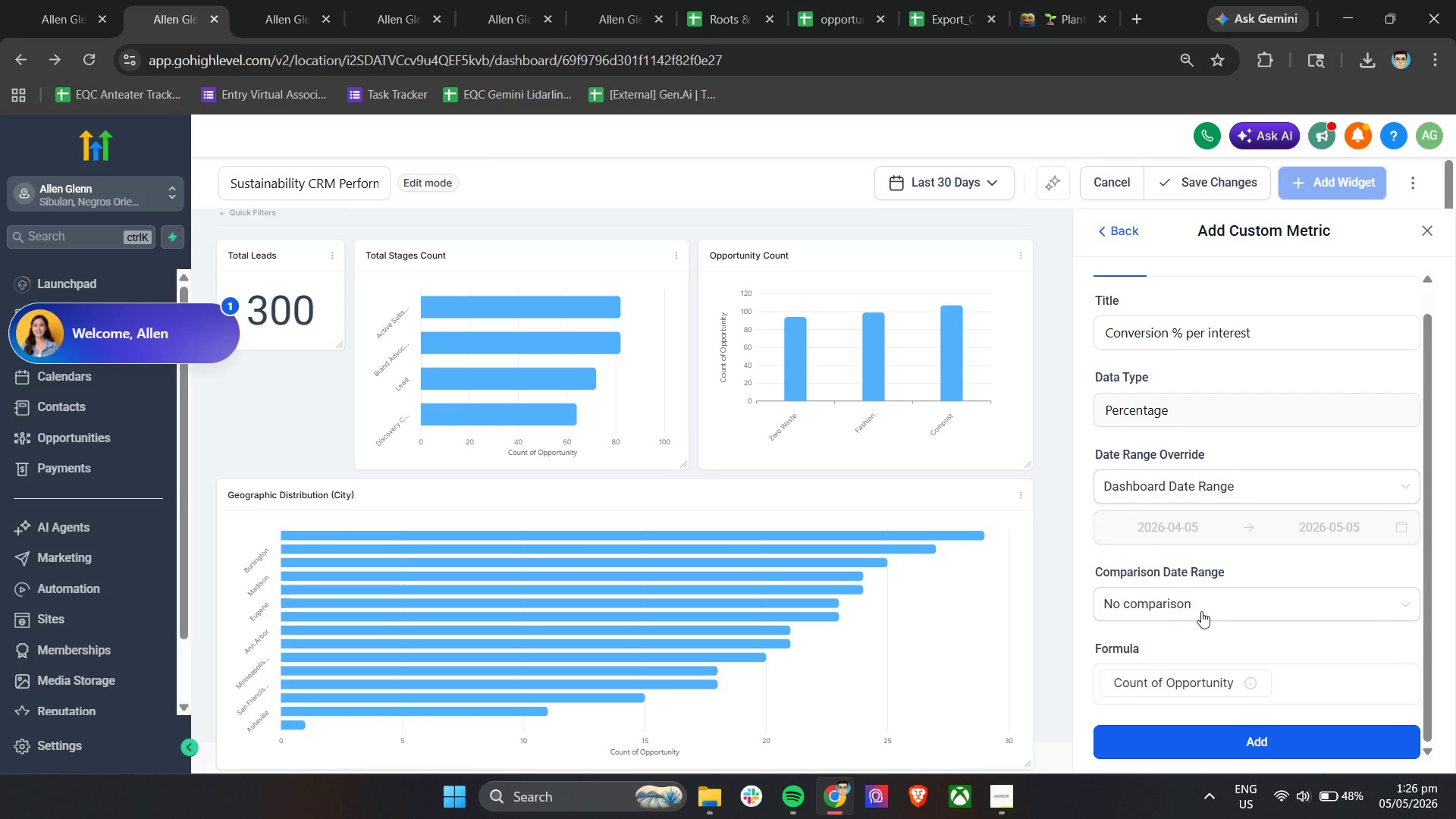 
scroll: coordinate [1207, 613], scroll_direction: down, amount: 3.0
 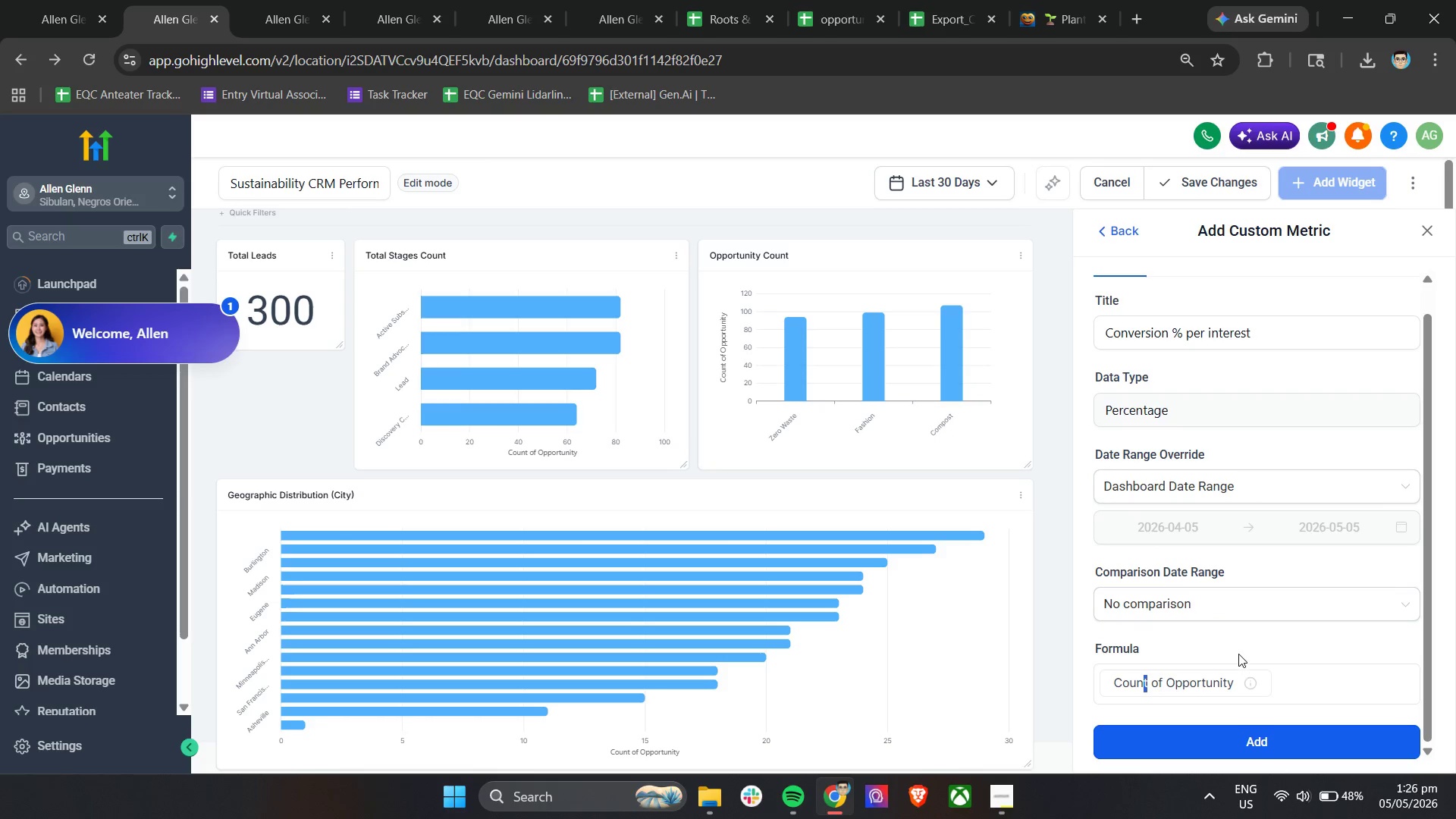 
double_click([1200, 605])
 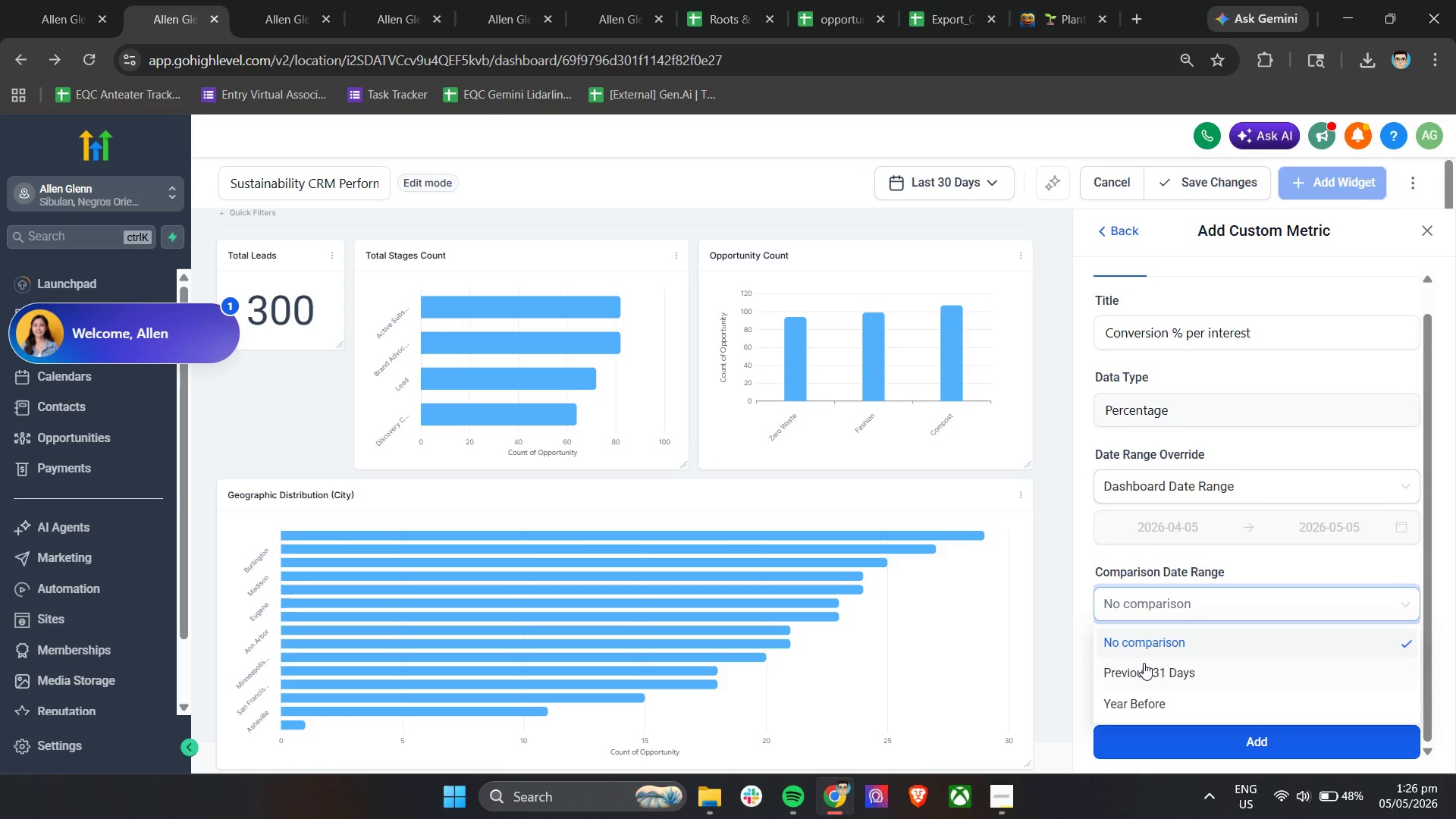 
left_click([1145, 651])
 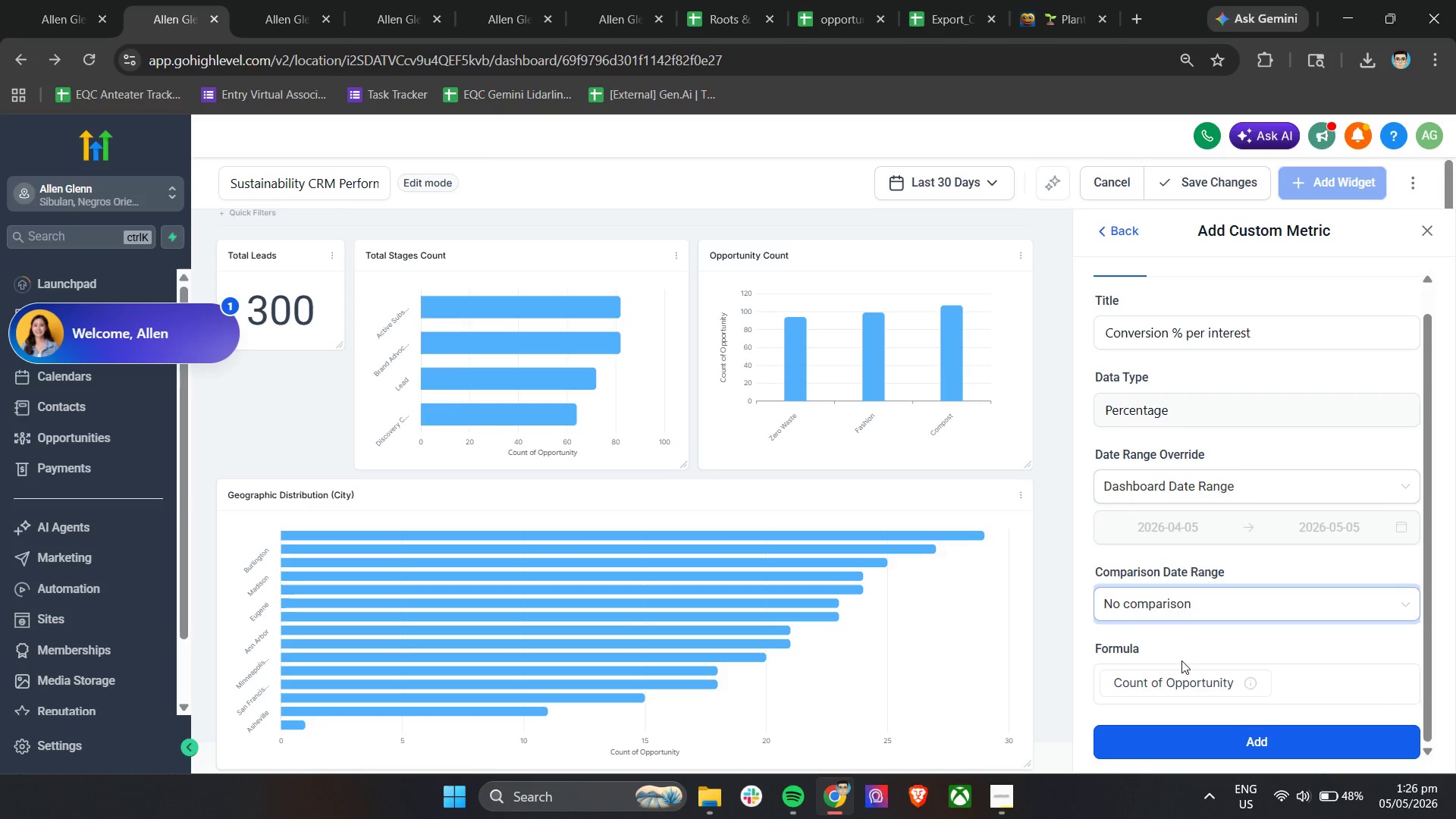 
left_click([1192, 744])
 